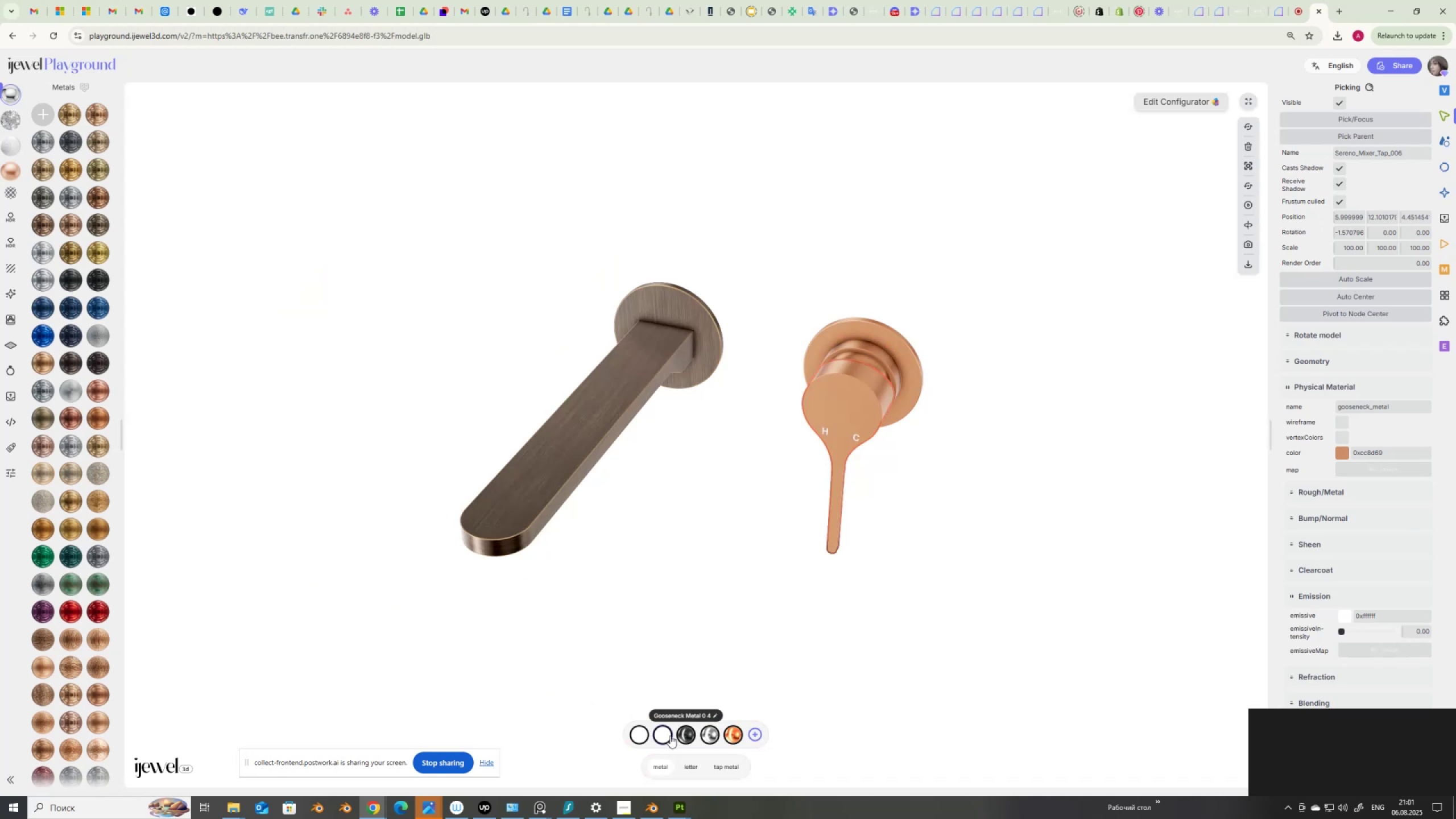 
right_click([661, 737])
 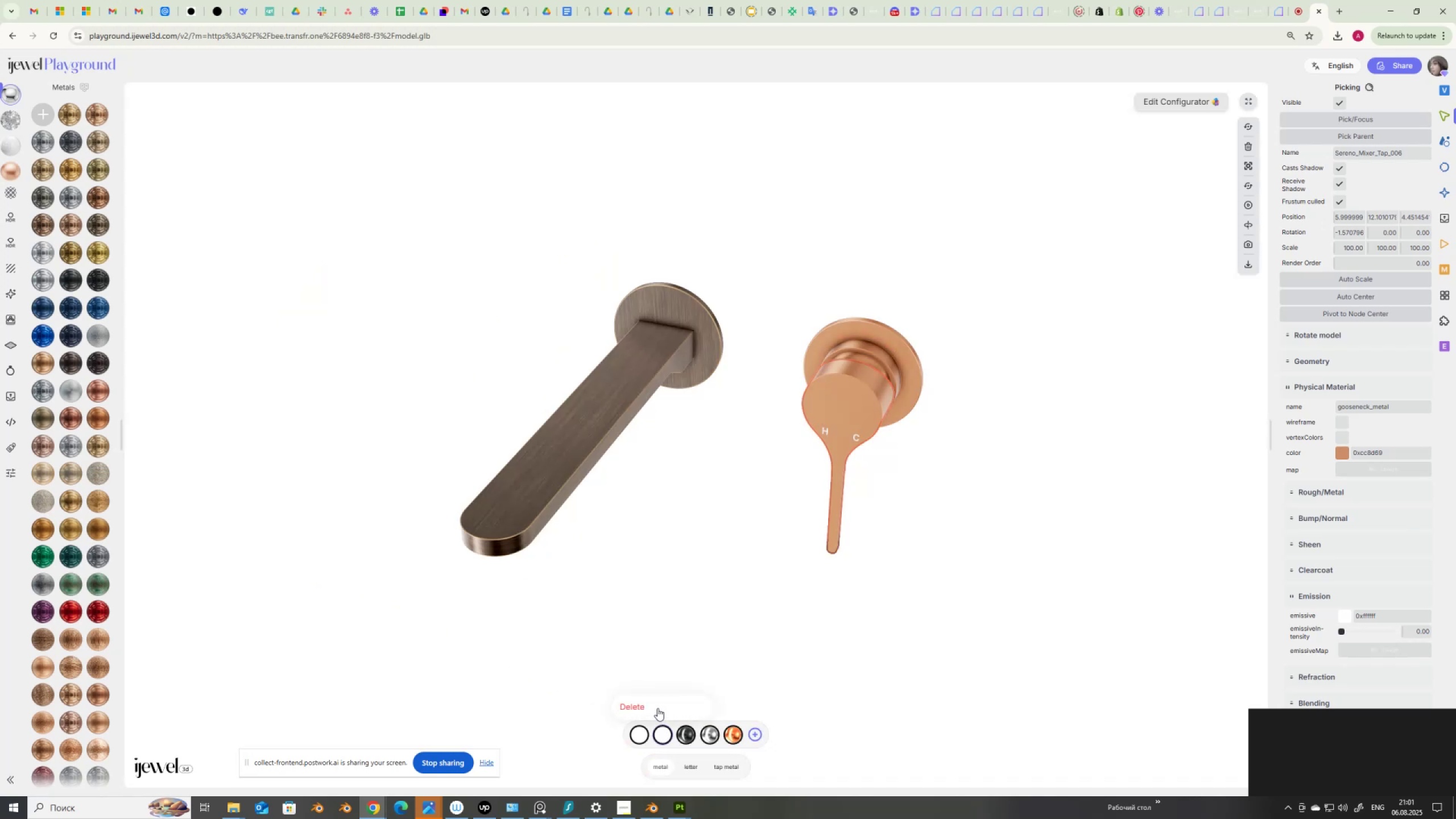 
left_click([657, 708])
 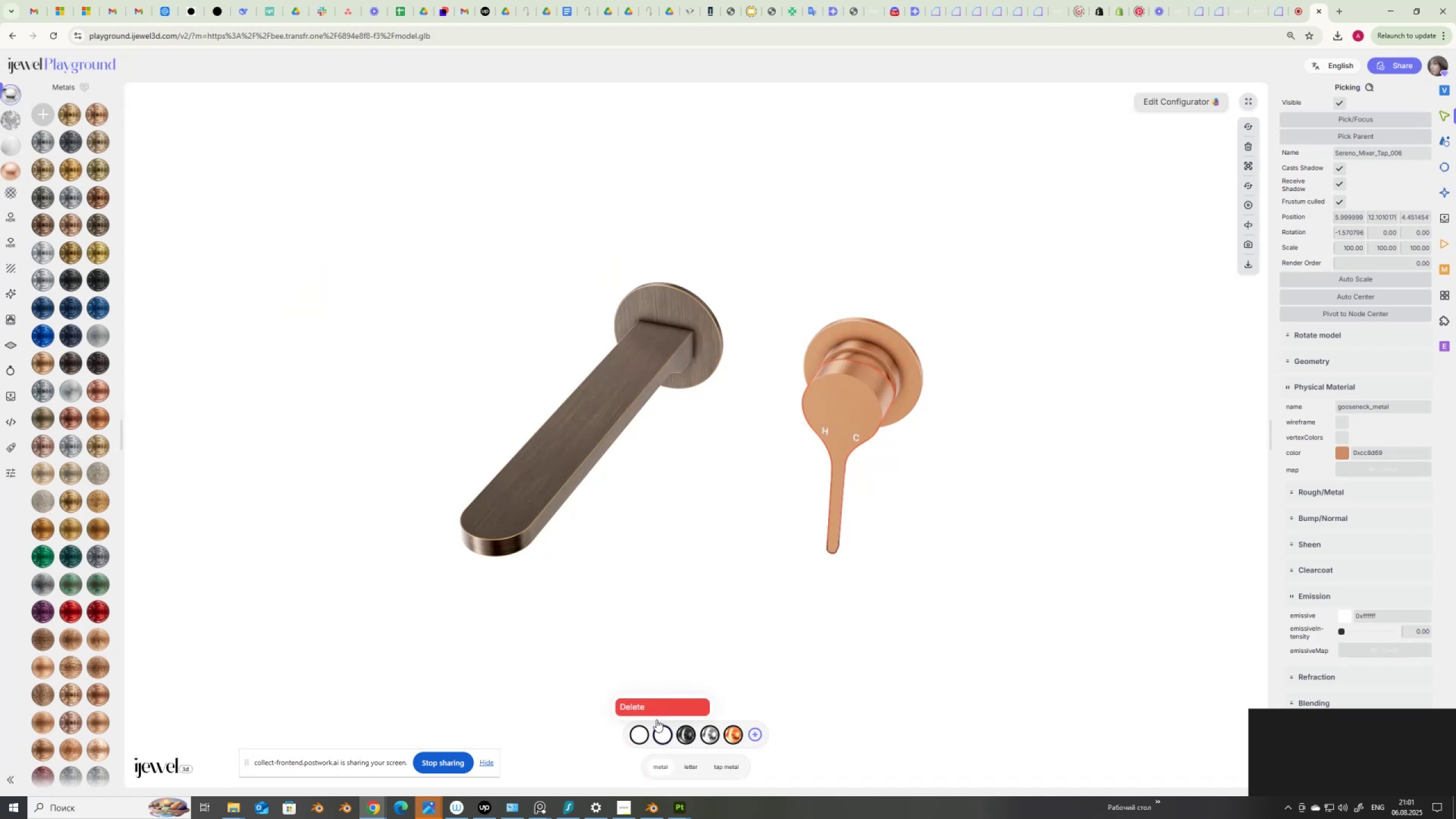 
mouse_move([668, 741])
 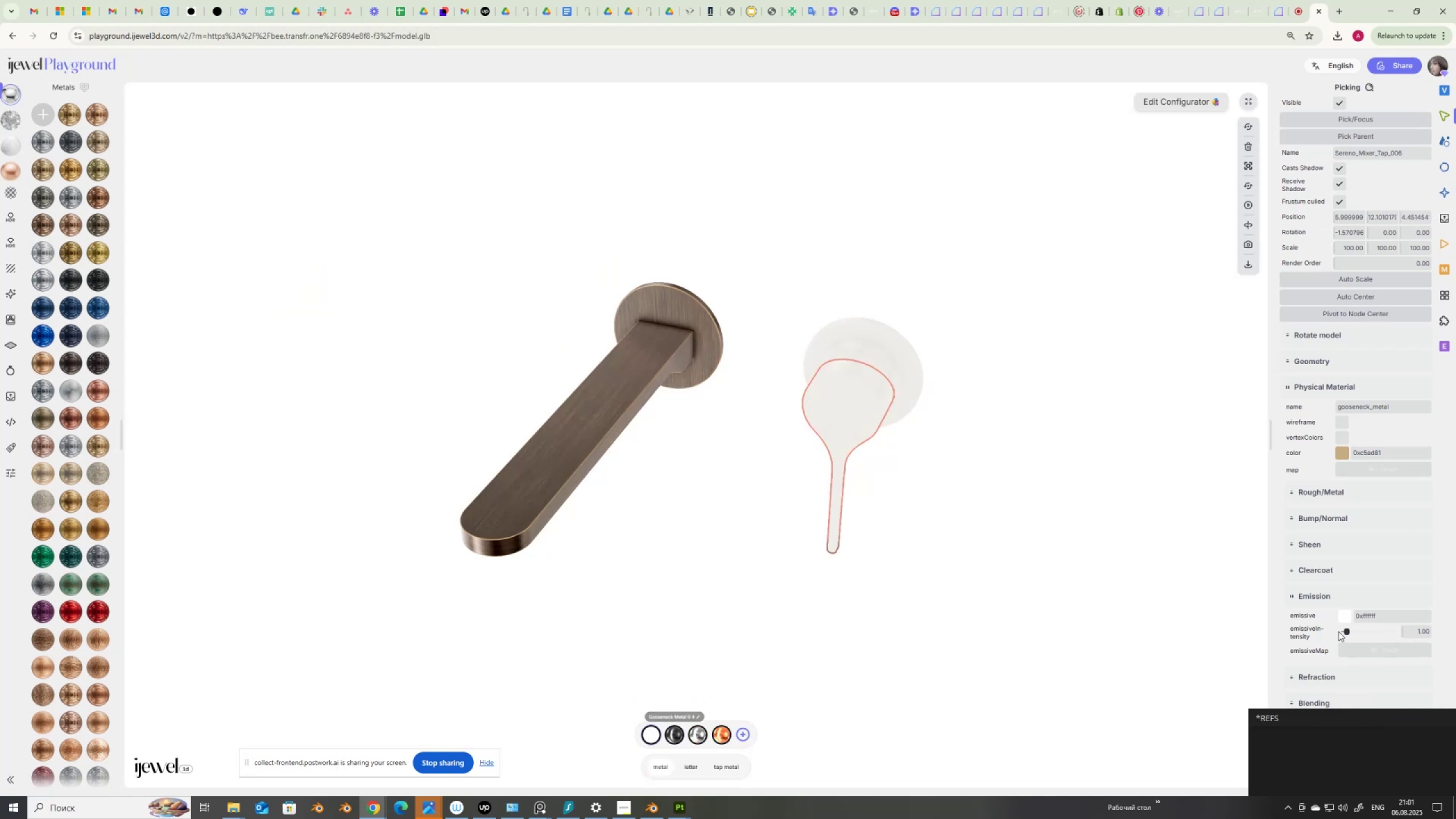 
left_click_drag(start_coordinate=[1345, 631], to_coordinate=[1330, 632])
 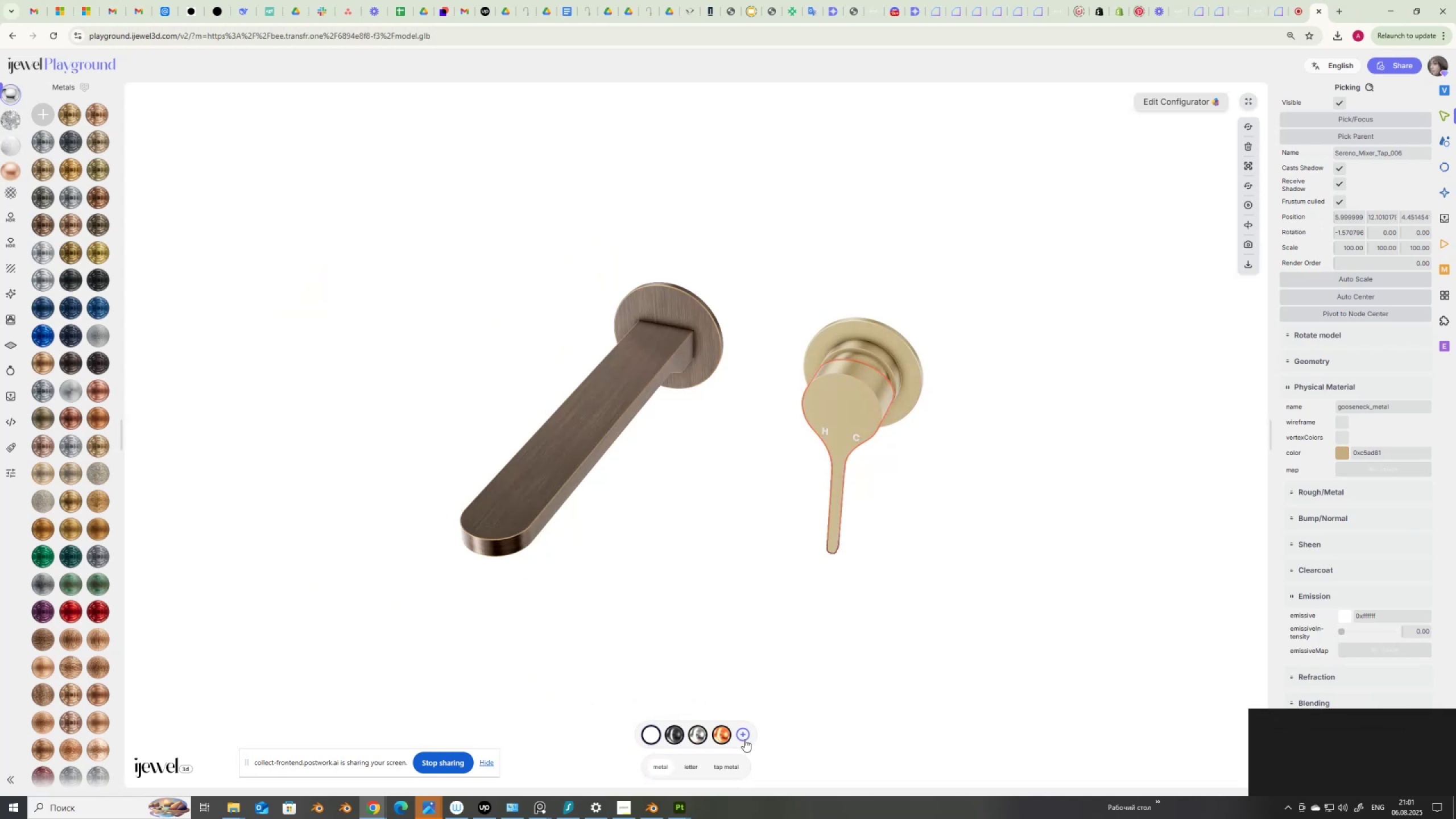 
left_click([742, 734])
 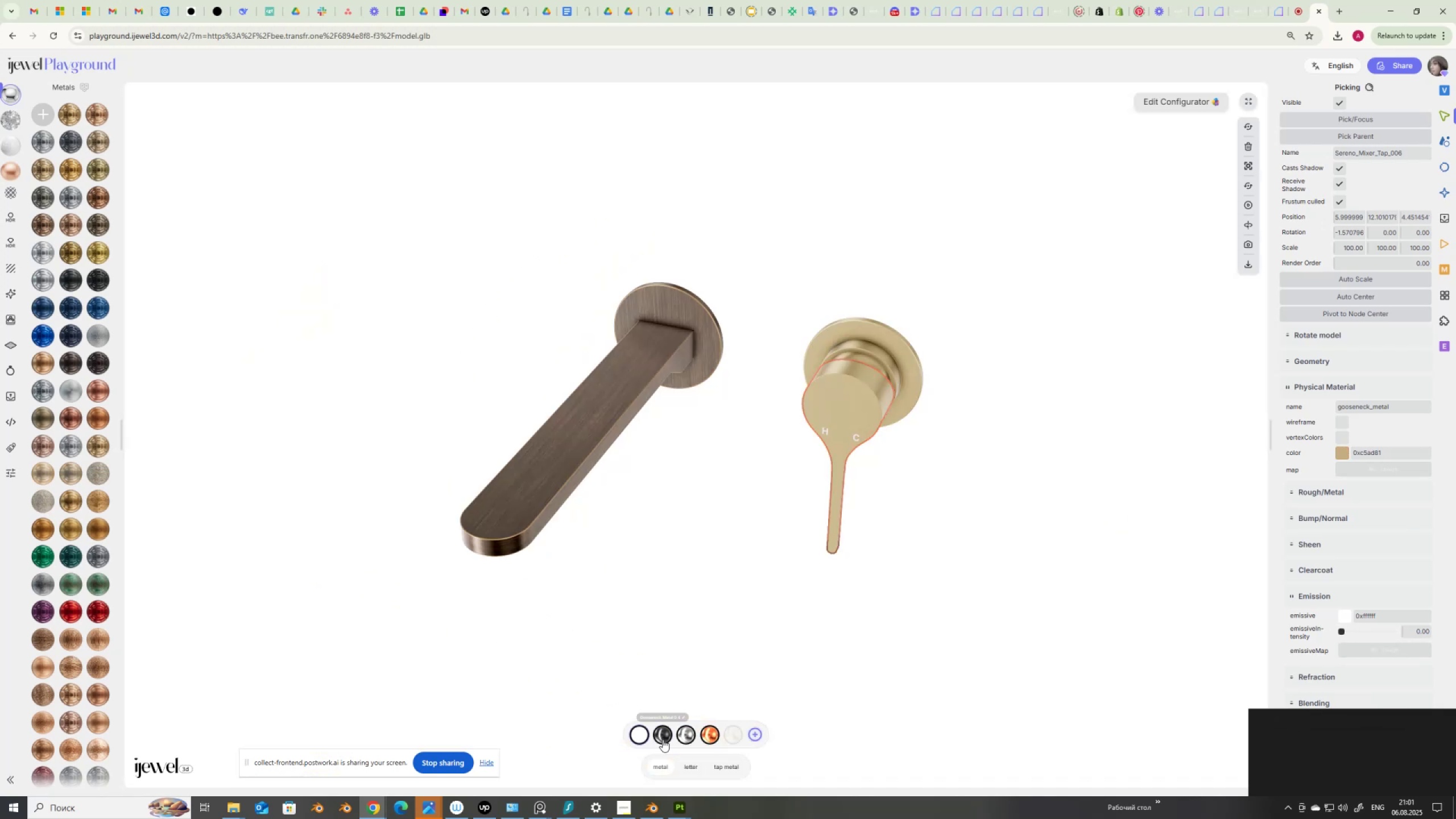 
right_click([646, 735])
 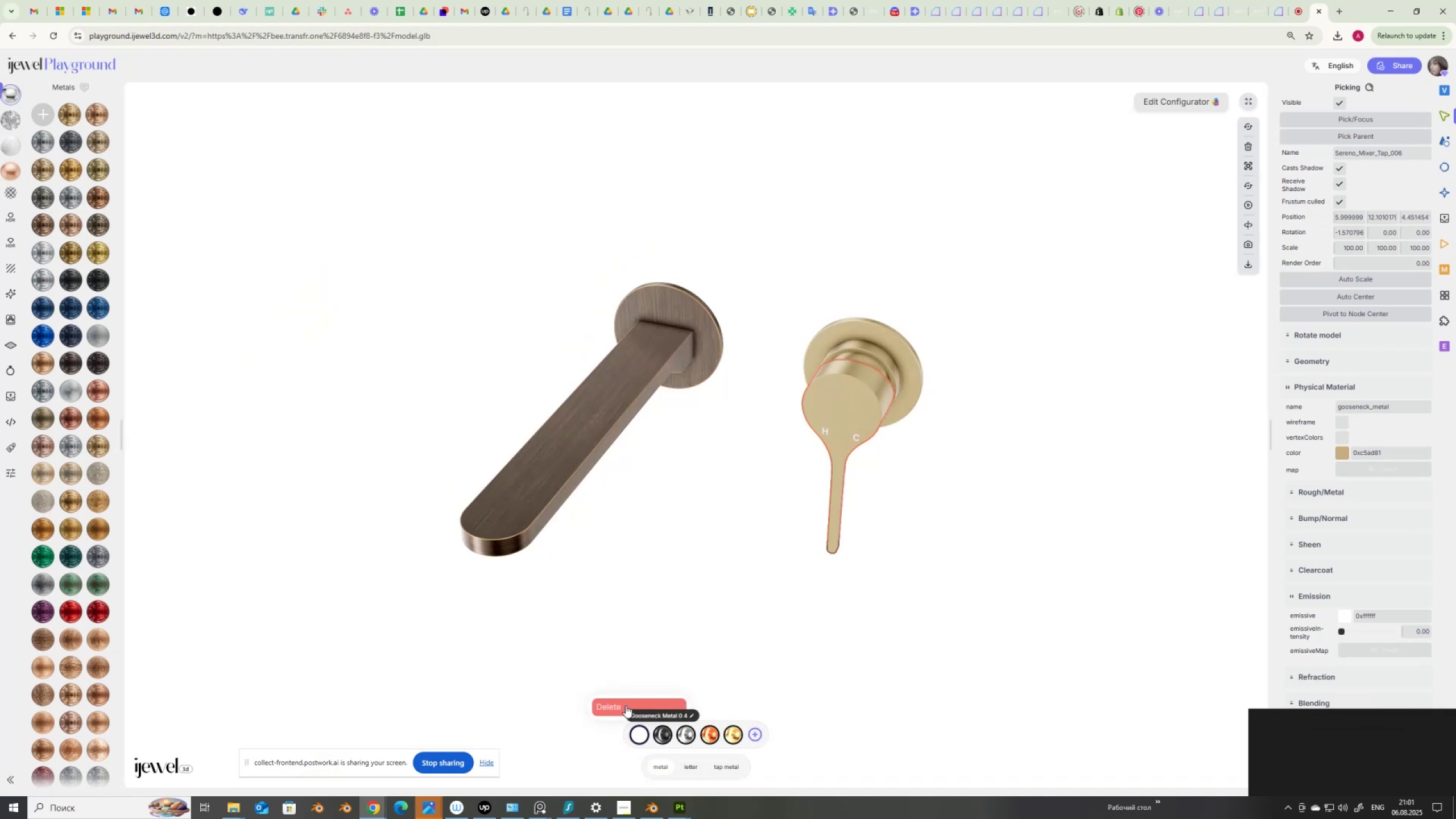 
left_click([622, 706])
 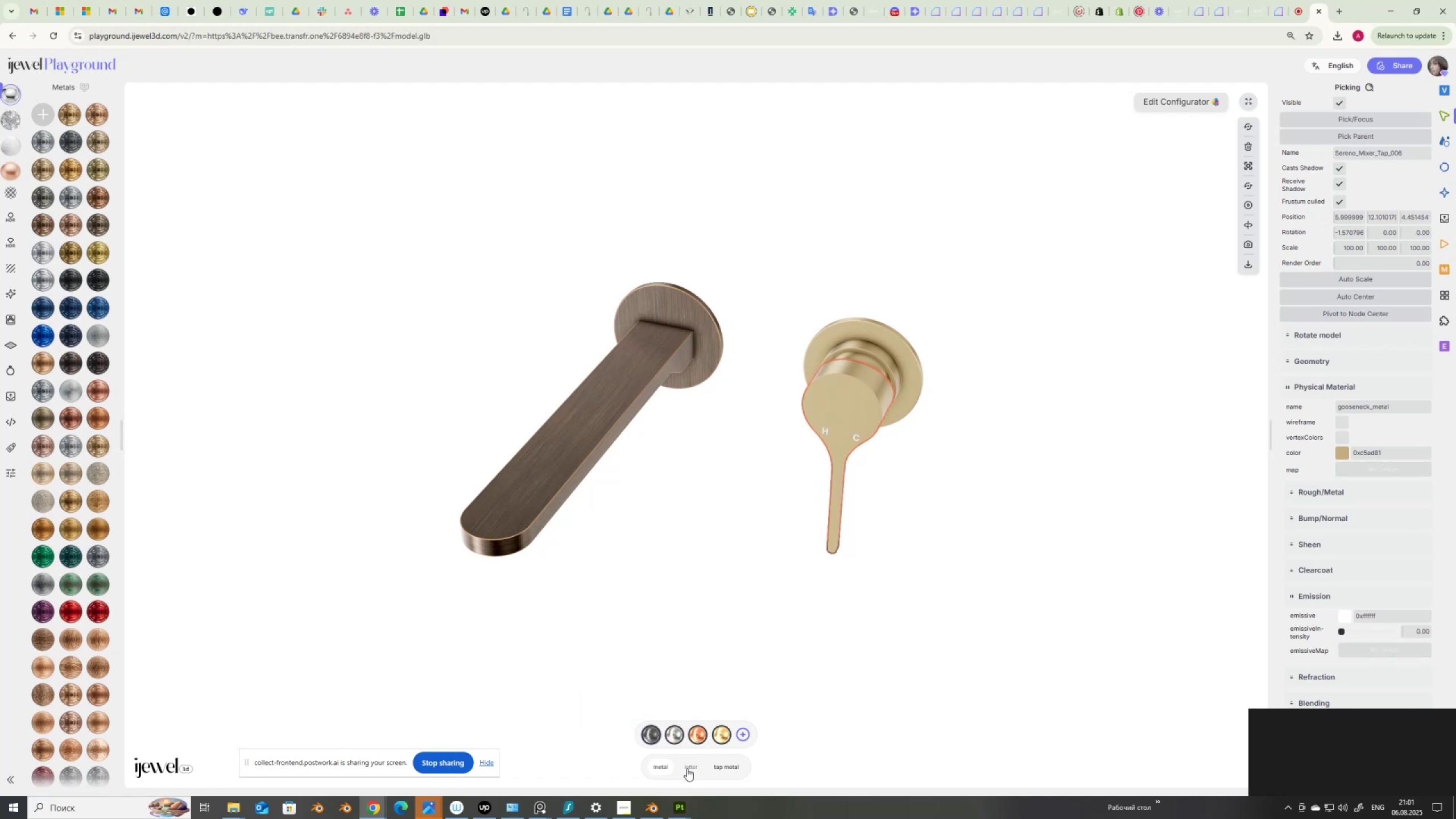 
left_click([690, 767])
 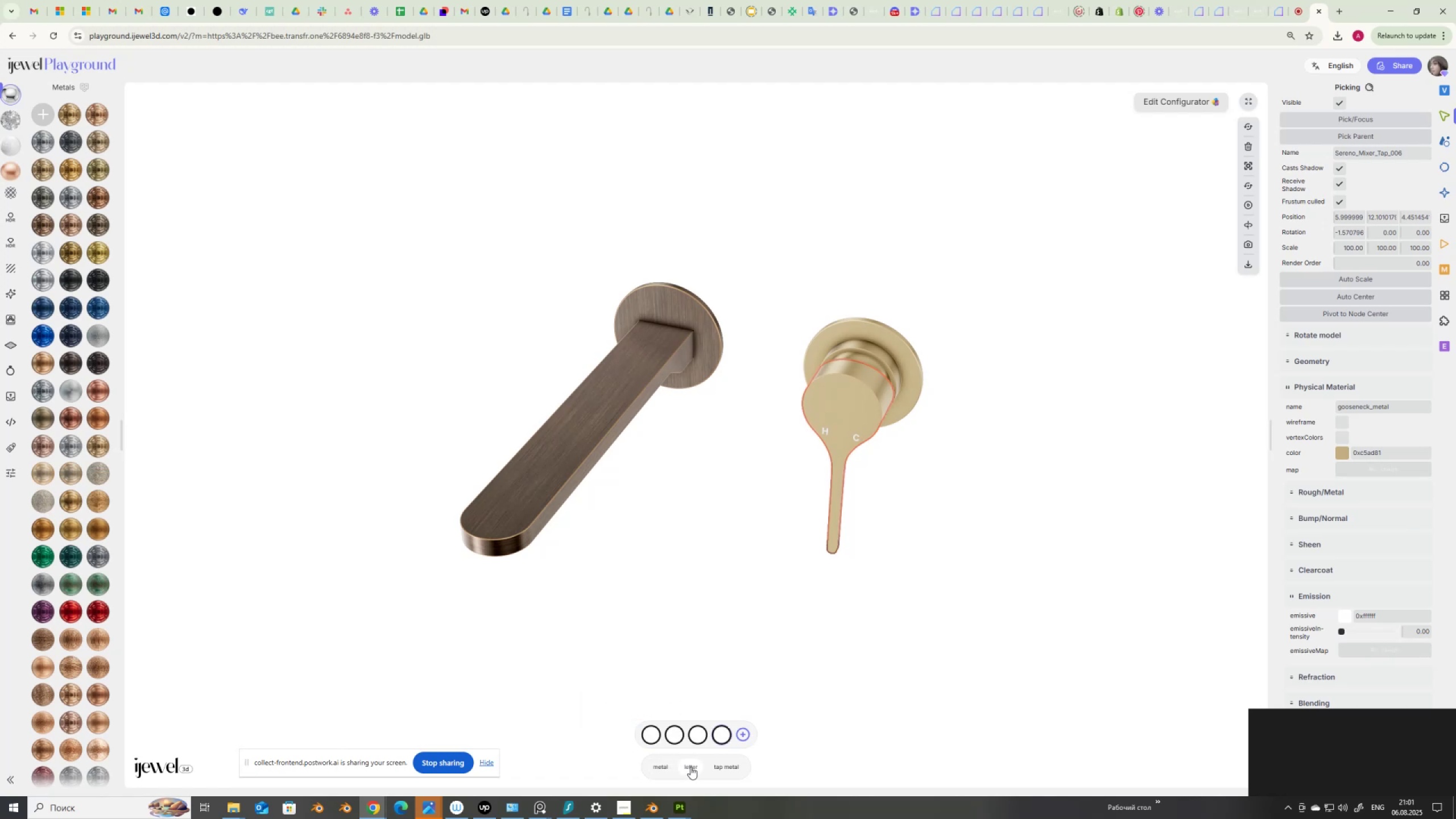 
mouse_move([723, 737])
 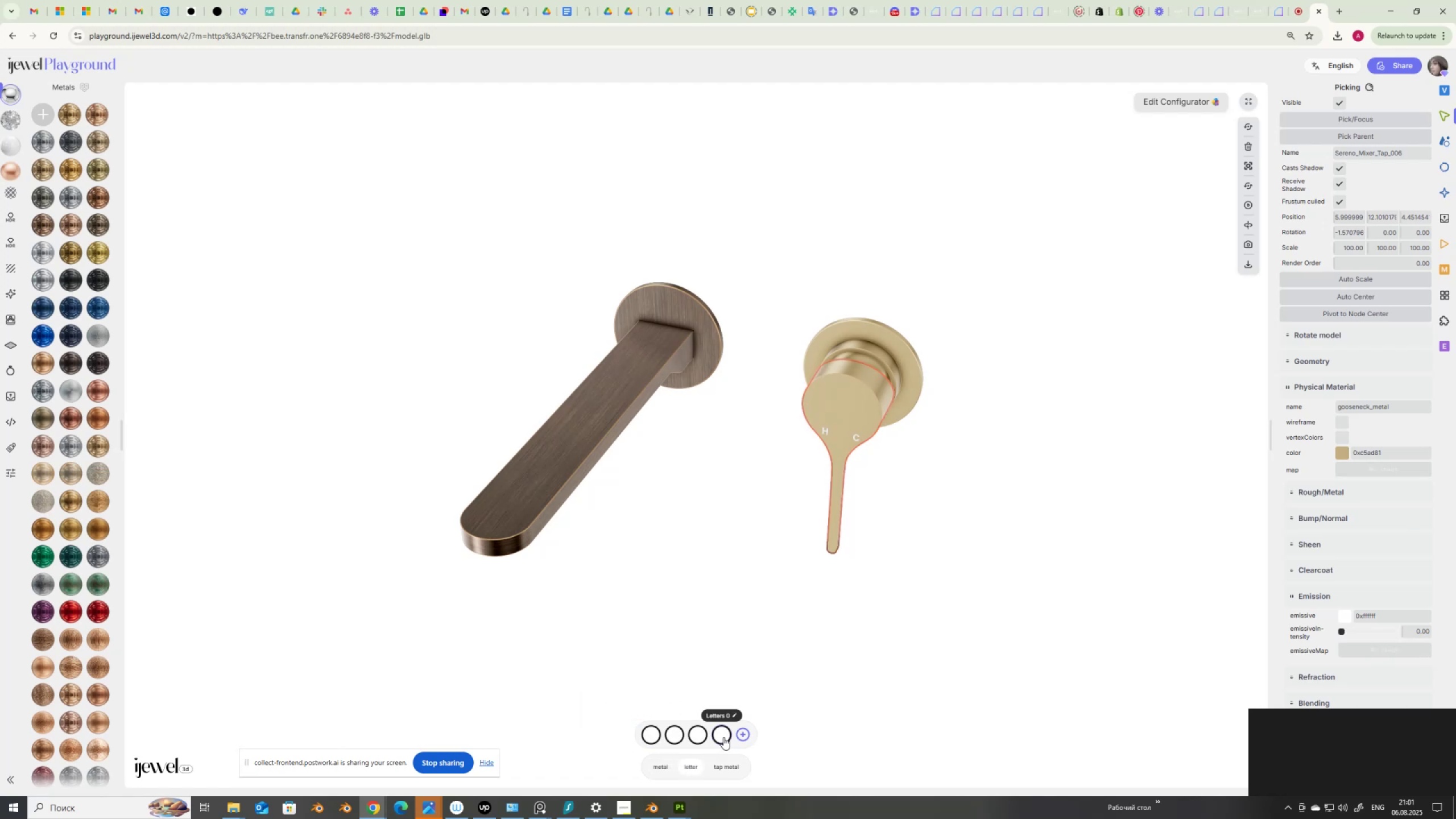 
left_click([723, 737])
 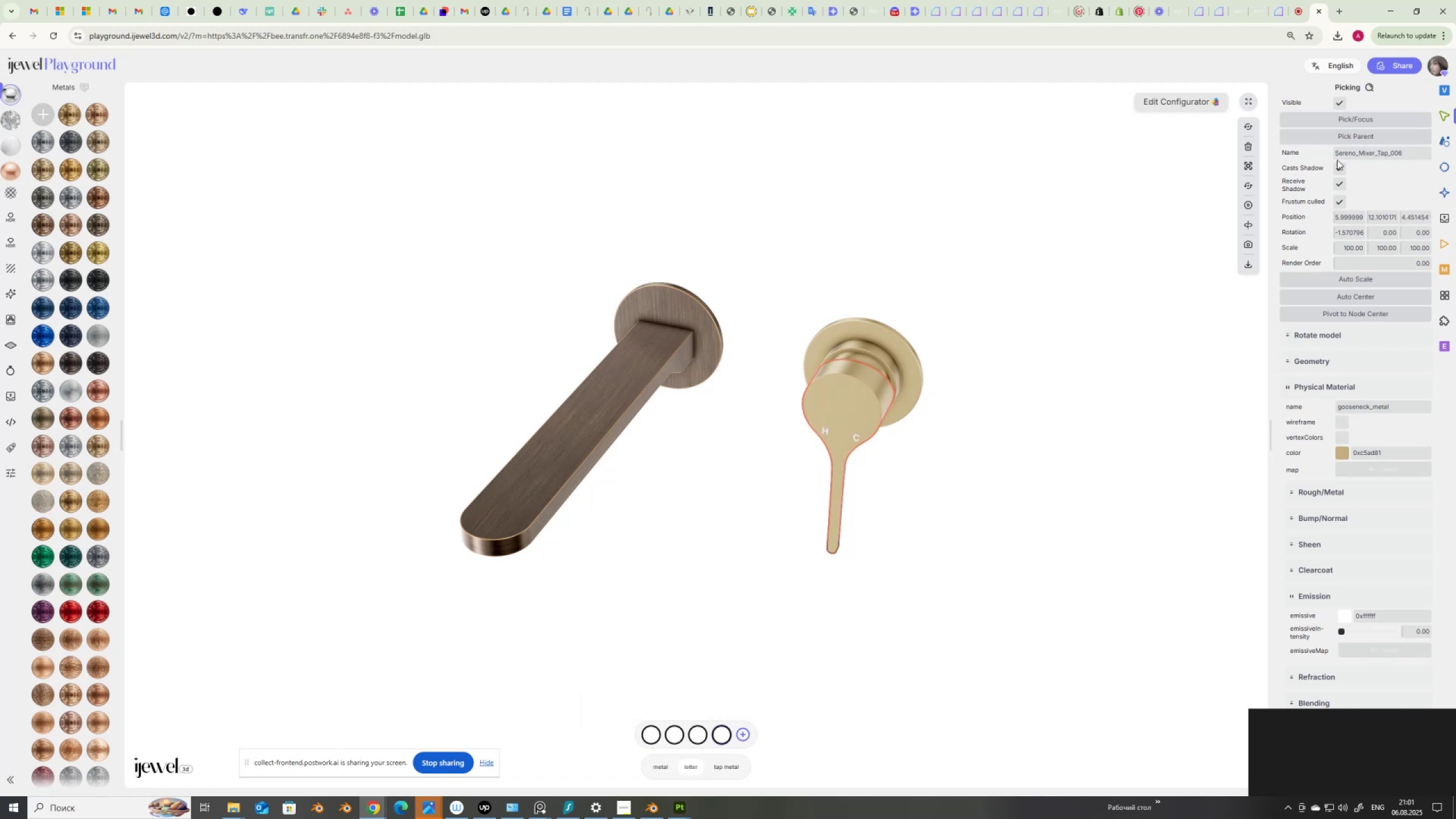 
scroll: coordinate [1360, 209], scroll_direction: up, amount: 8.0
 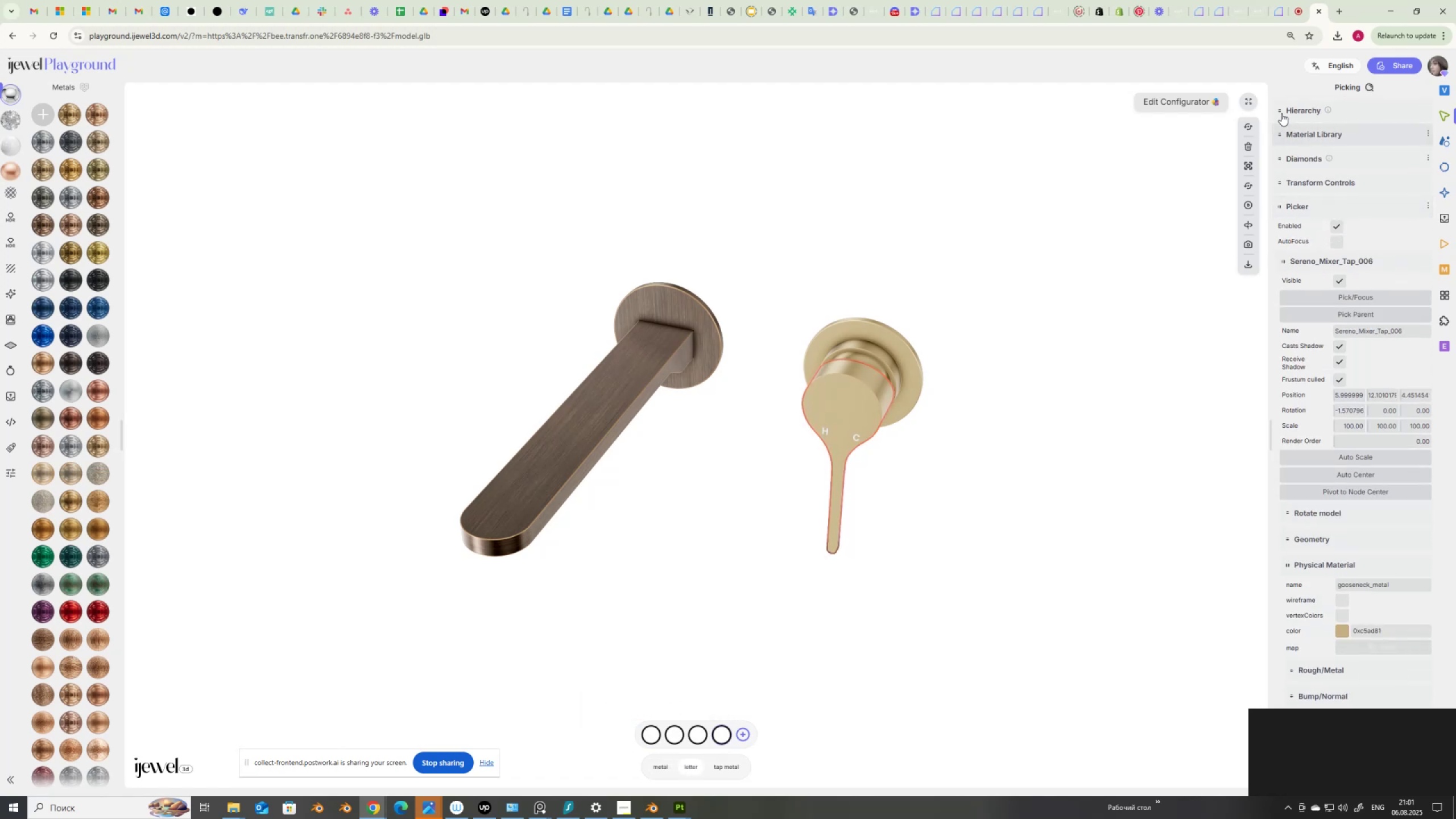 
left_click([1281, 112])
 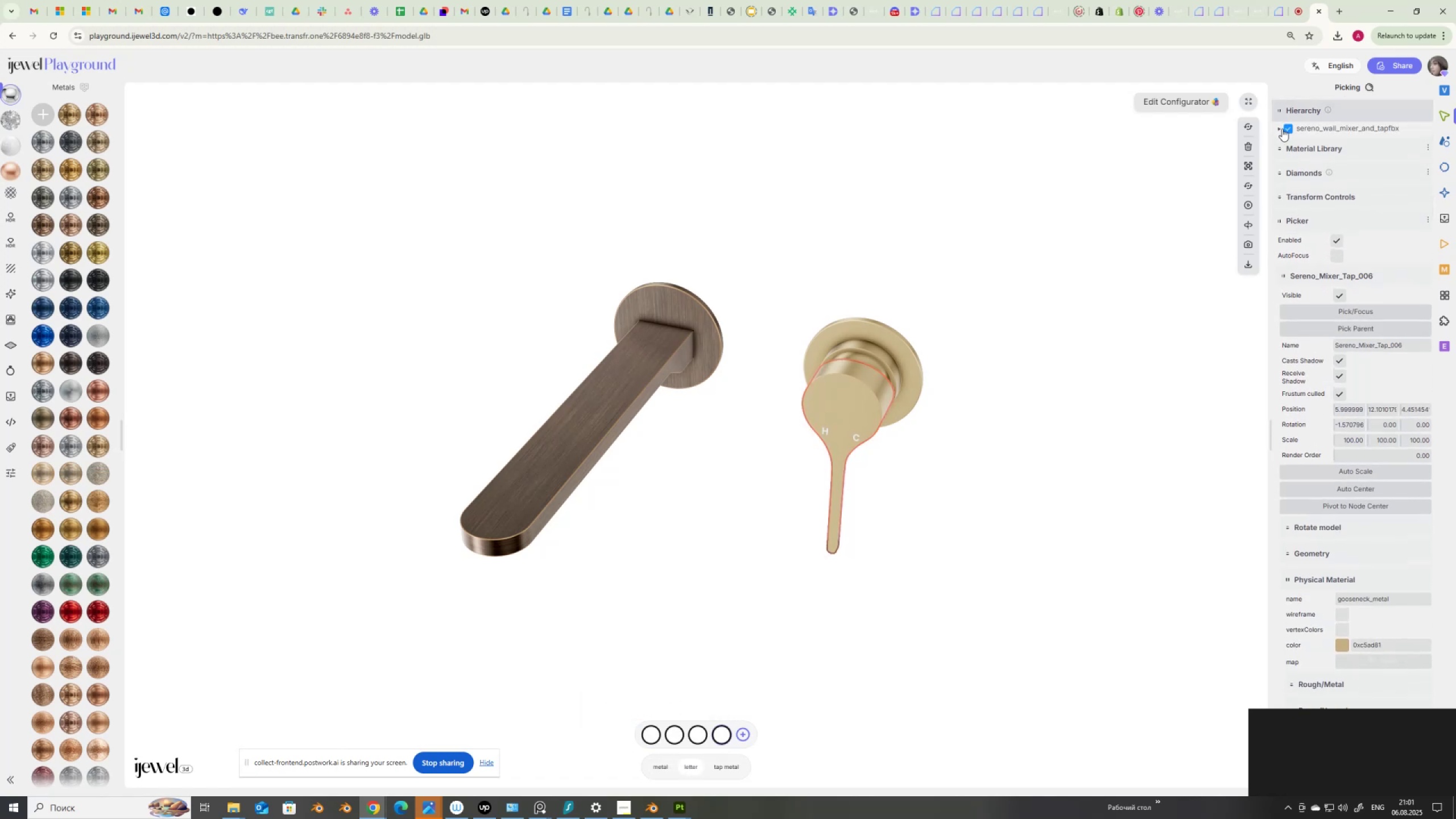 
left_click([1281, 127])
 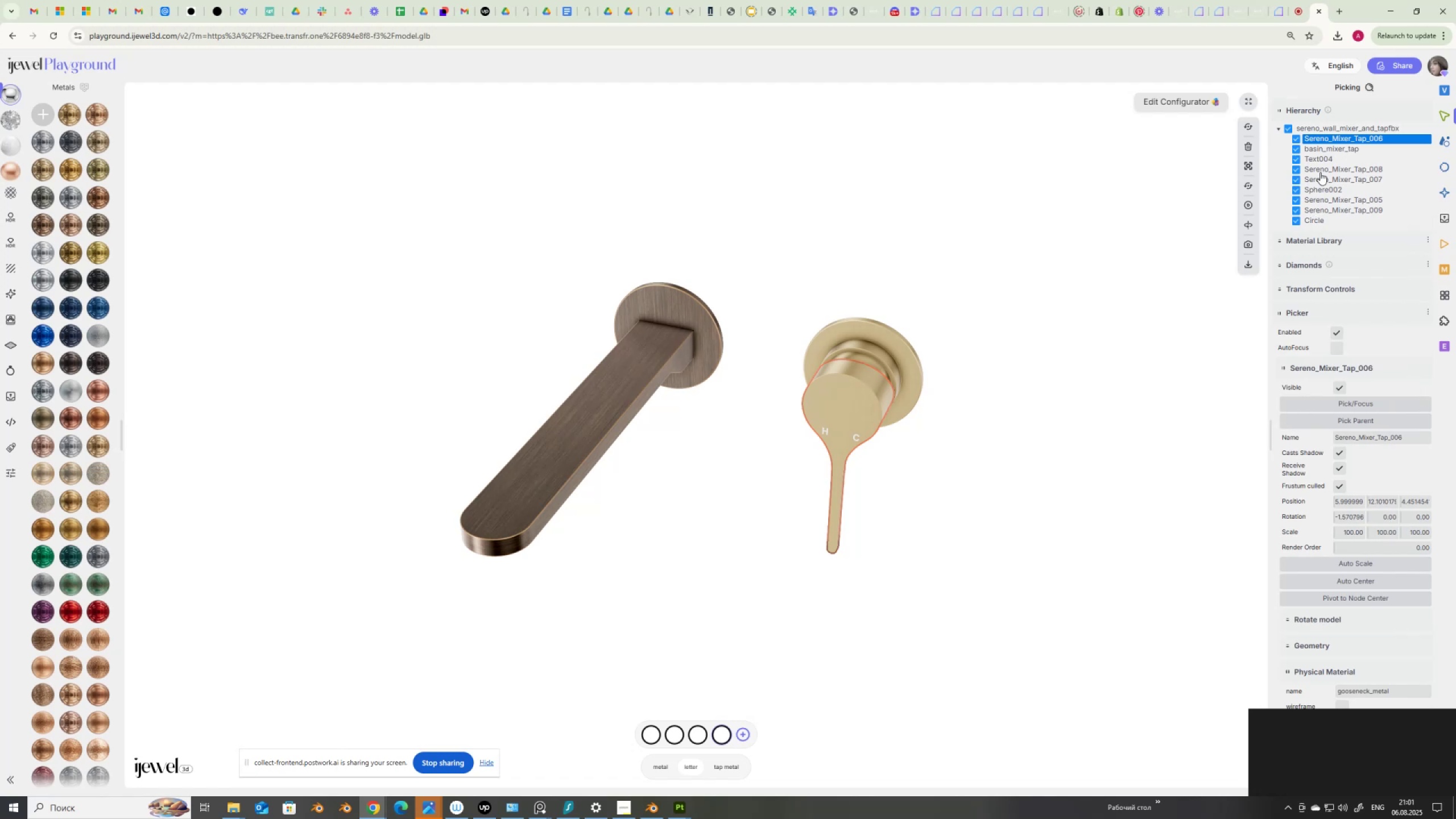 
left_click([1322, 155])
 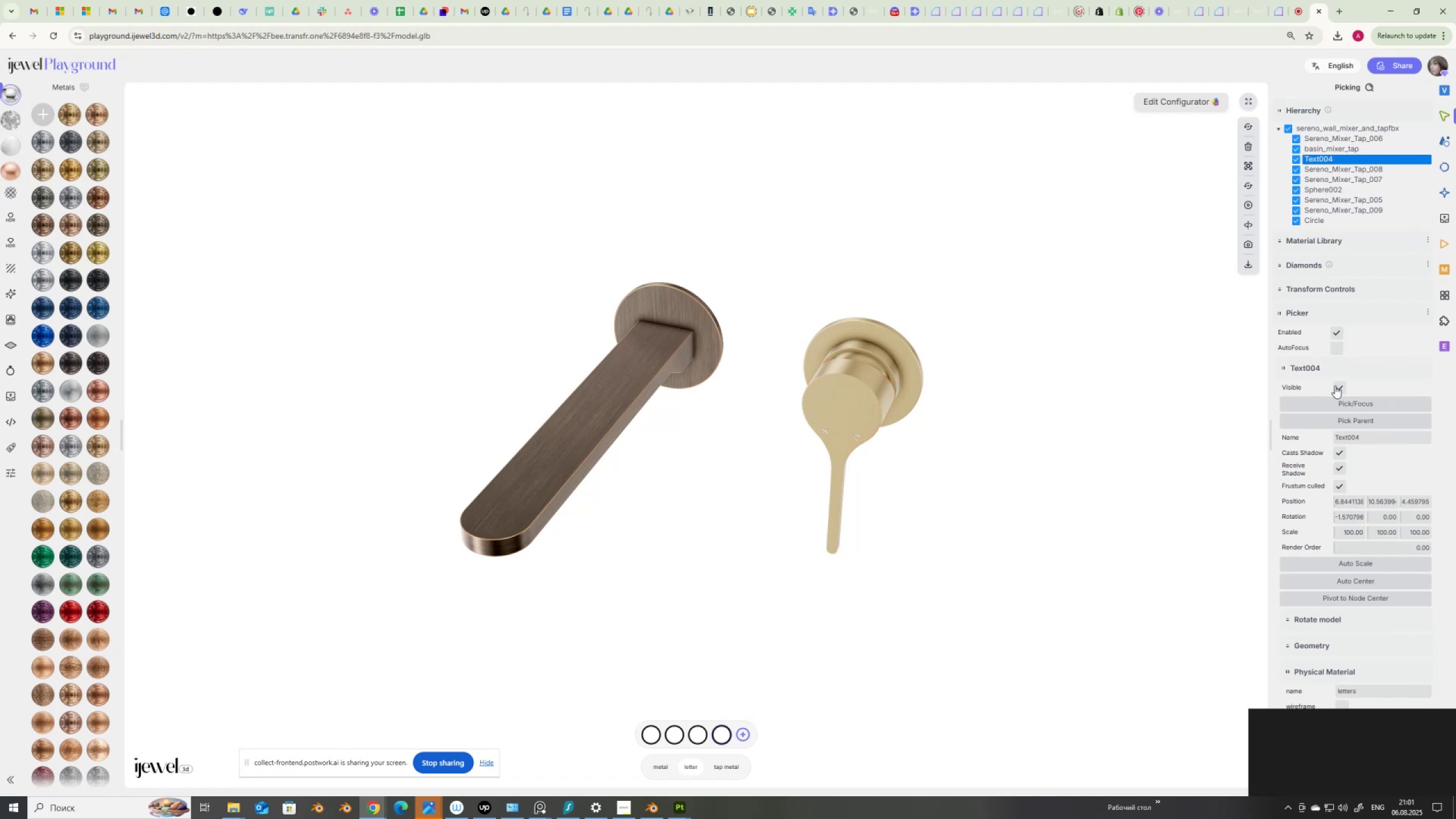 
scroll: coordinate [1343, 445], scroll_direction: down, amount: 6.0
 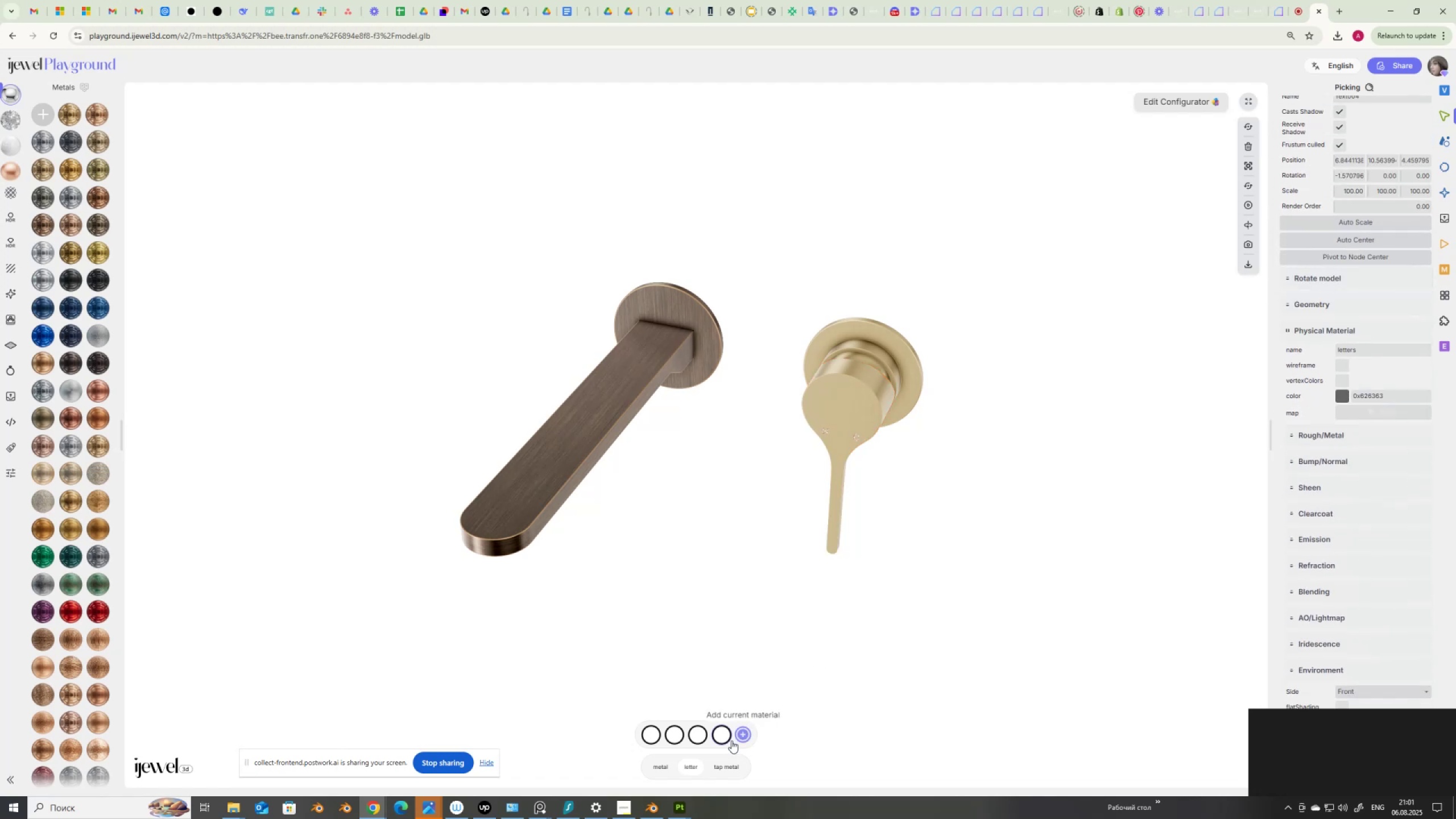 
left_click([727, 737])
 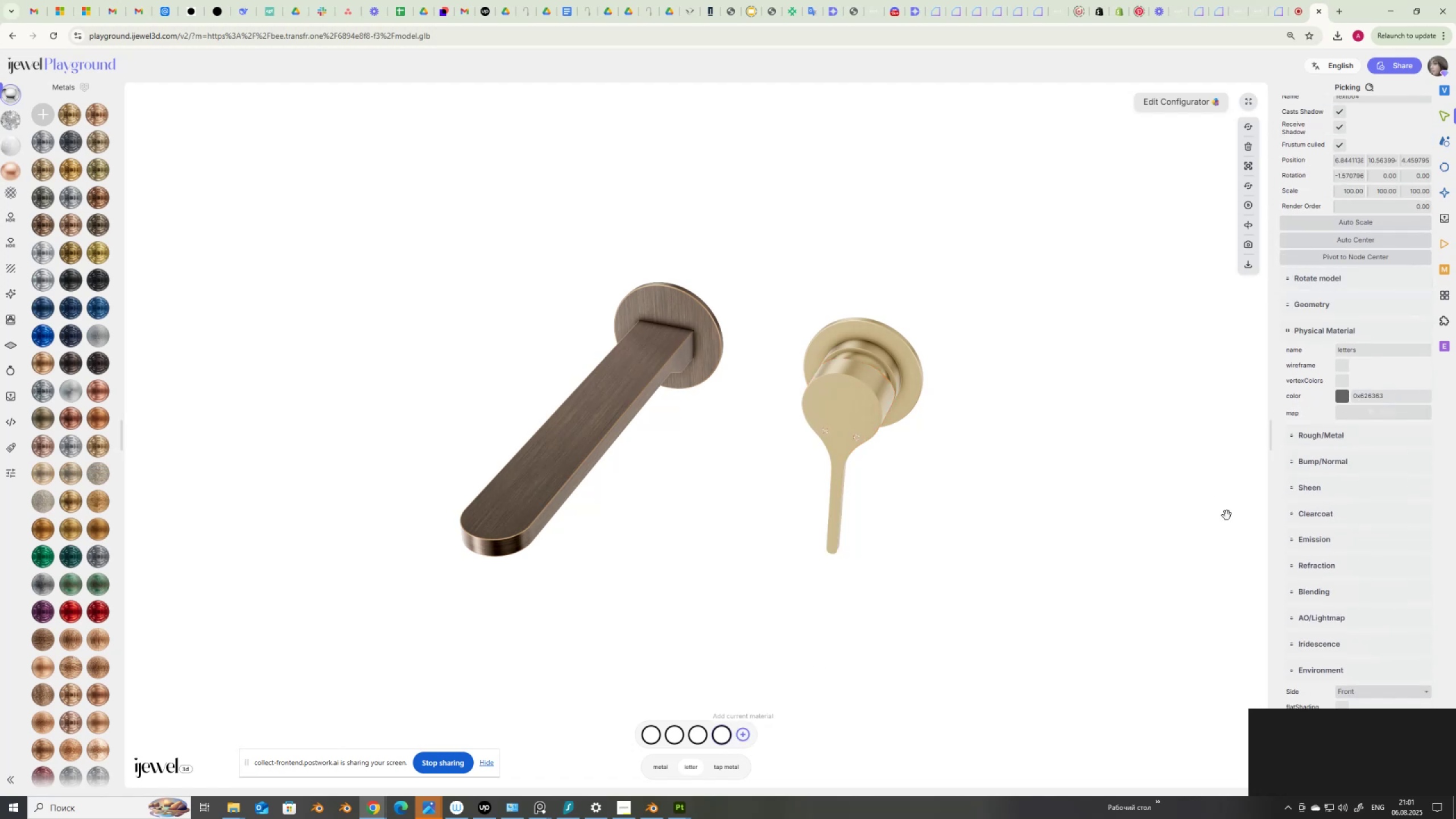 
mouse_move([771, 719])
 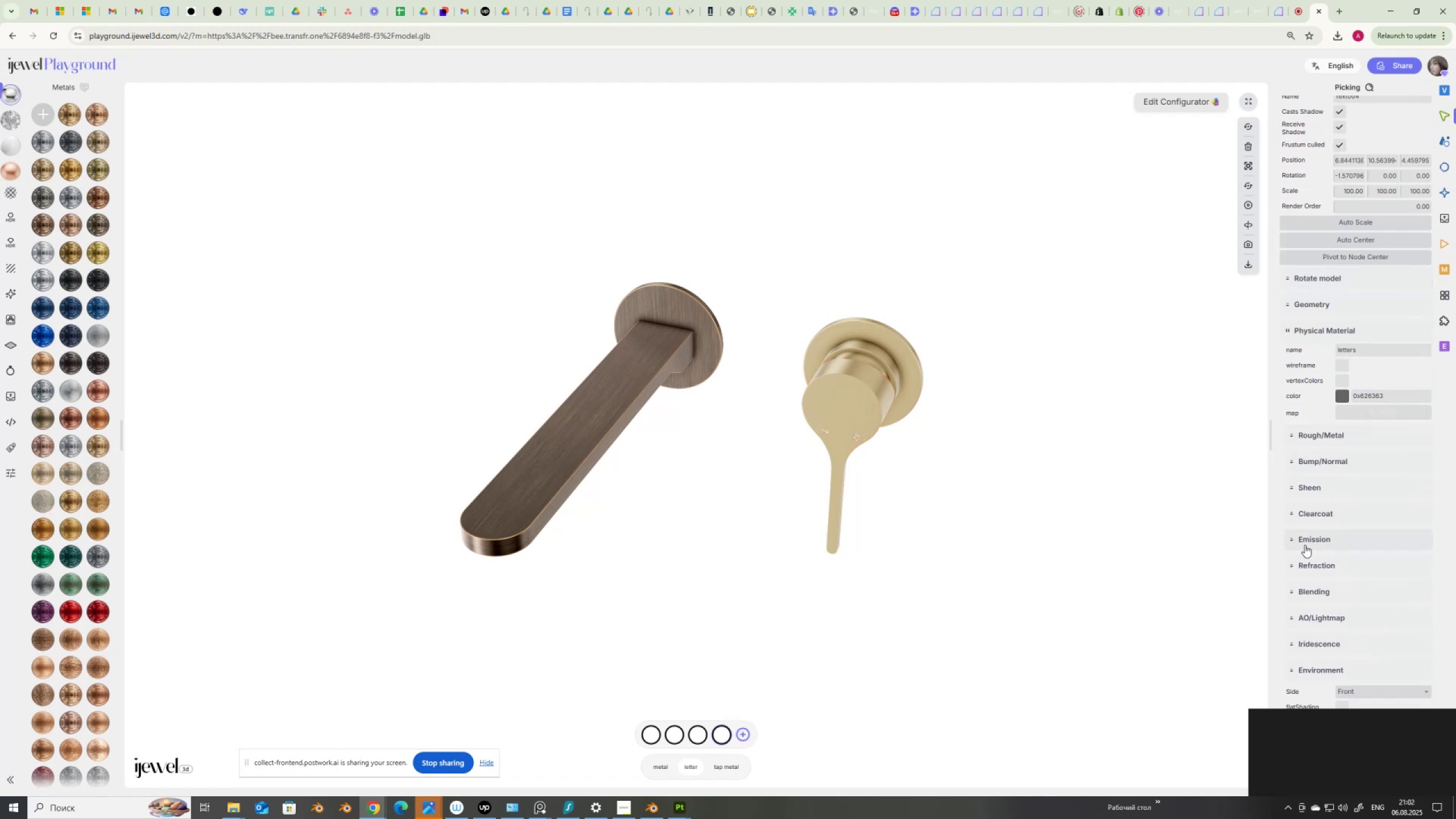 
left_click([1309, 538])
 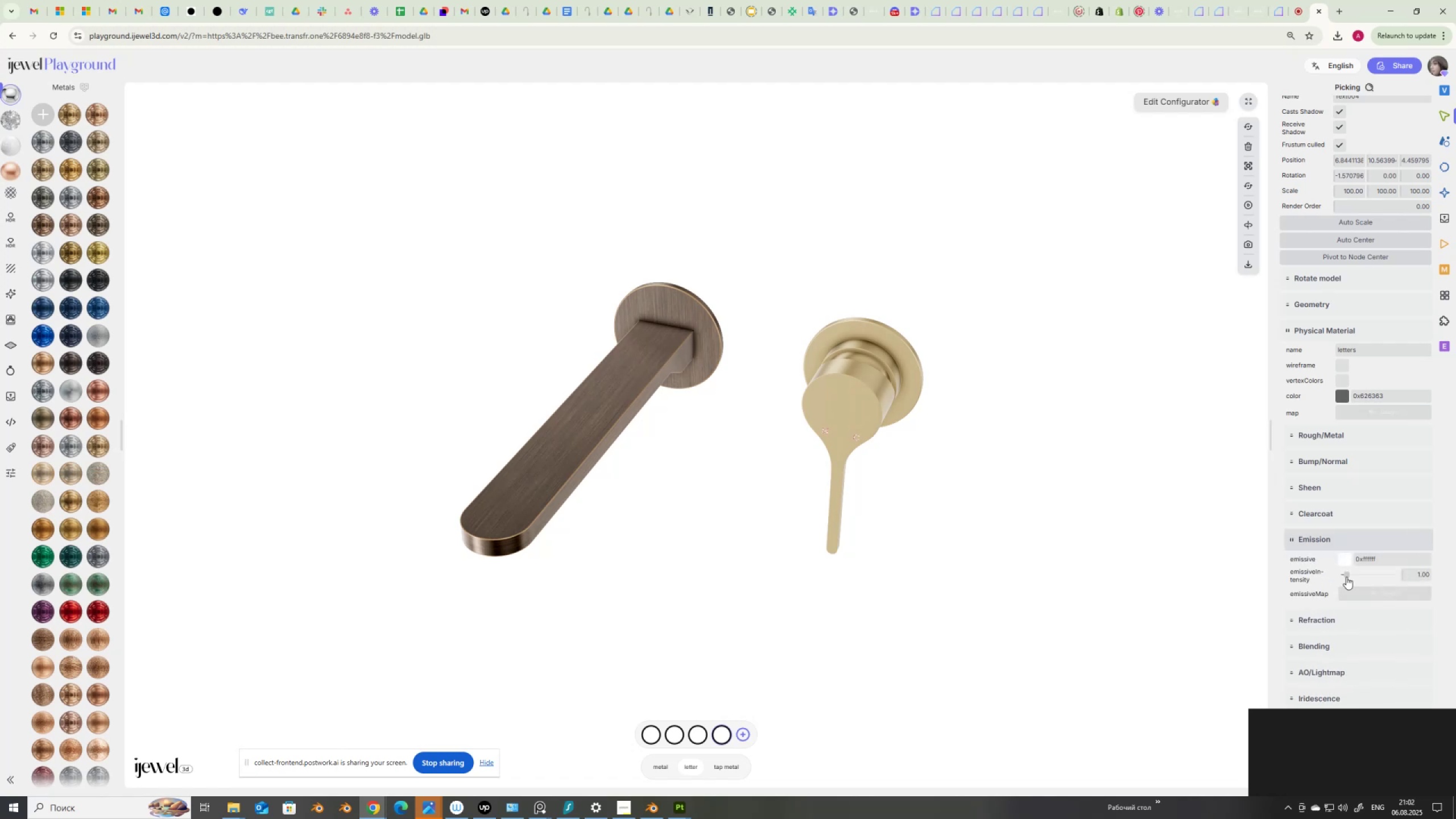 
left_click_drag(start_coordinate=[1346, 577], to_coordinate=[1329, 580])
 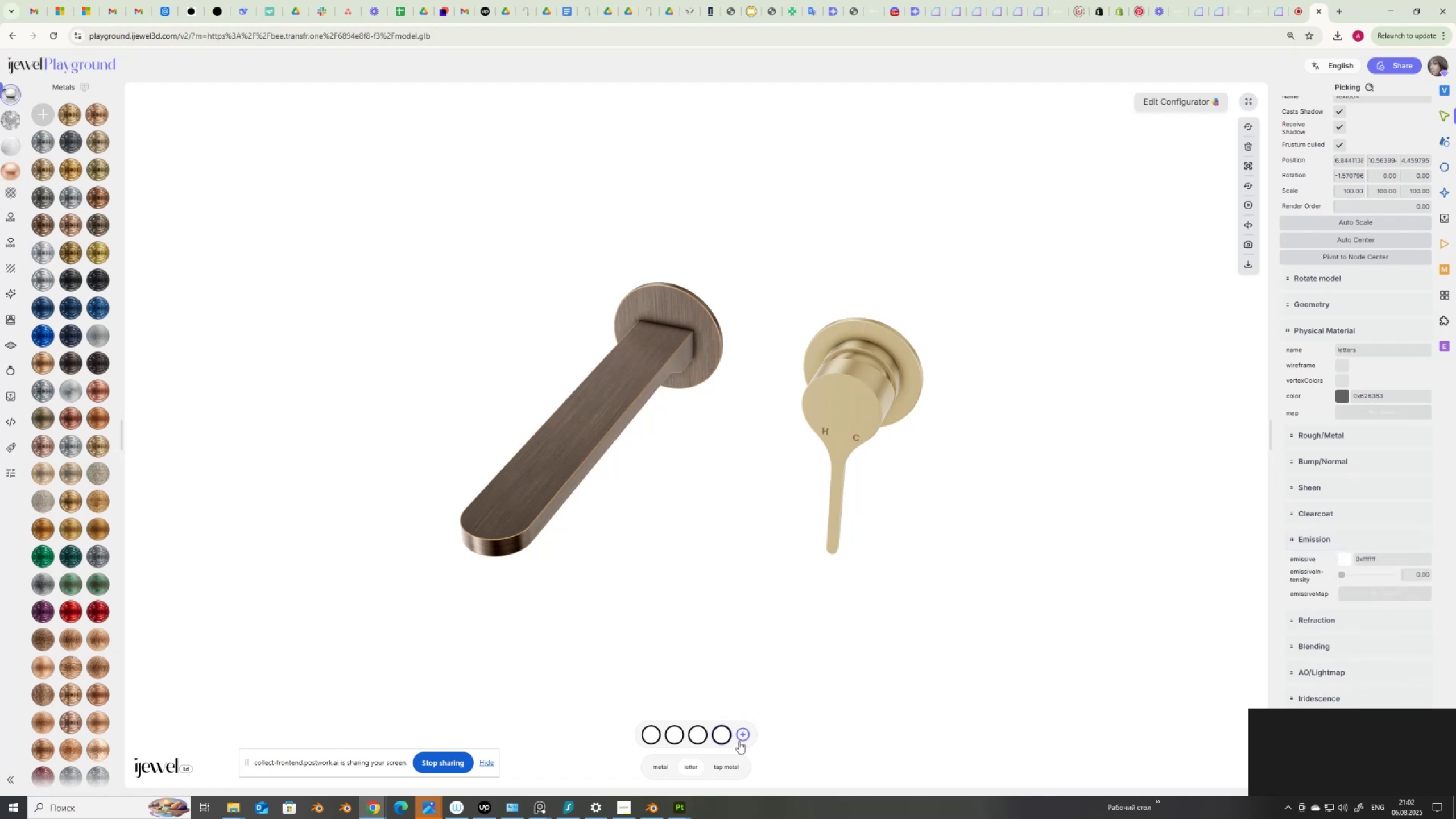 
left_click([740, 737])
 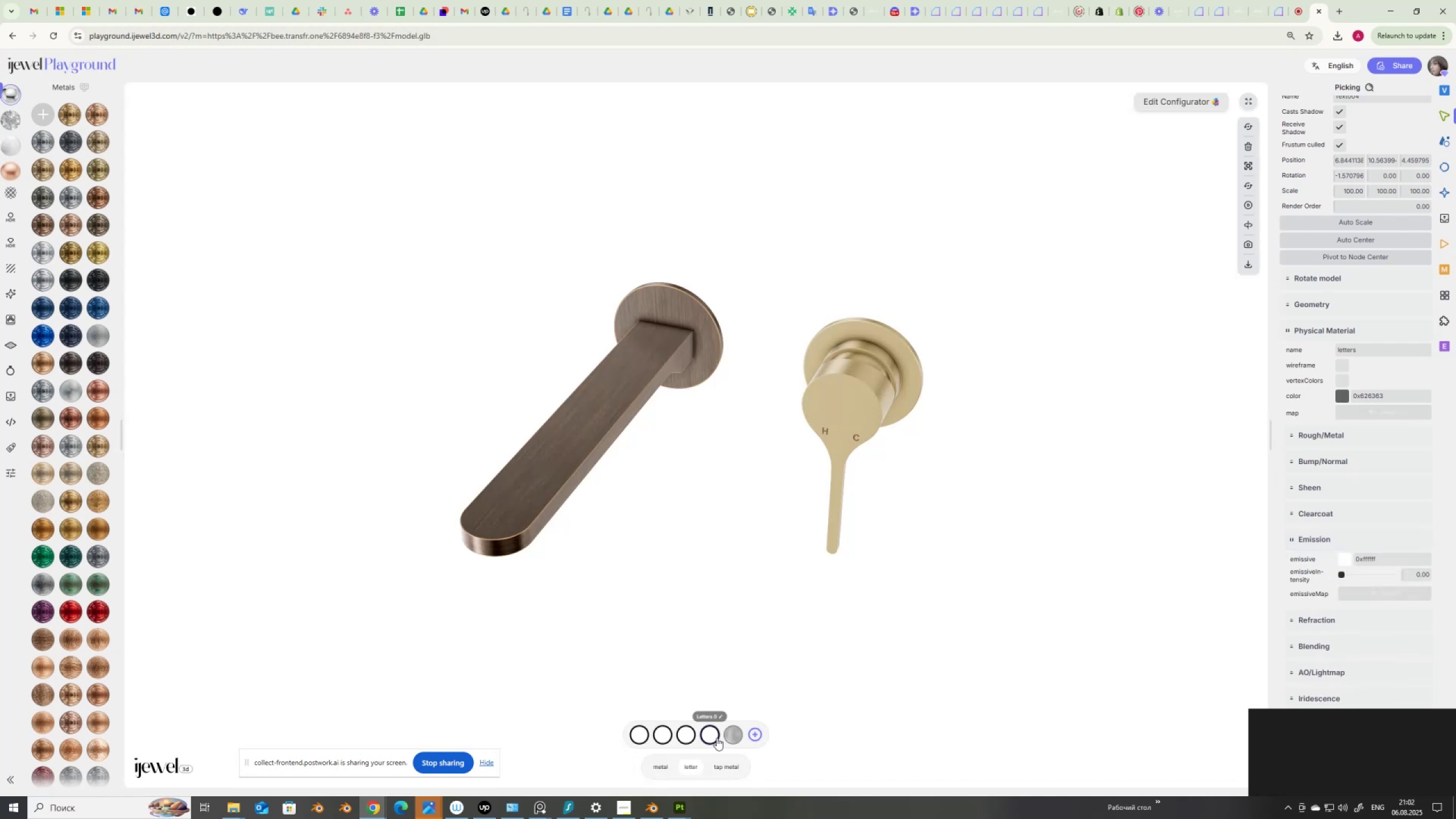 
right_click([711, 737])
 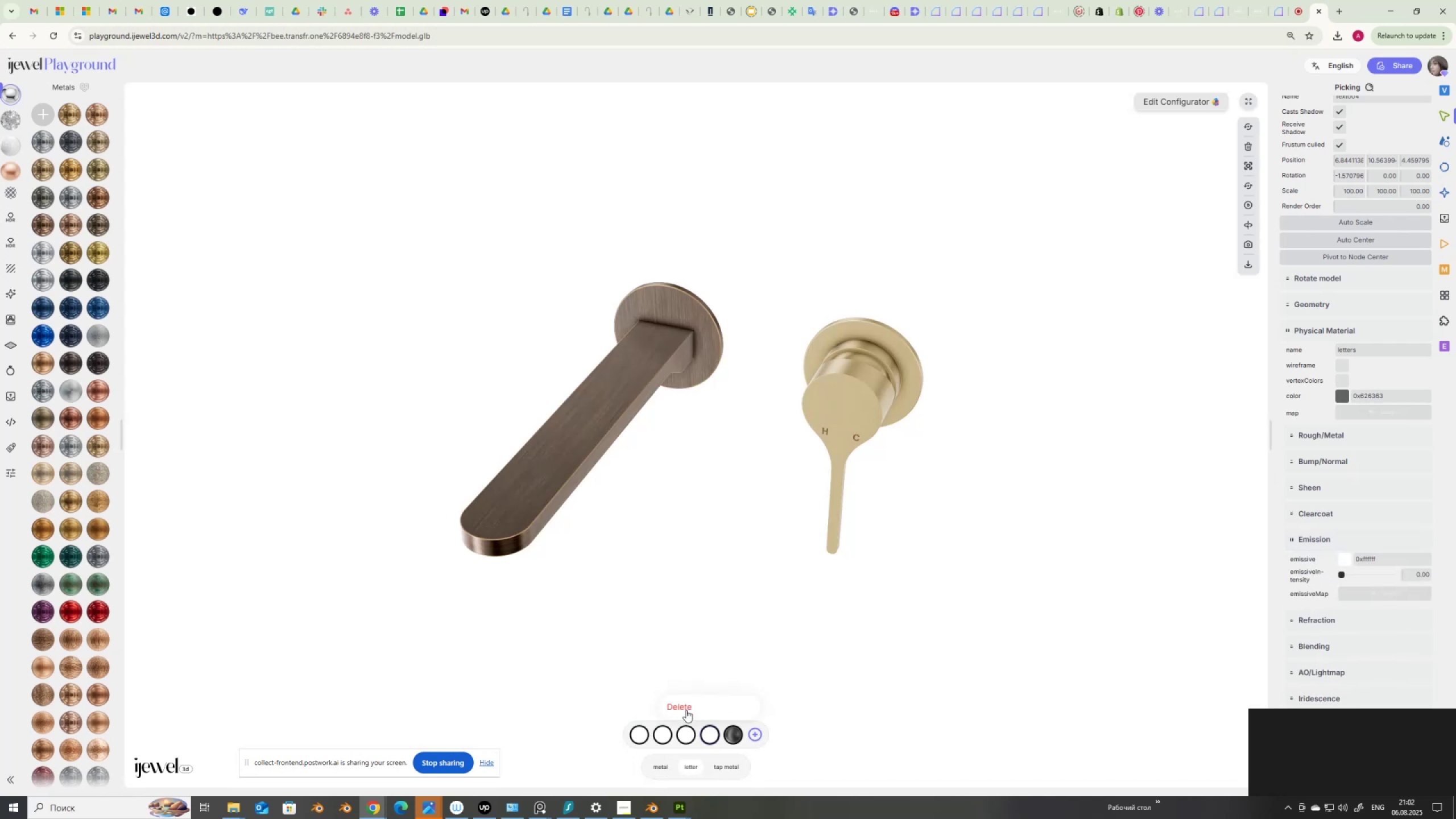 
left_click([686, 710])
 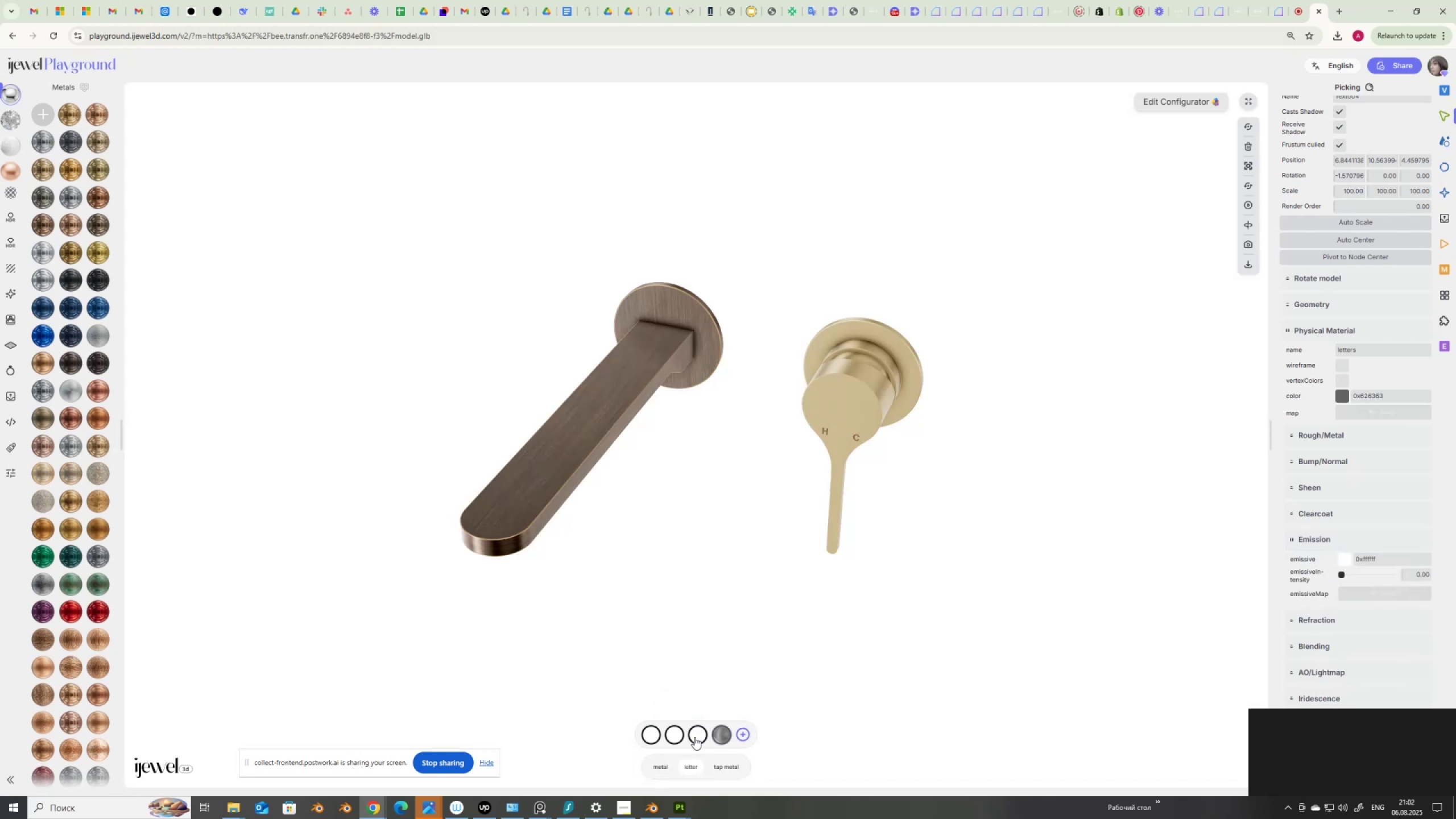 
left_click([694, 737])
 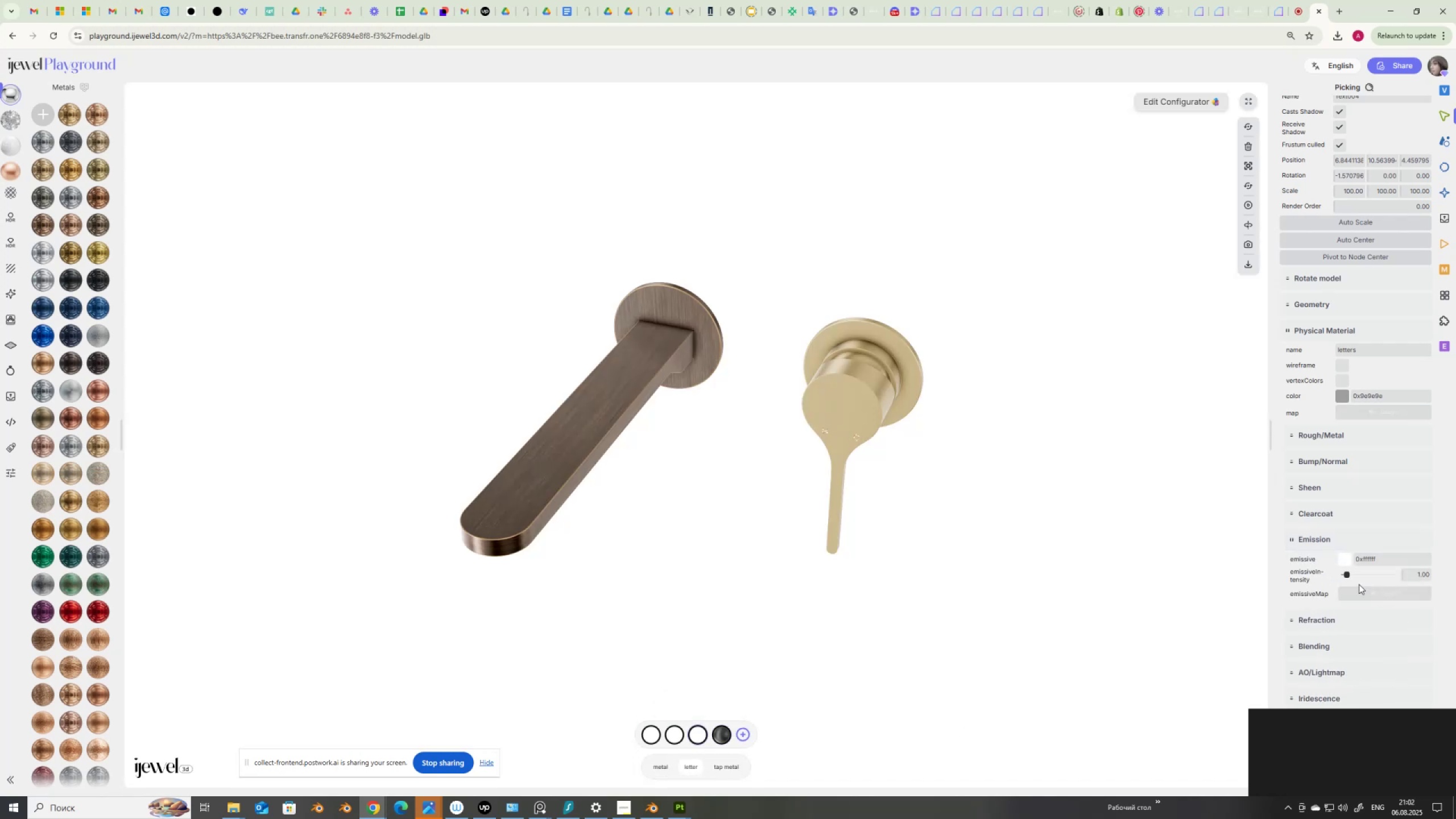 
left_click_drag(start_coordinate=[1347, 575], to_coordinate=[1298, 583])
 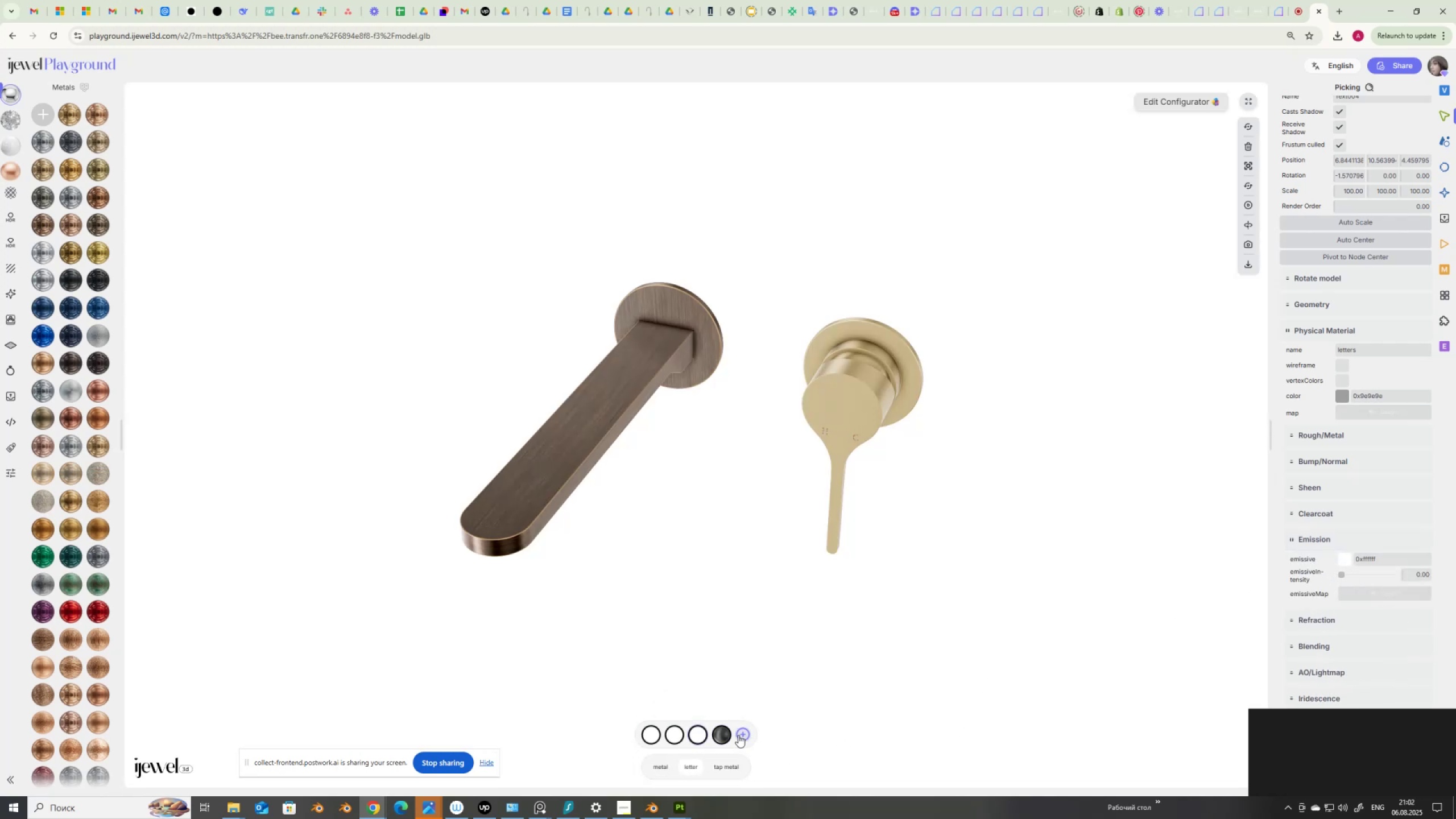 
left_click([739, 734])
 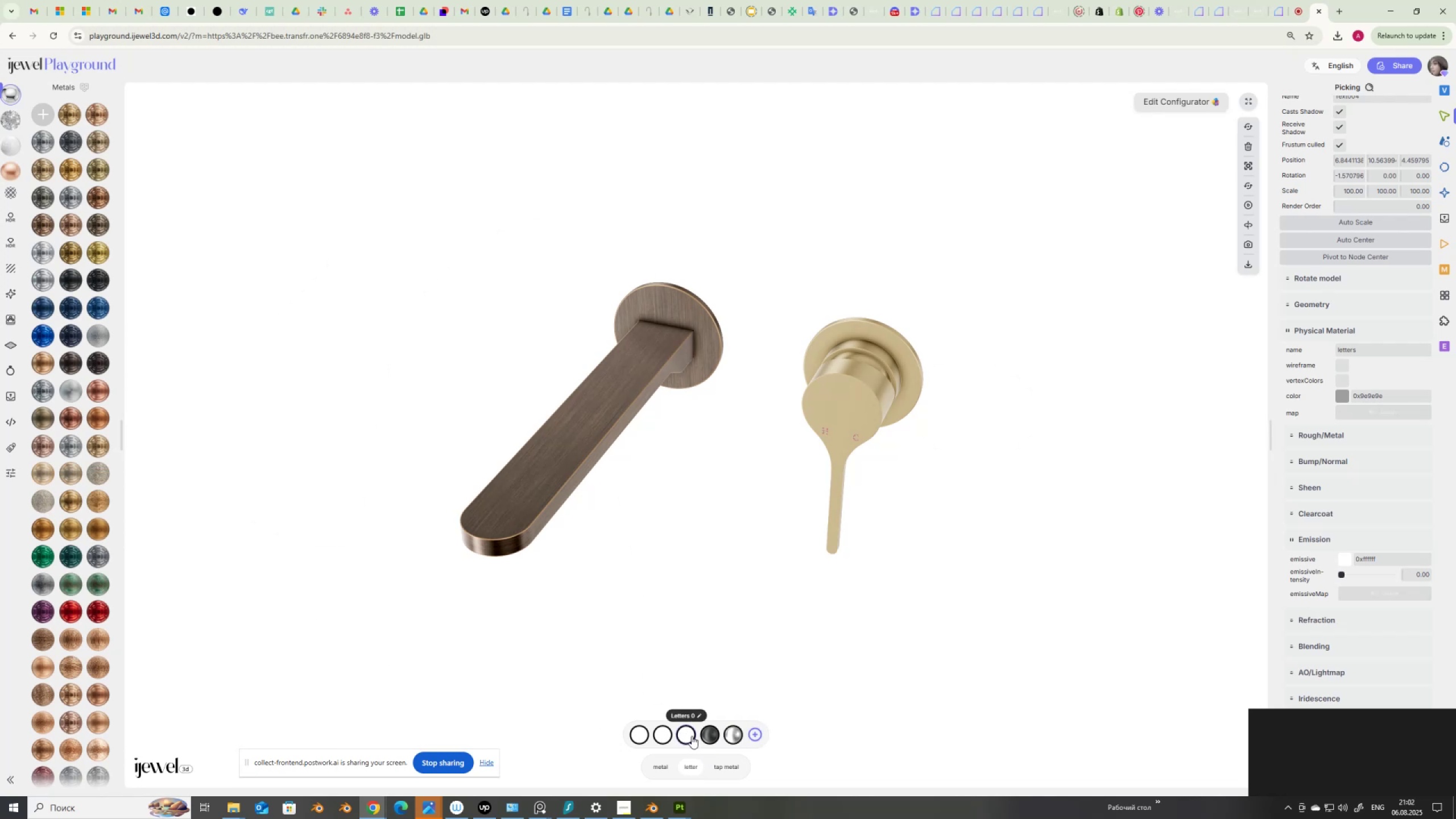 
right_click([686, 736])
 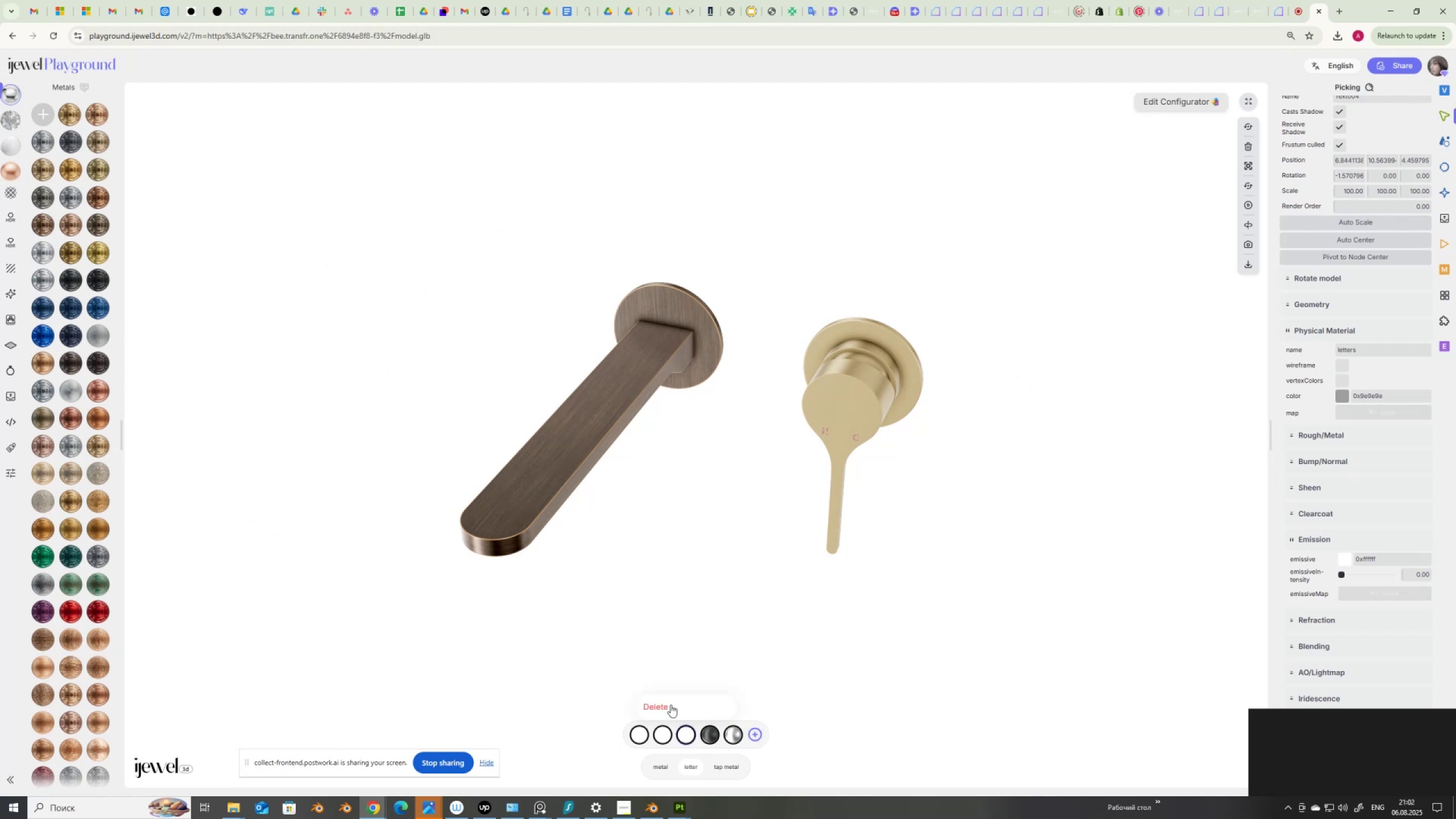 
left_click([671, 705])
 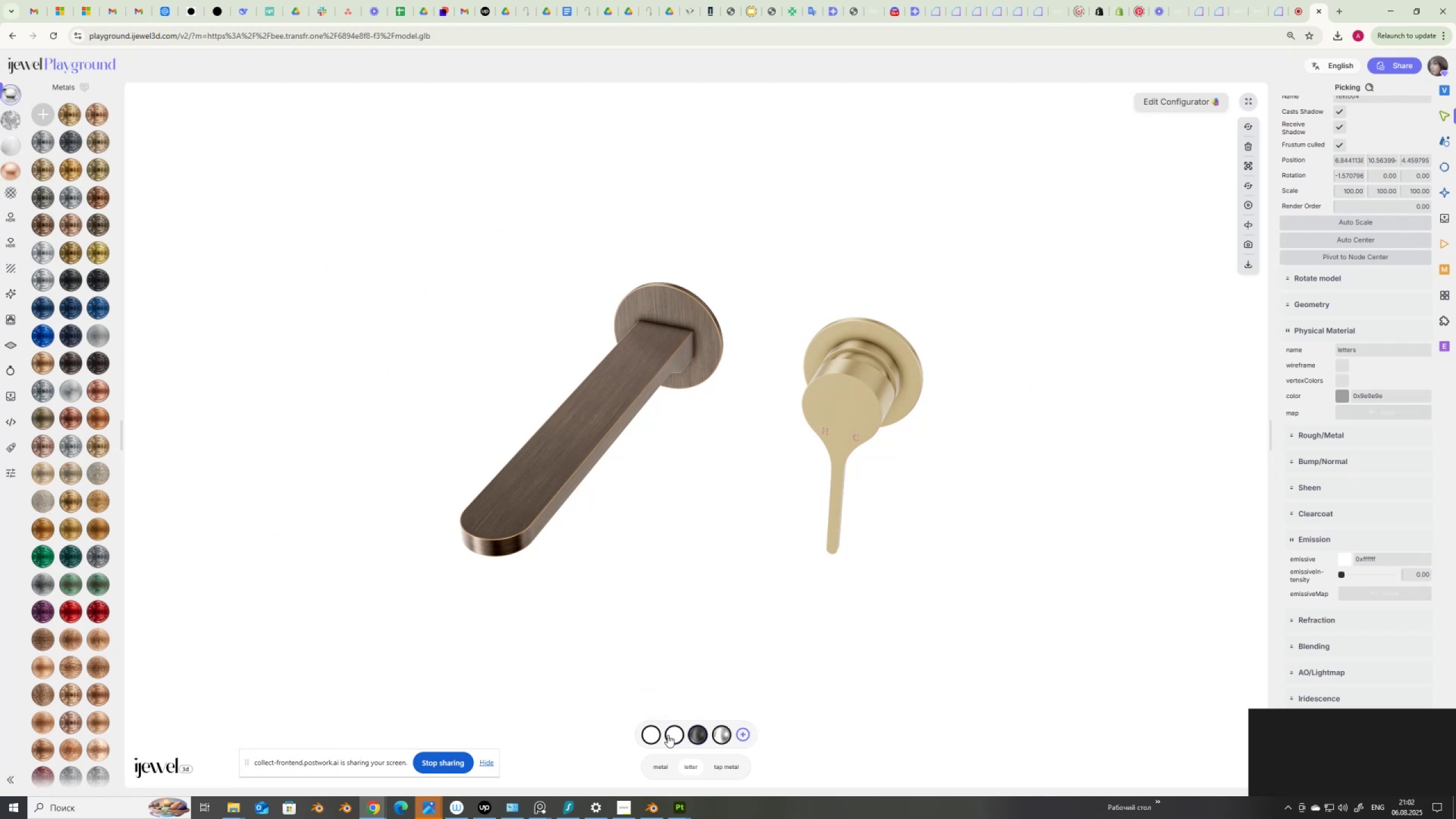 
left_click([670, 737])
 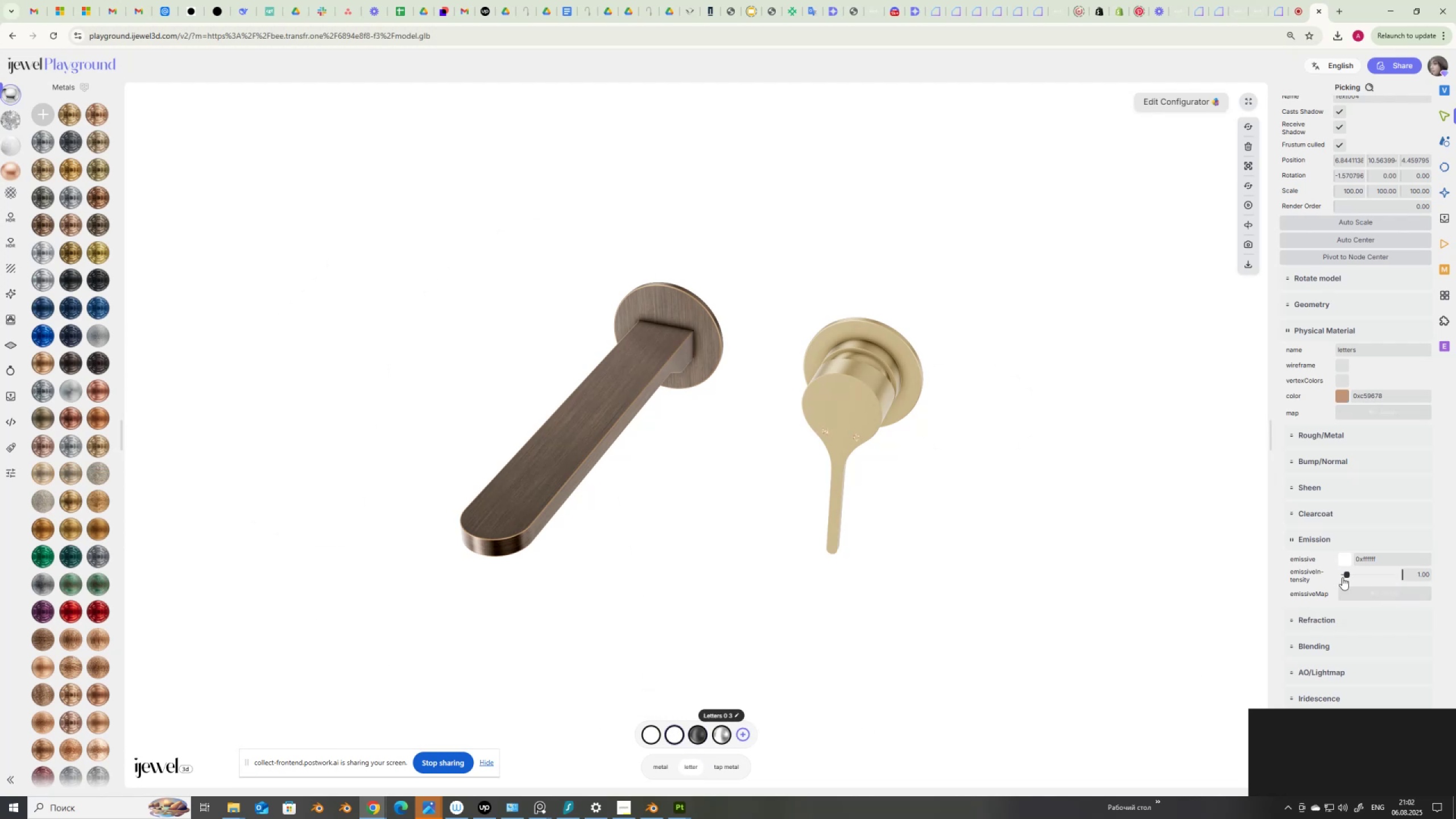 
left_click_drag(start_coordinate=[1343, 576], to_coordinate=[1323, 576])
 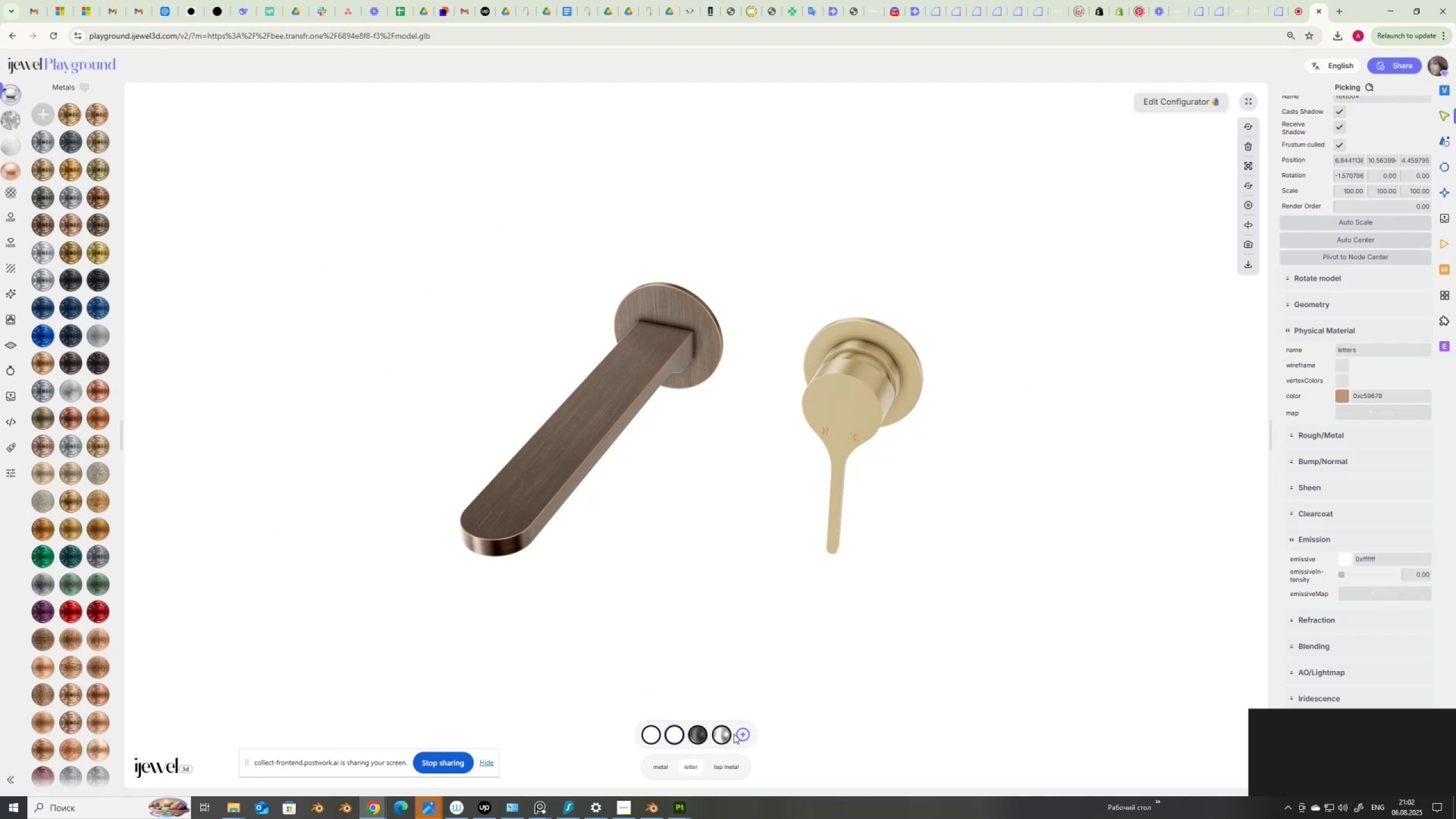 
left_click([741, 735])
 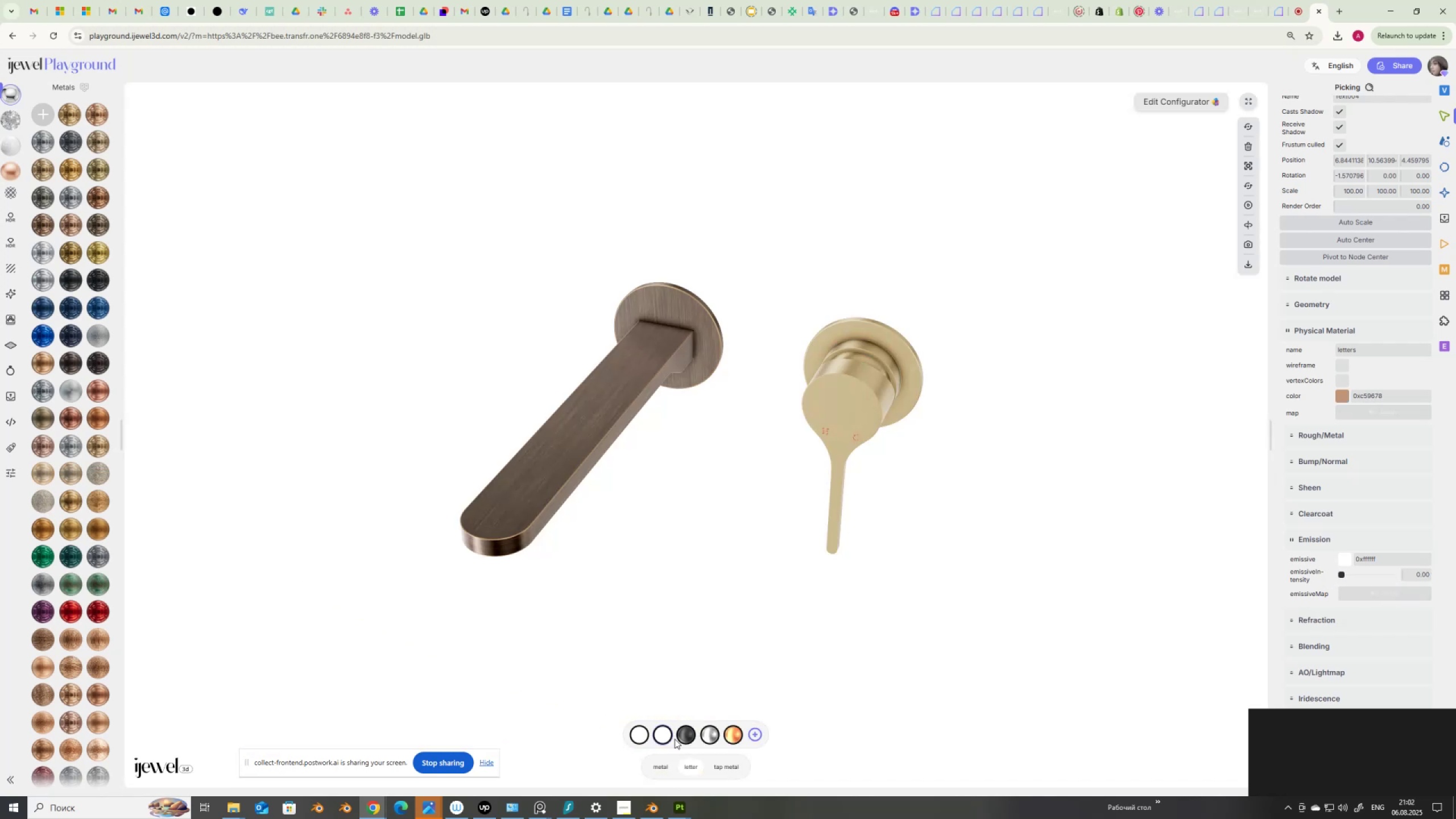 
right_click([658, 737])
 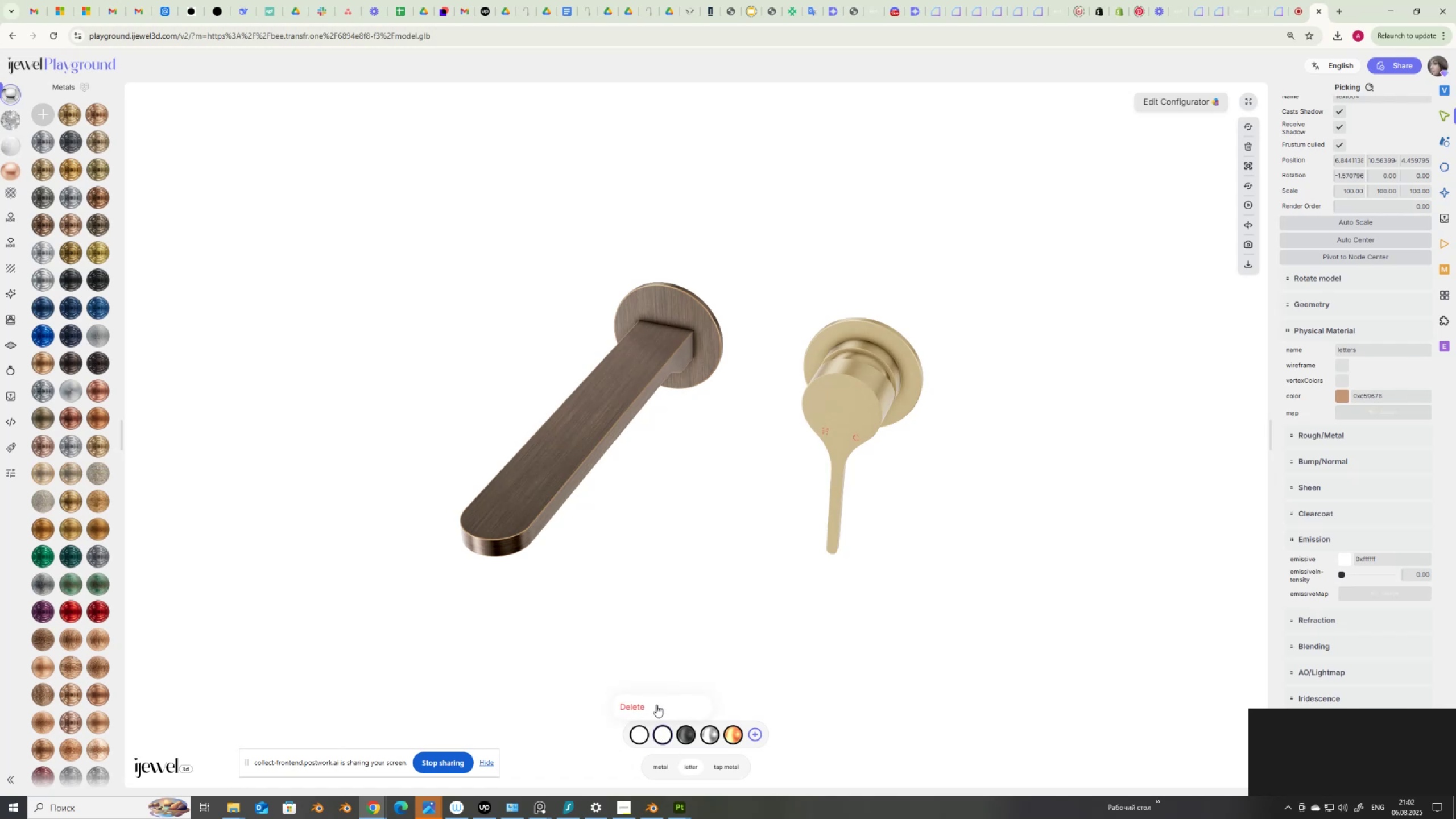 
left_click([656, 705])
 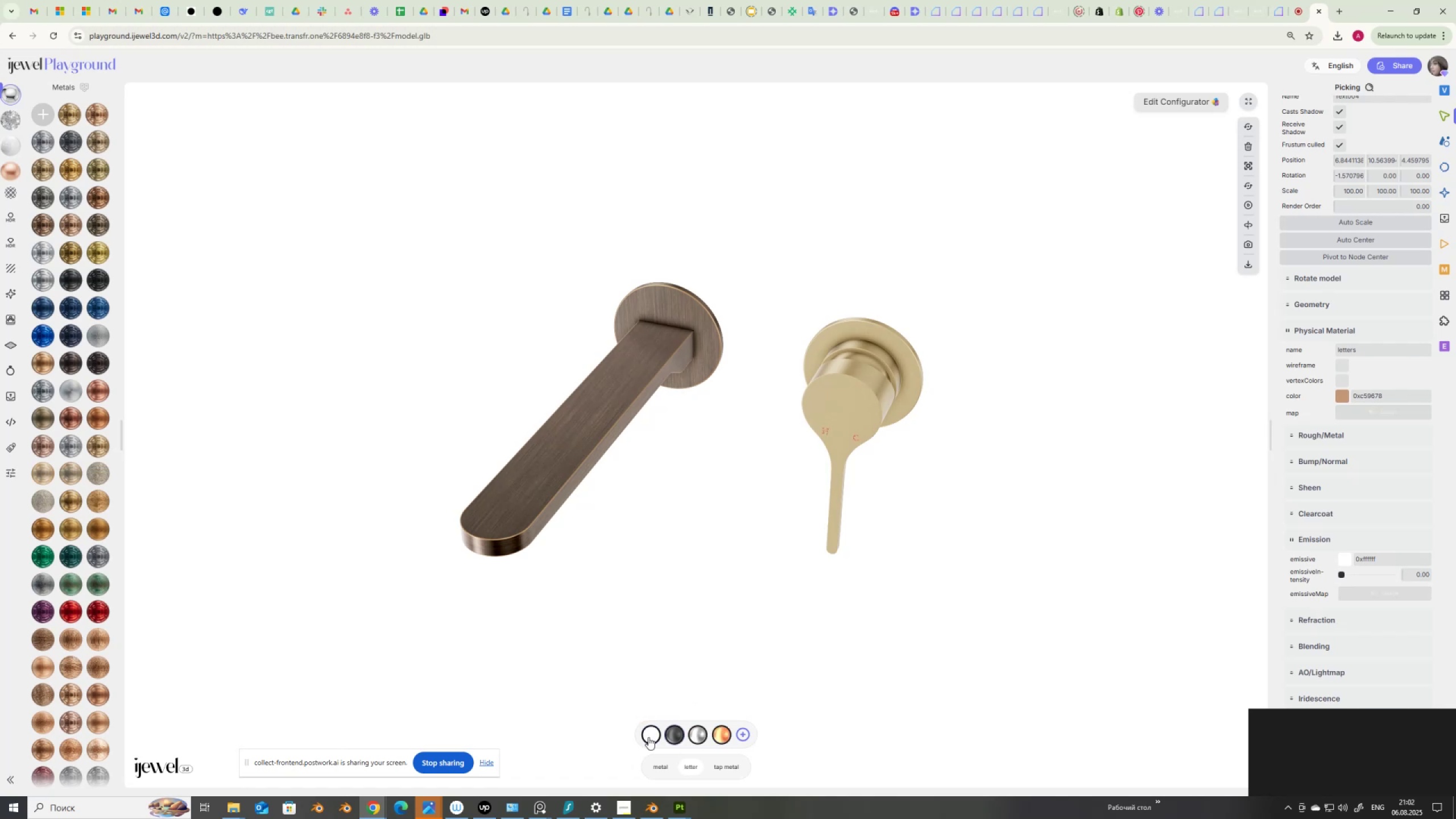 
left_click([648, 737])
 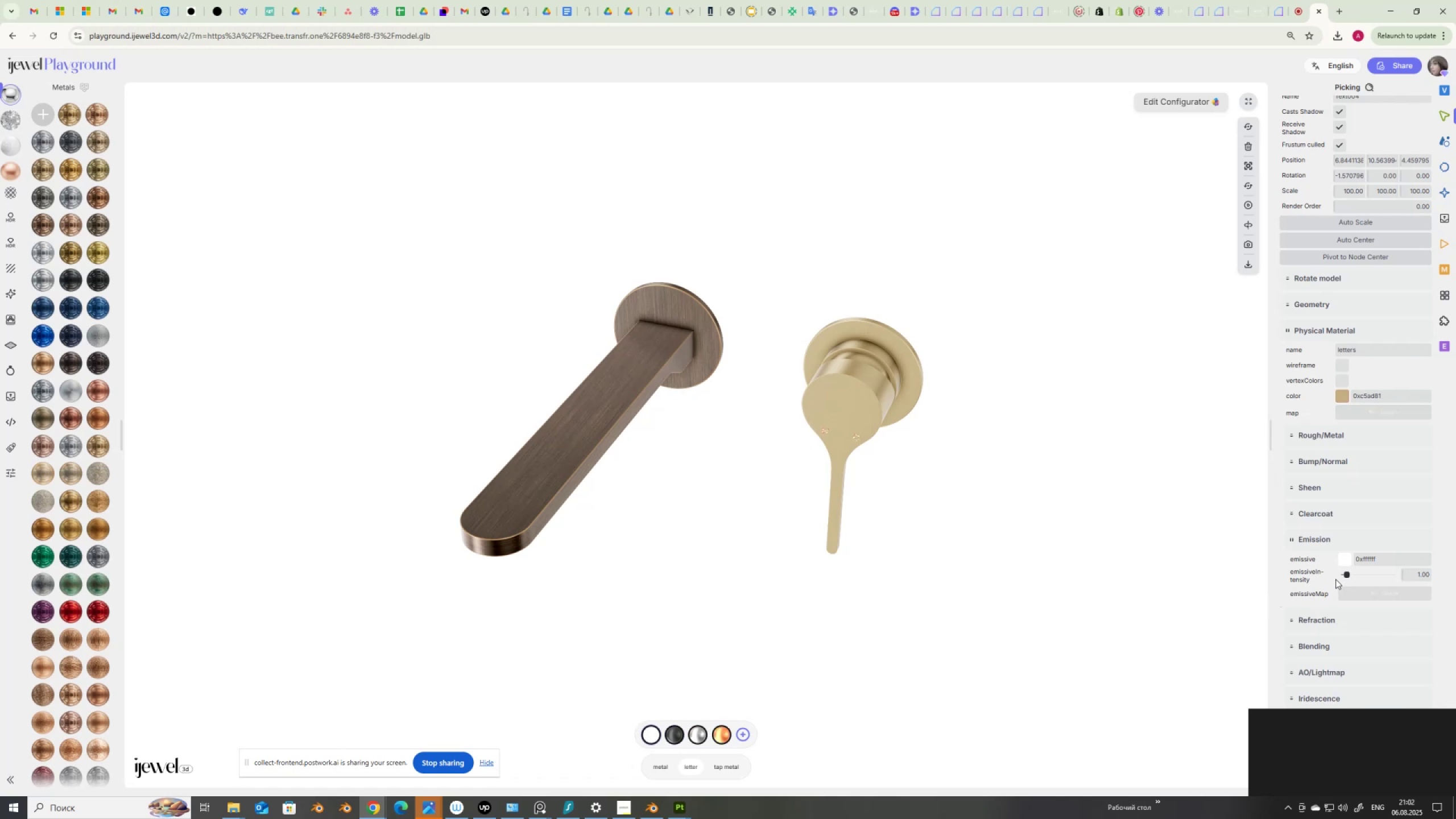 
left_click_drag(start_coordinate=[1342, 577], to_coordinate=[1330, 578])
 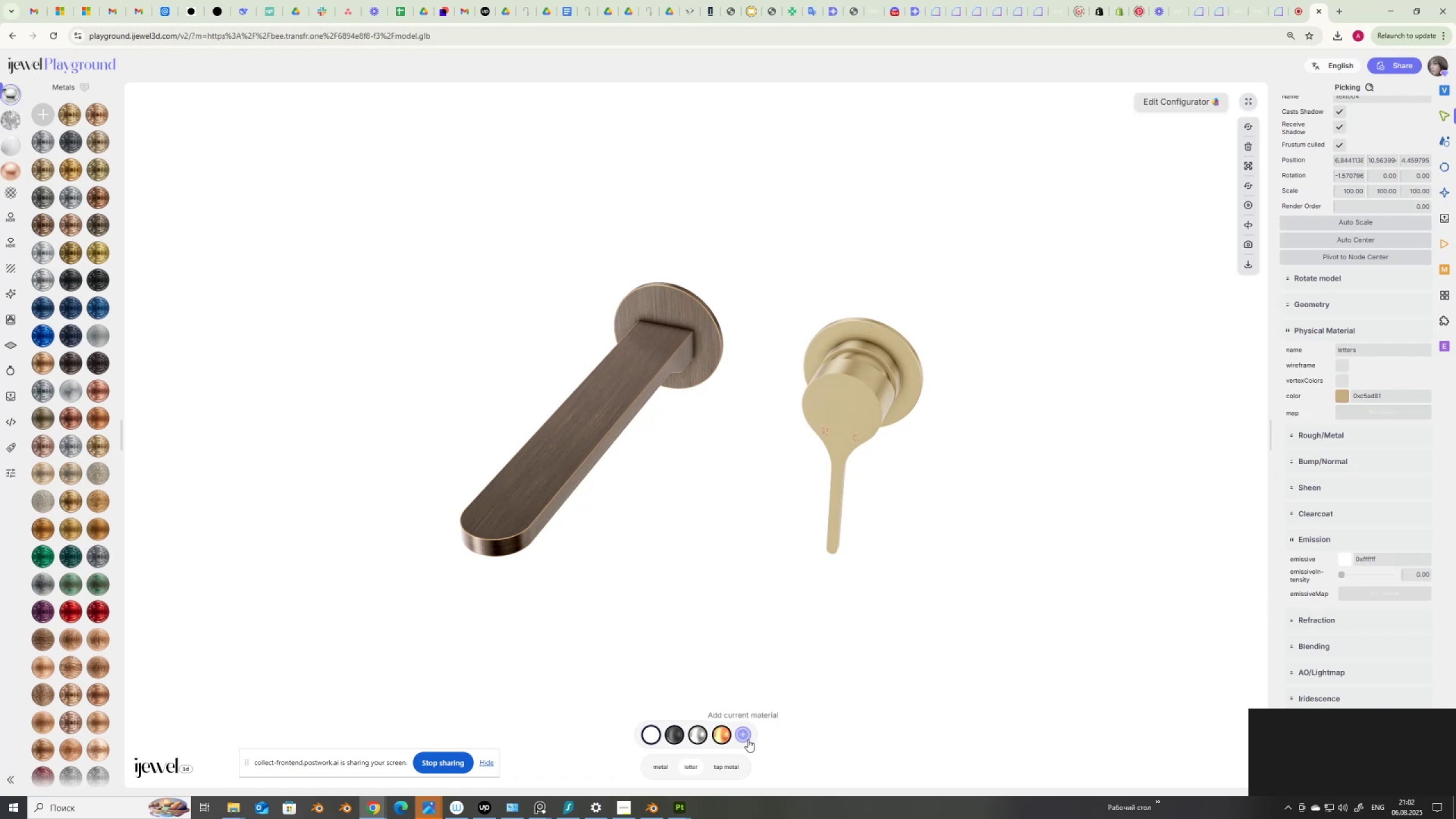 
left_click([746, 736])
 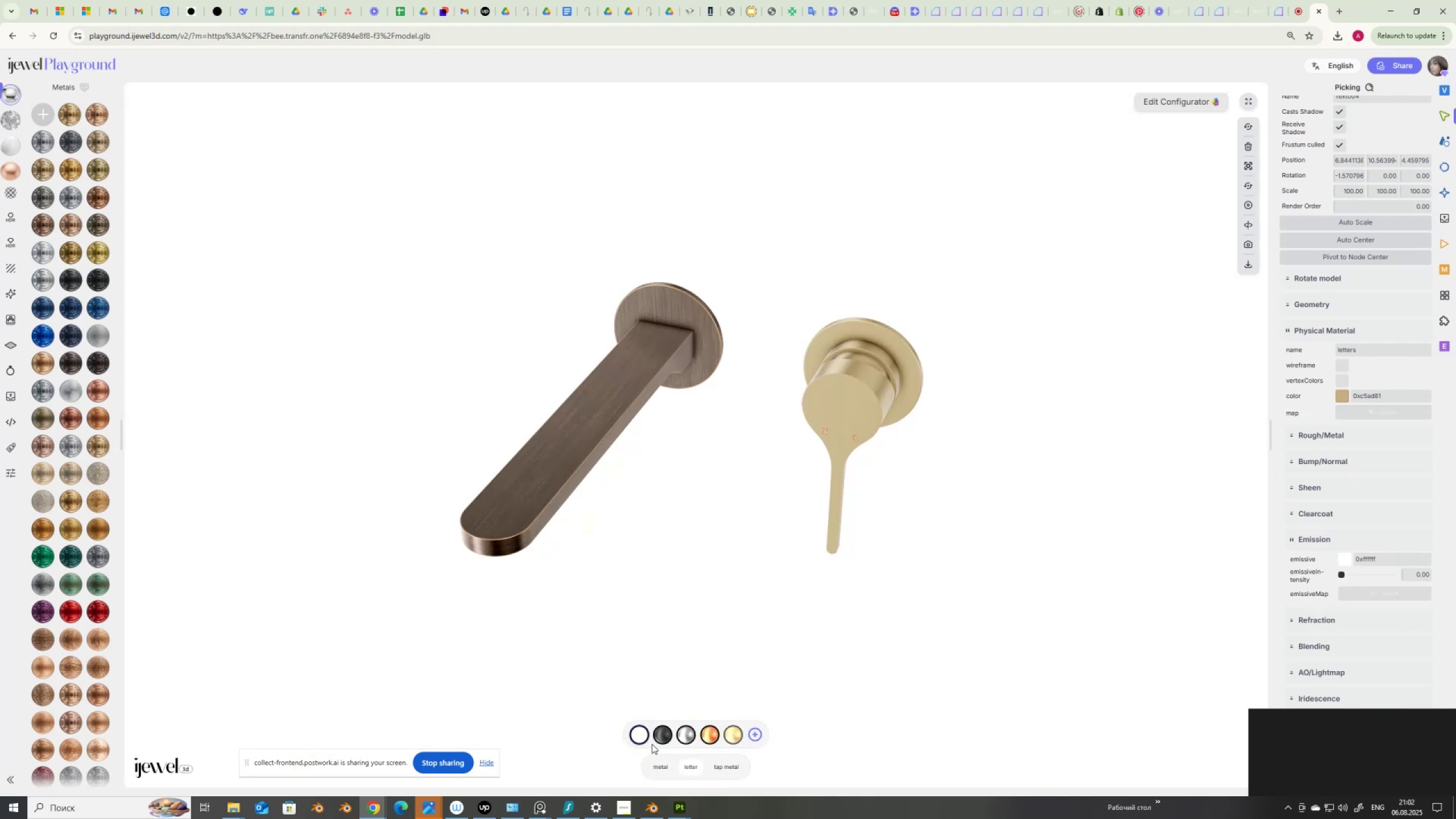 
right_click([643, 738])
 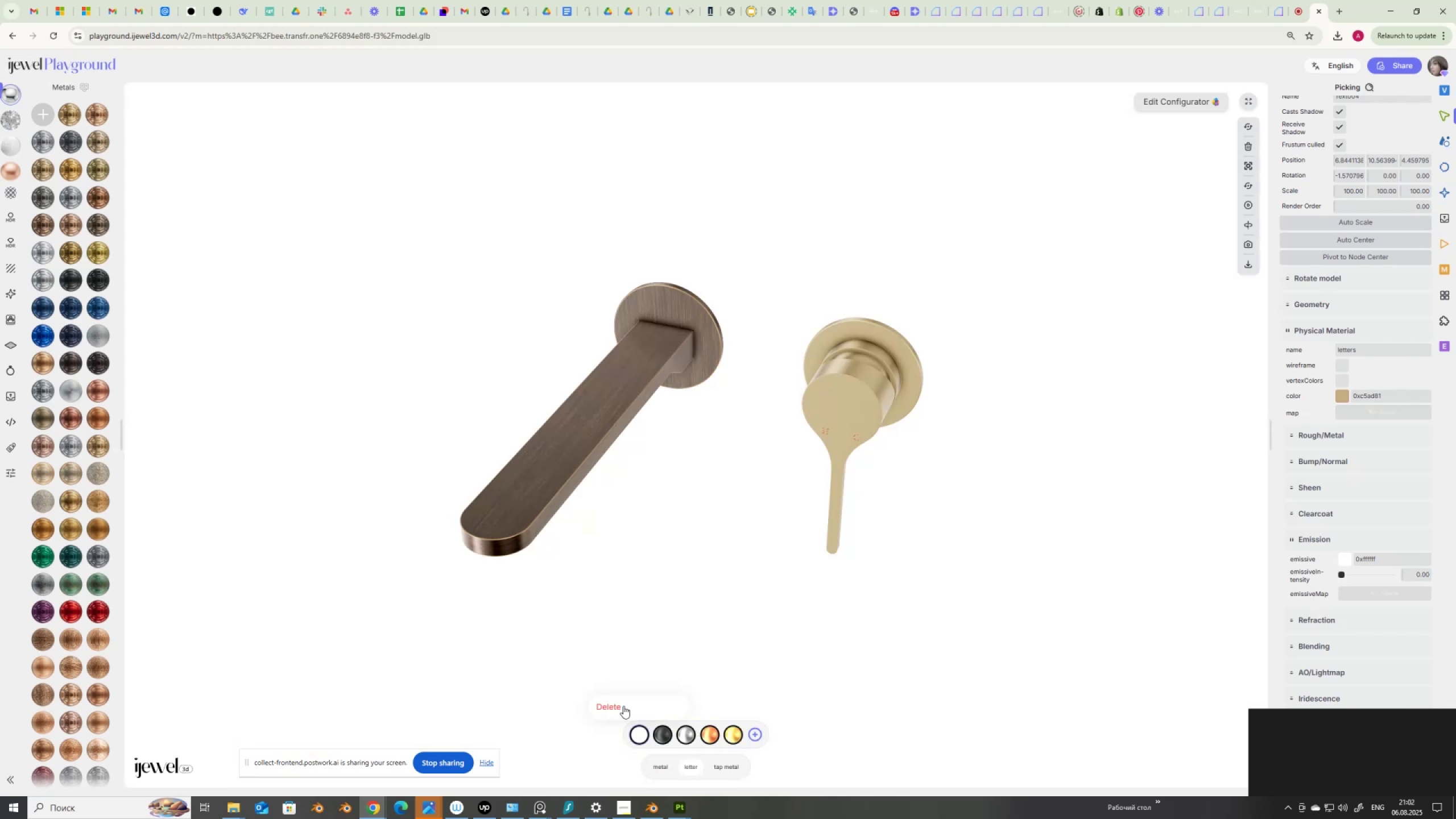 
left_click([622, 704])
 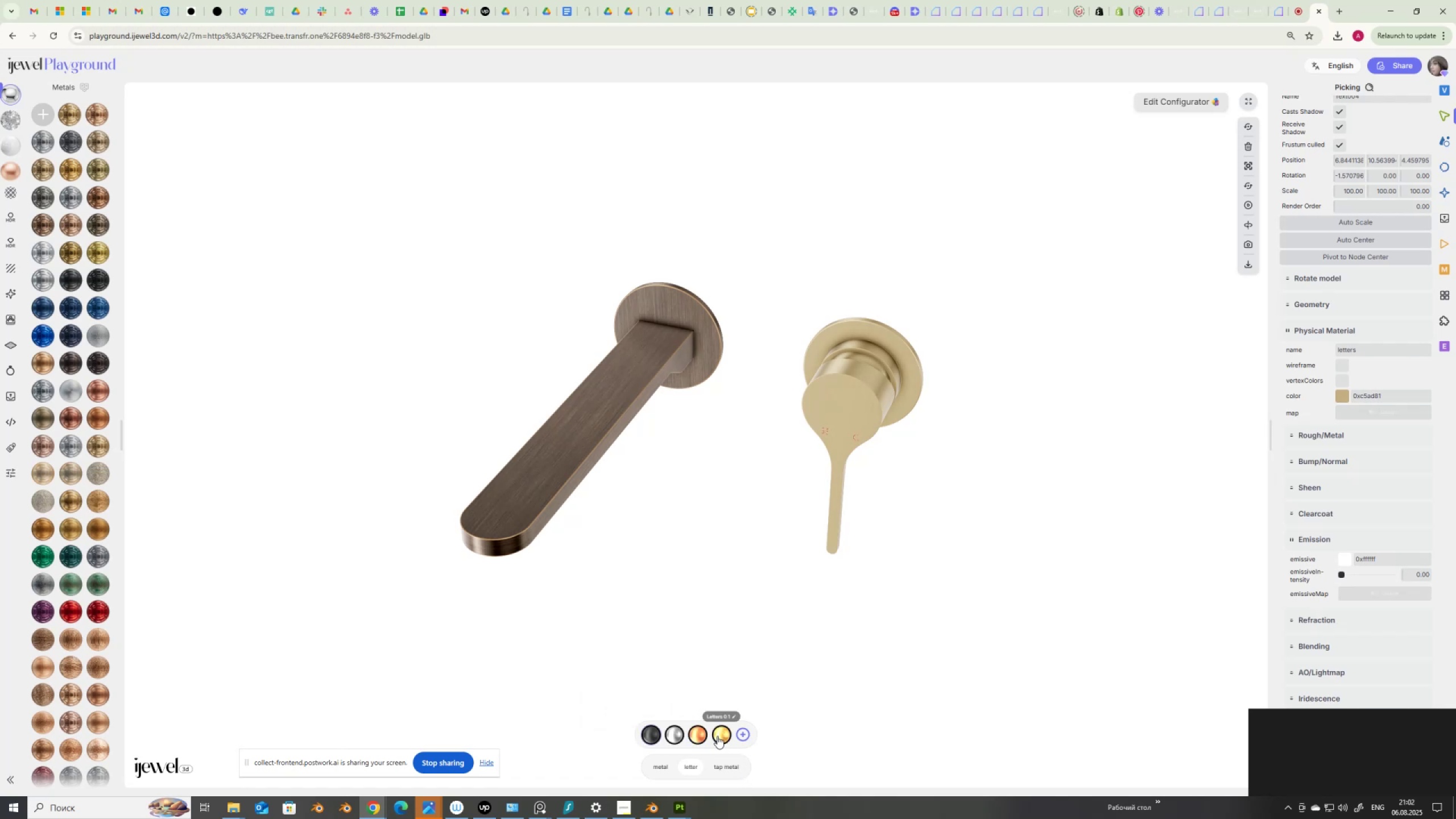 
left_click([721, 734])
 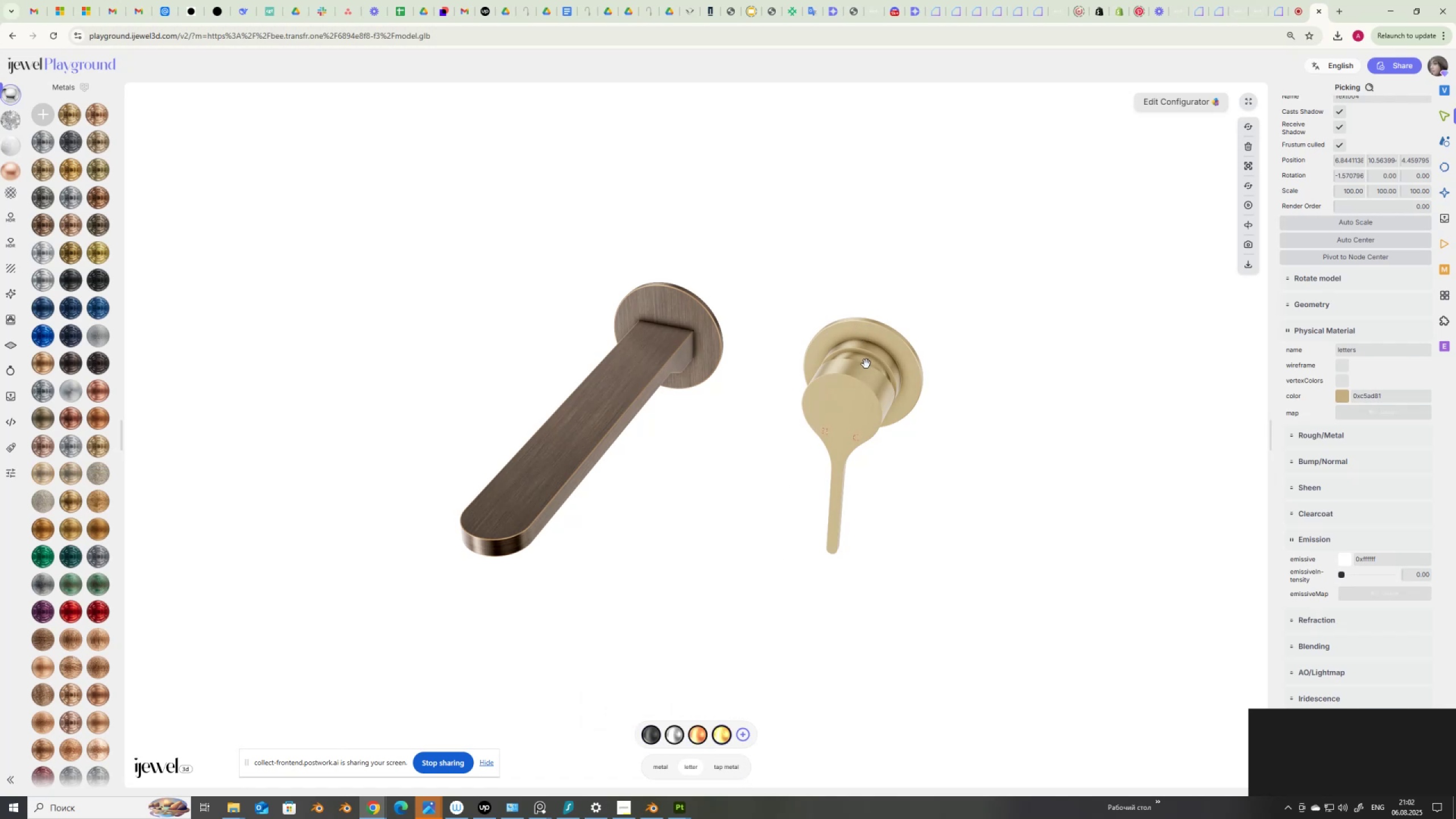 
left_click([862, 383])
 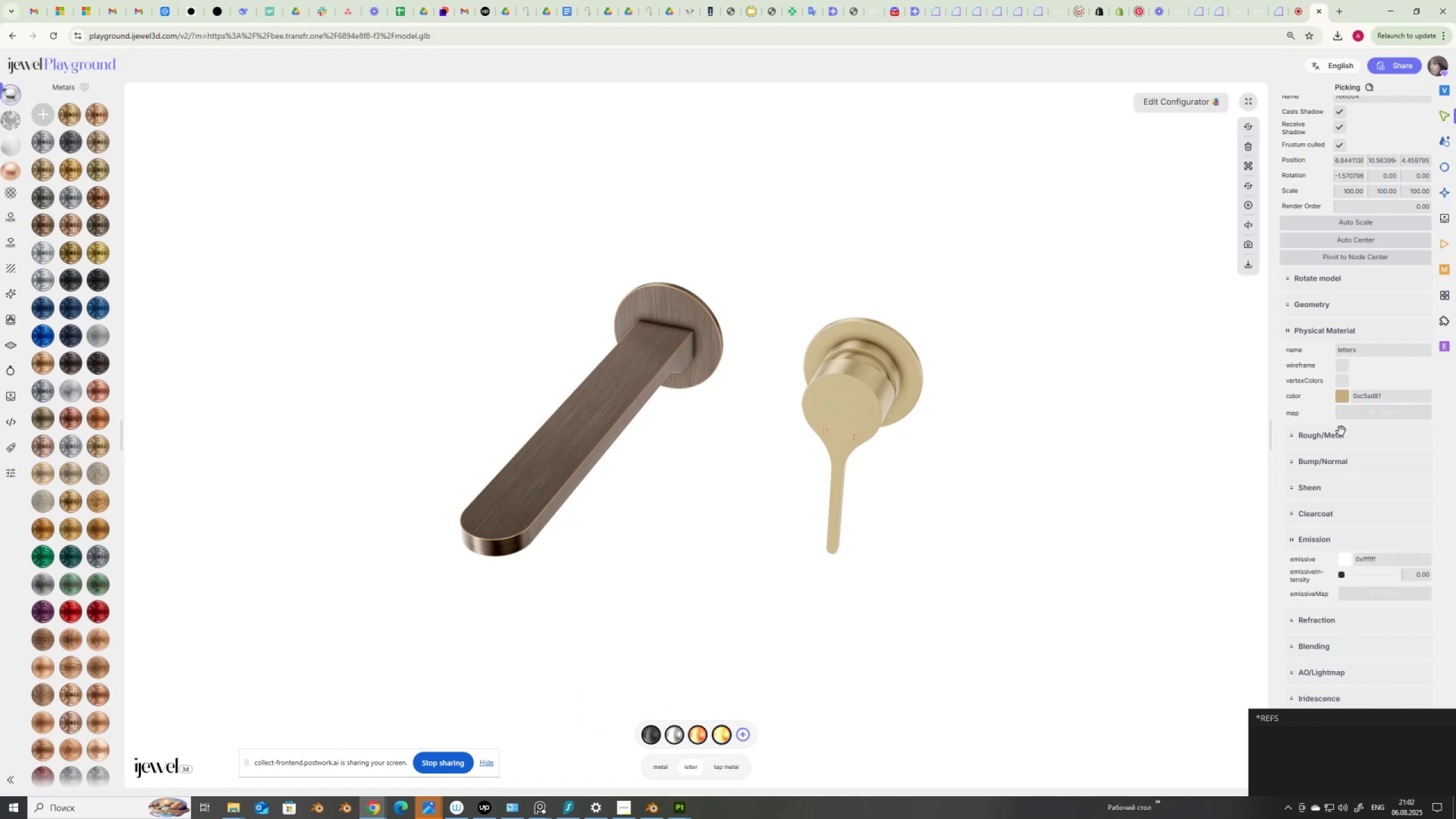 
left_click([1348, 404])
 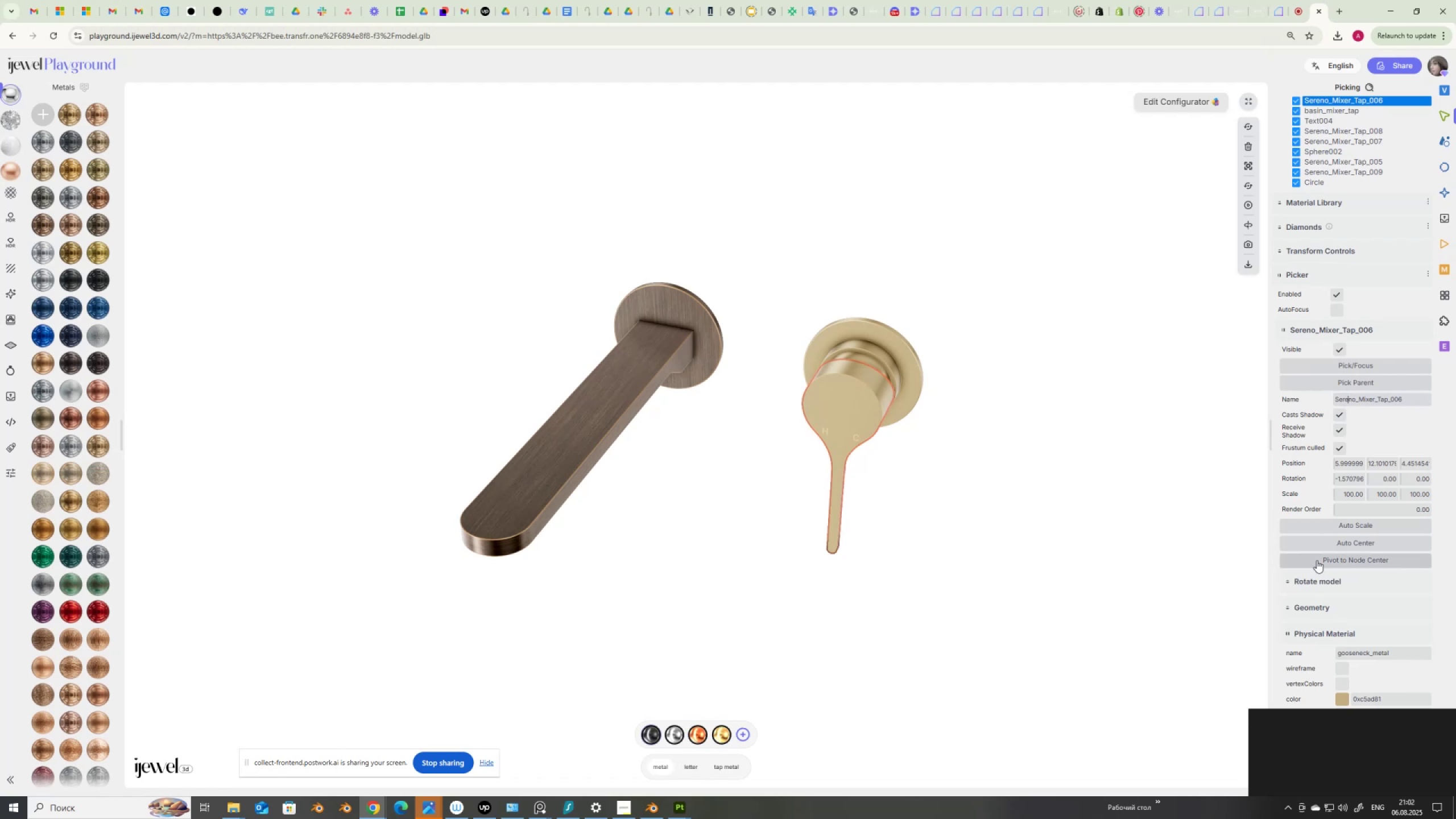 
scroll: coordinate [1330, 630], scroll_direction: down, amount: 3.0
 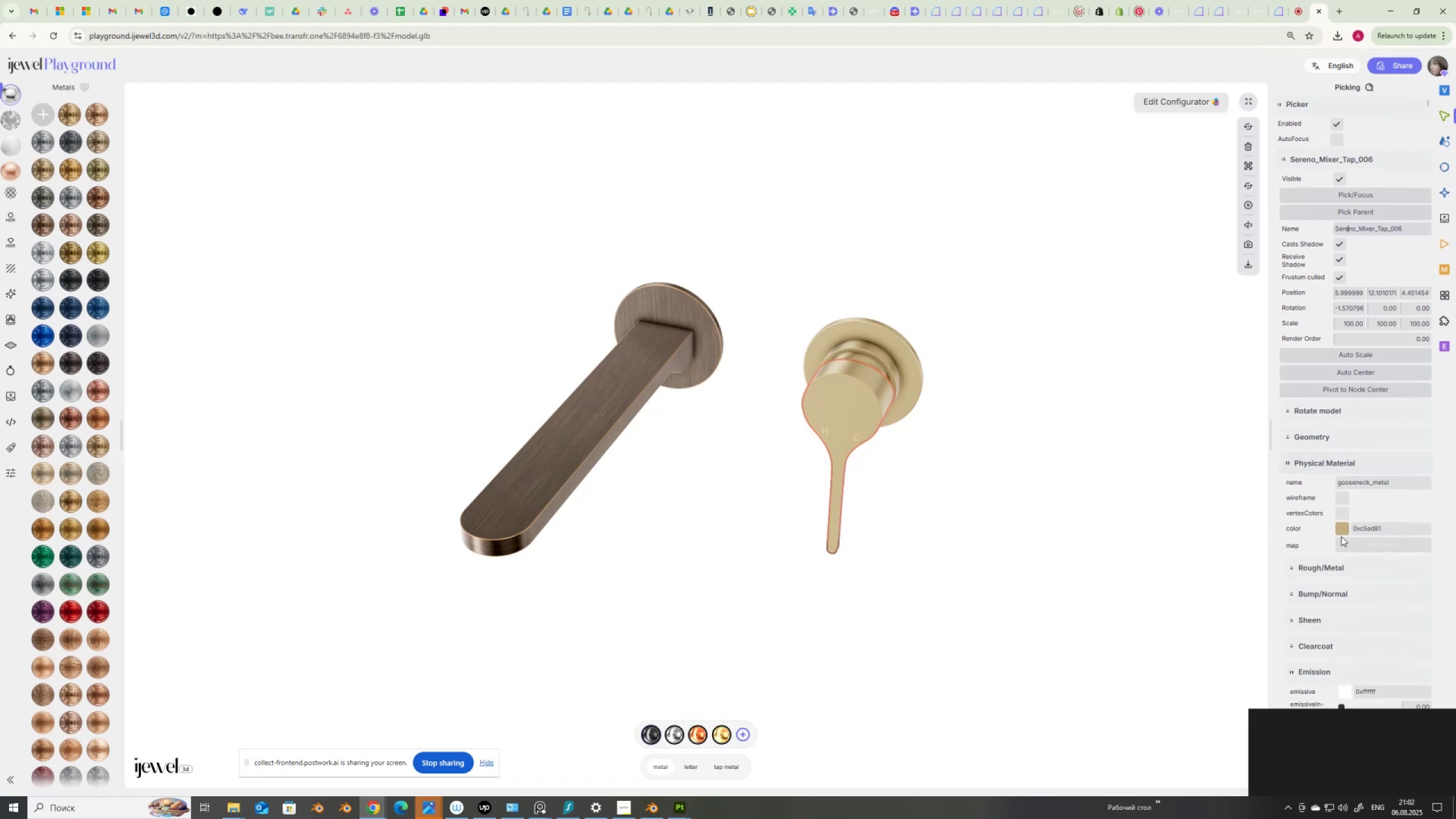 
left_click([1339, 530])
 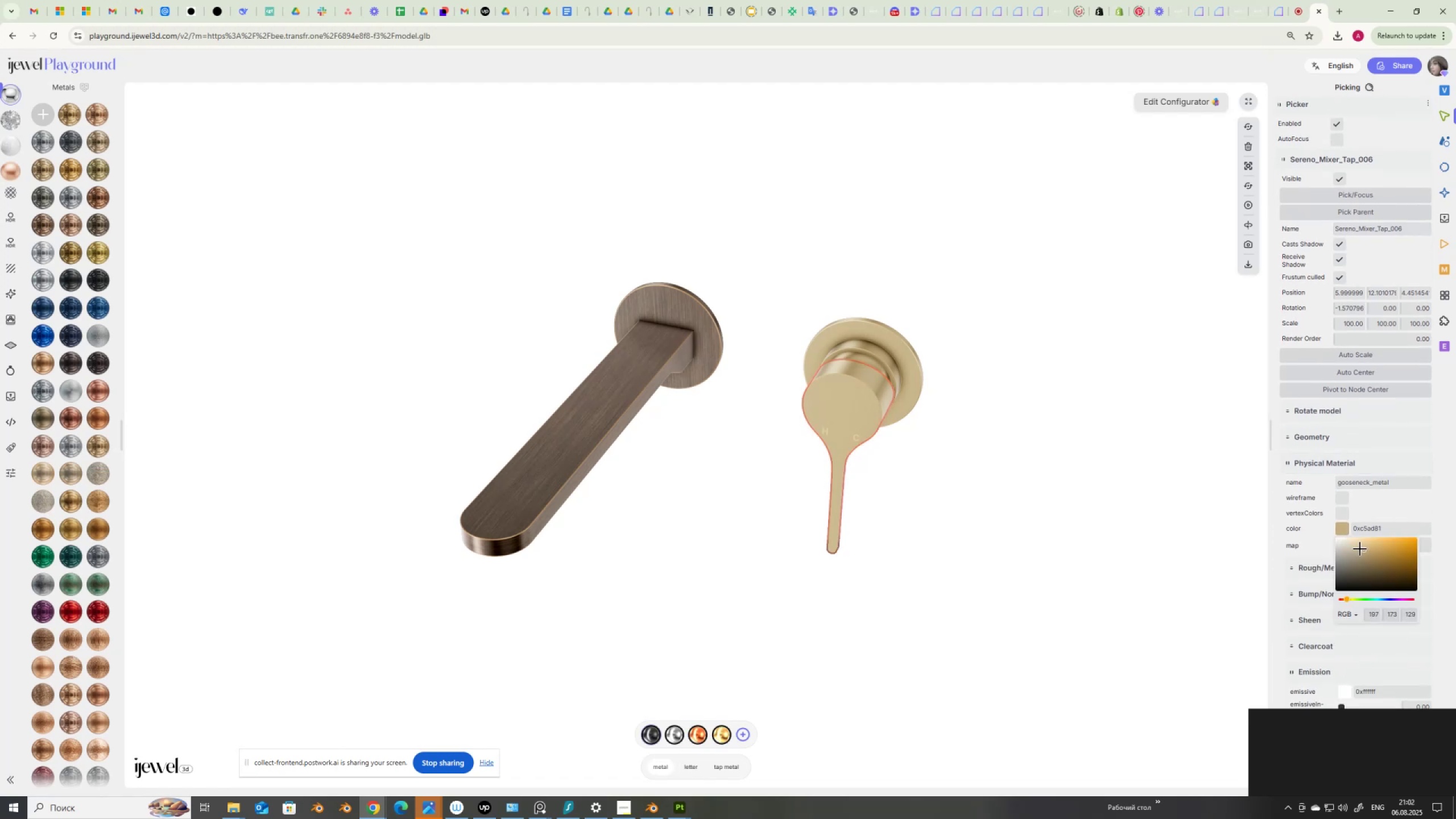 
left_click_drag(start_coordinate=[1363, 549], to_coordinate=[1293, 525])
 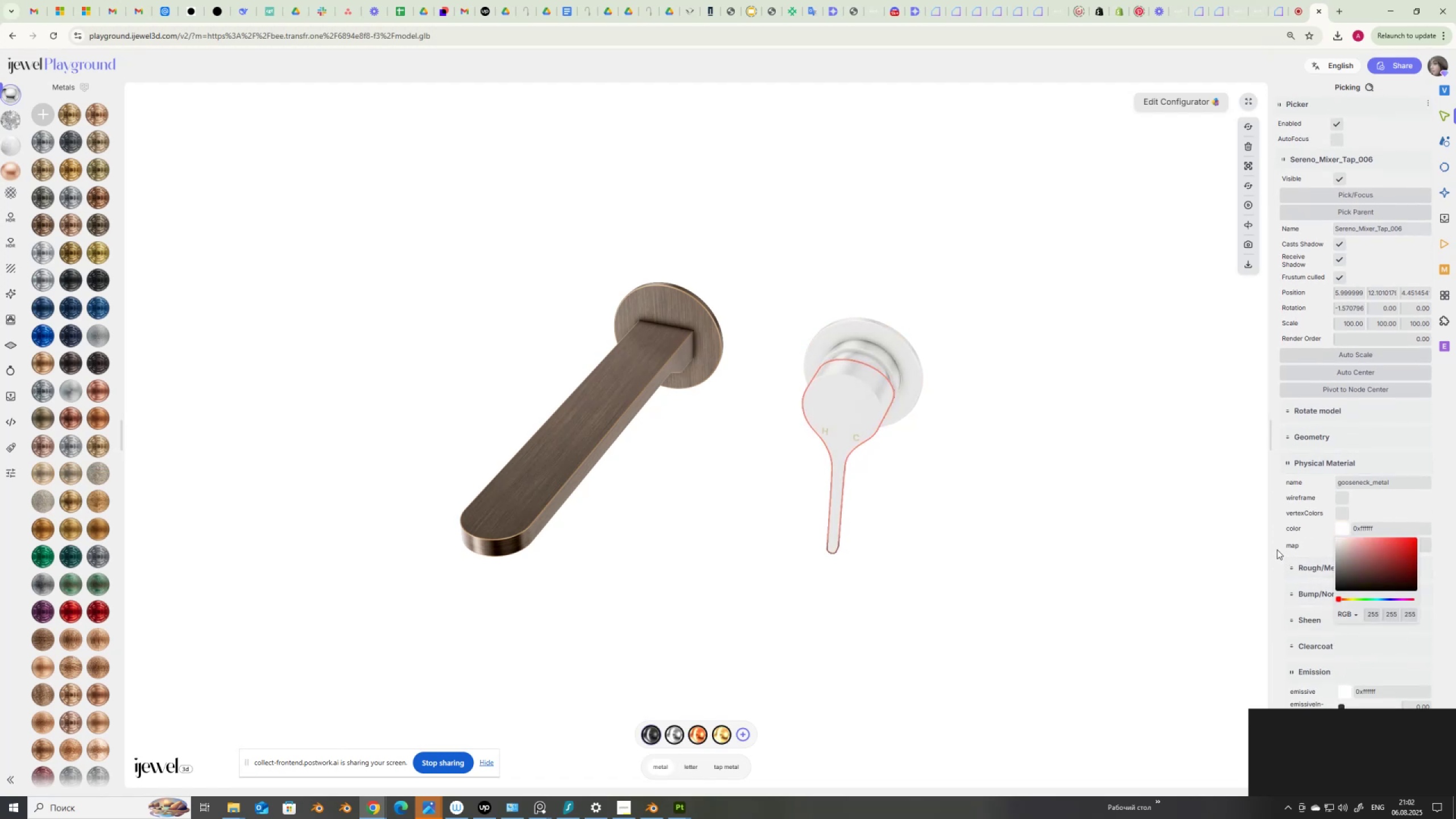 
left_click([1276, 540])
 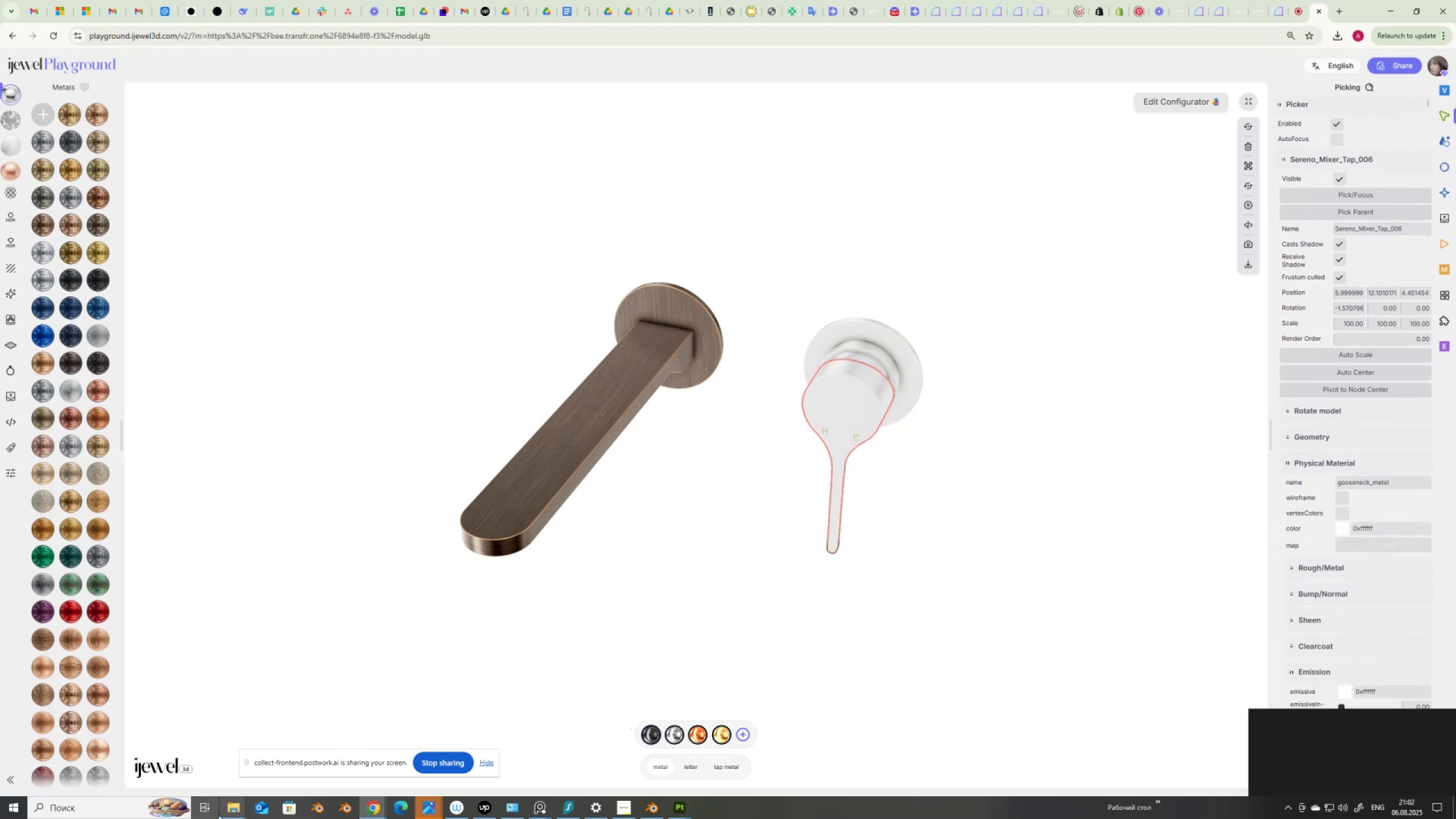 
left_click([237, 812])
 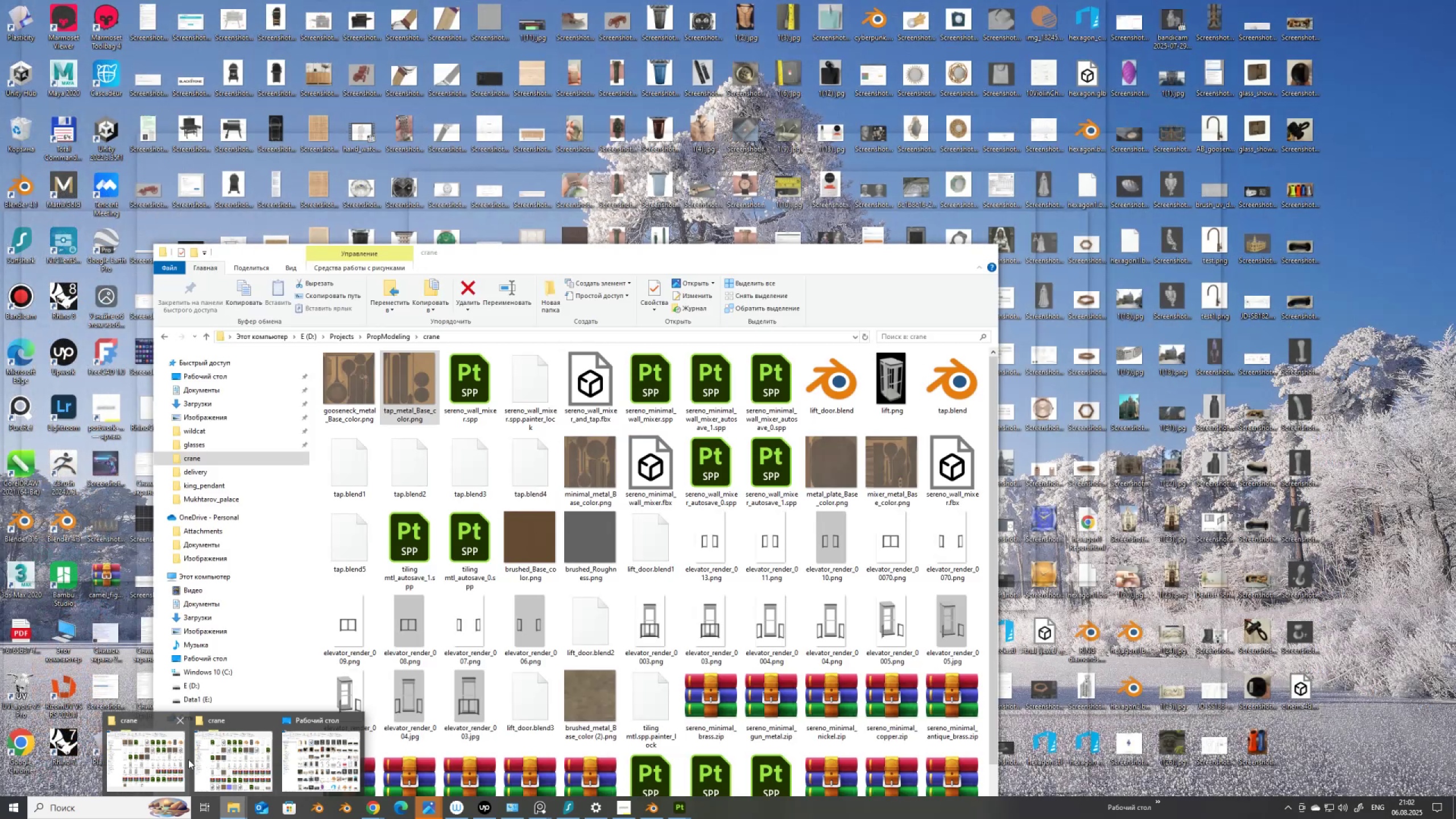 
left_click([183, 760])
 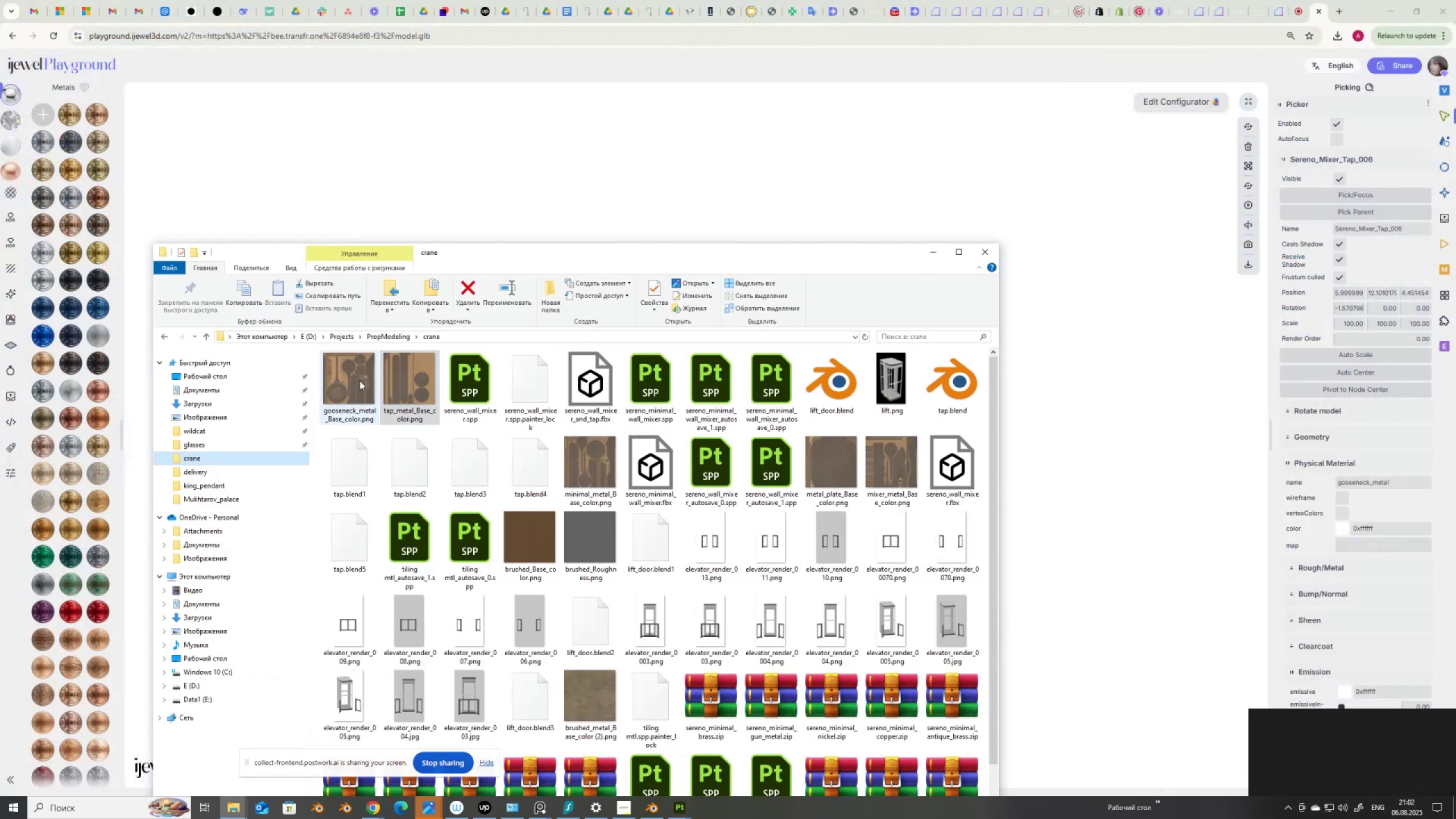 
left_click_drag(start_coordinate=[352, 380], to_coordinate=[1379, 548])
 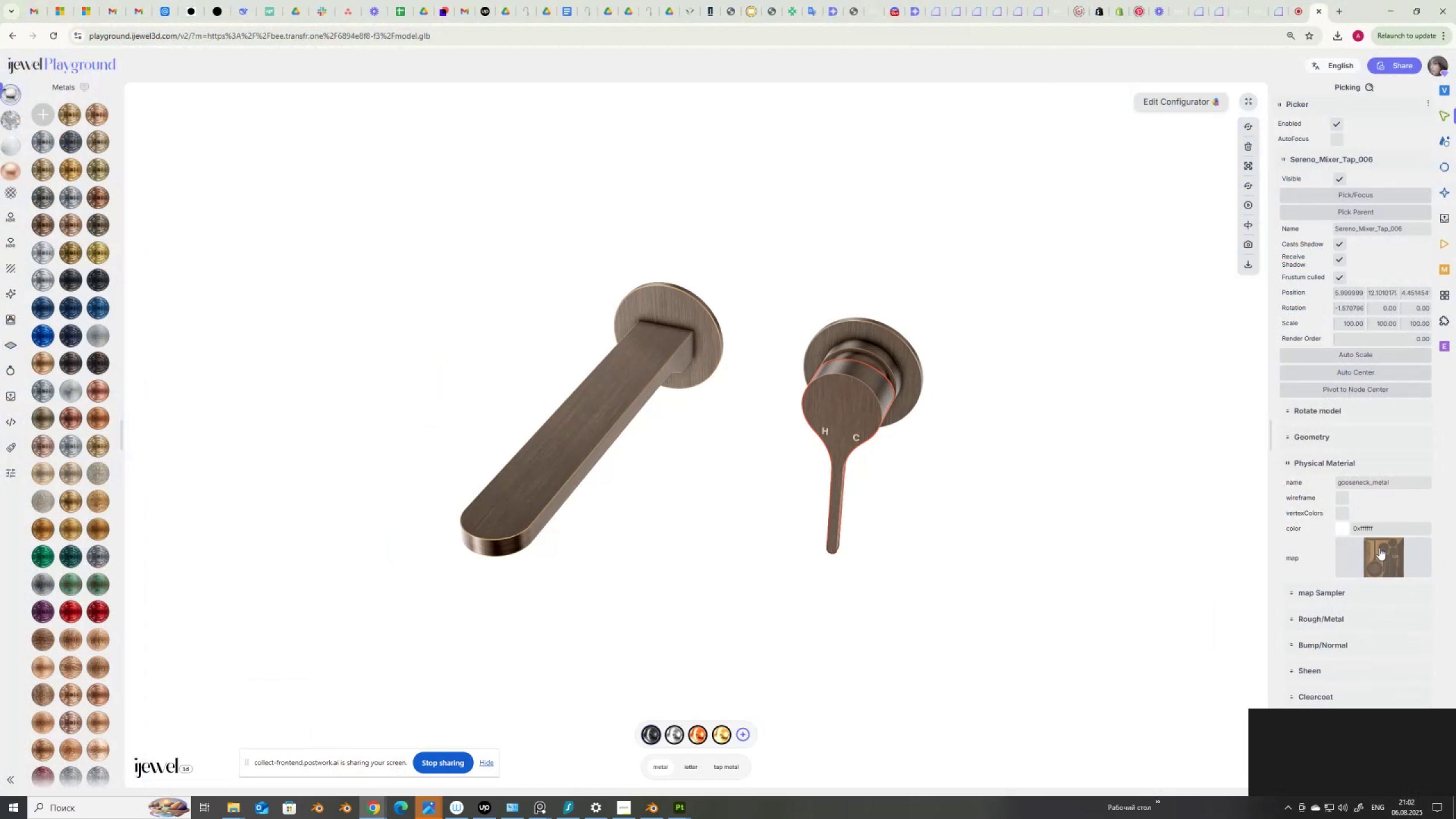 
scroll: coordinate [879, 458], scroll_direction: up, amount: 4.0
 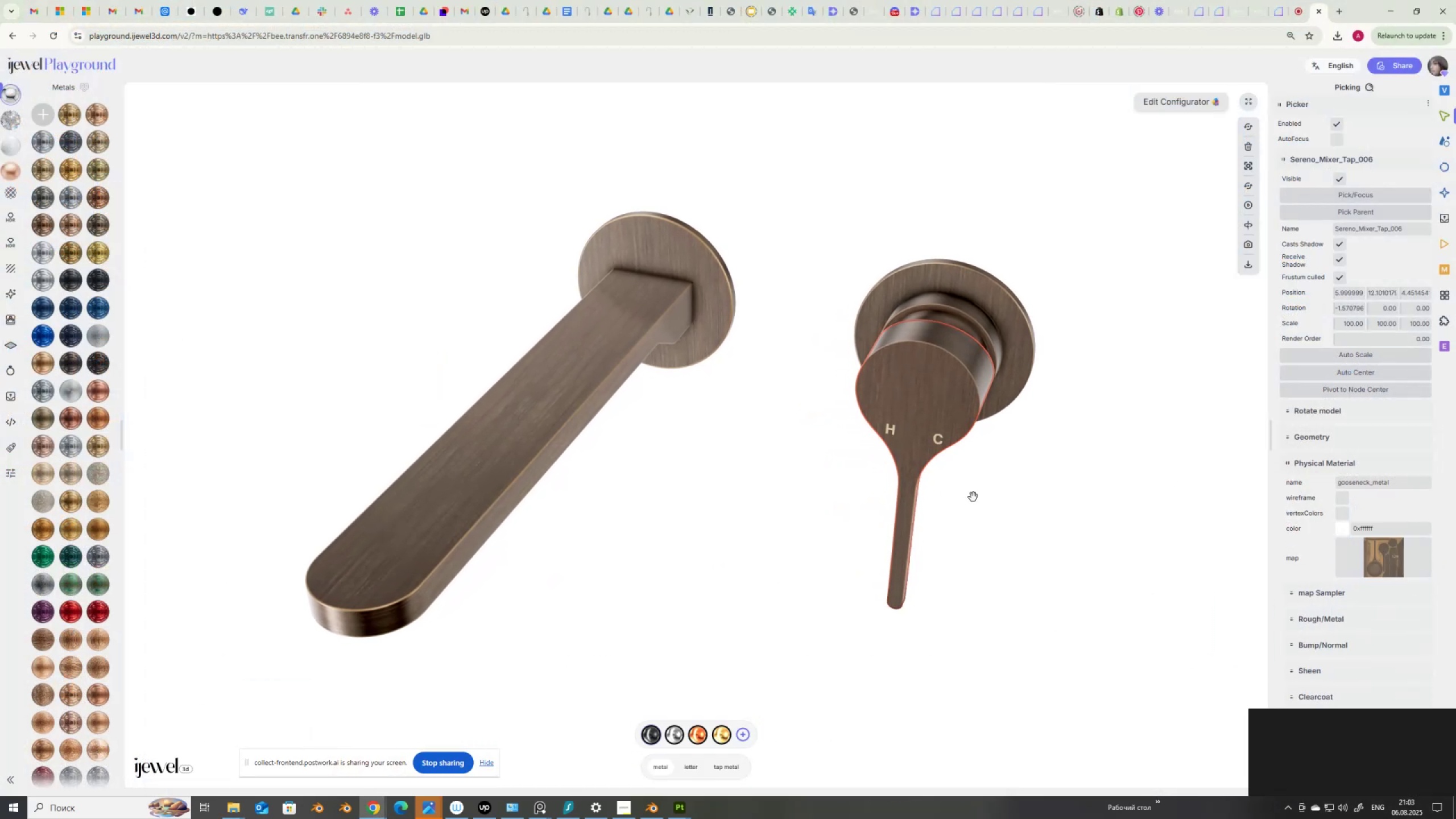 
scroll: coordinate [973, 497], scroll_direction: down, amount: 1.0
 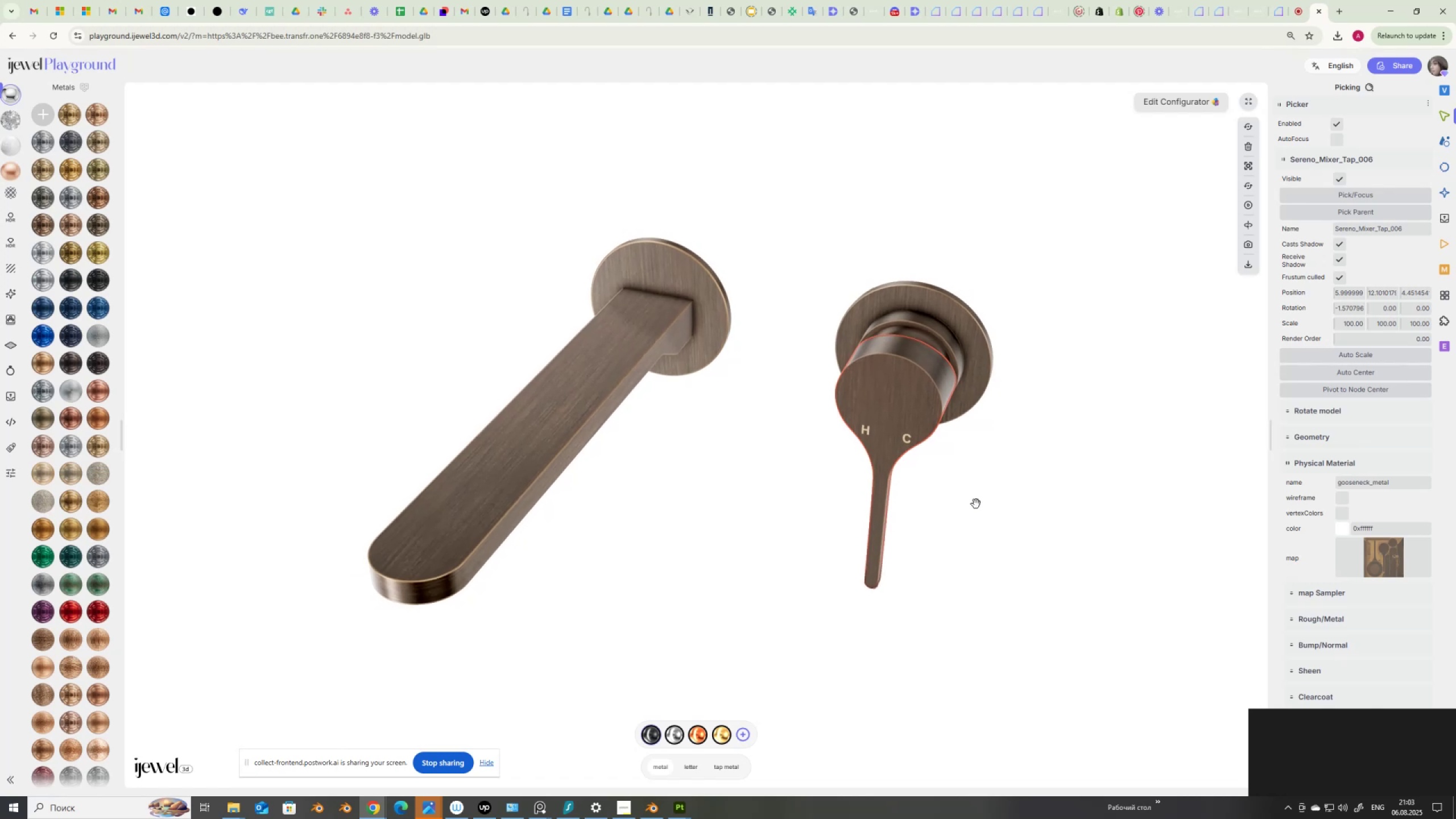 
left_click([976, 504])
 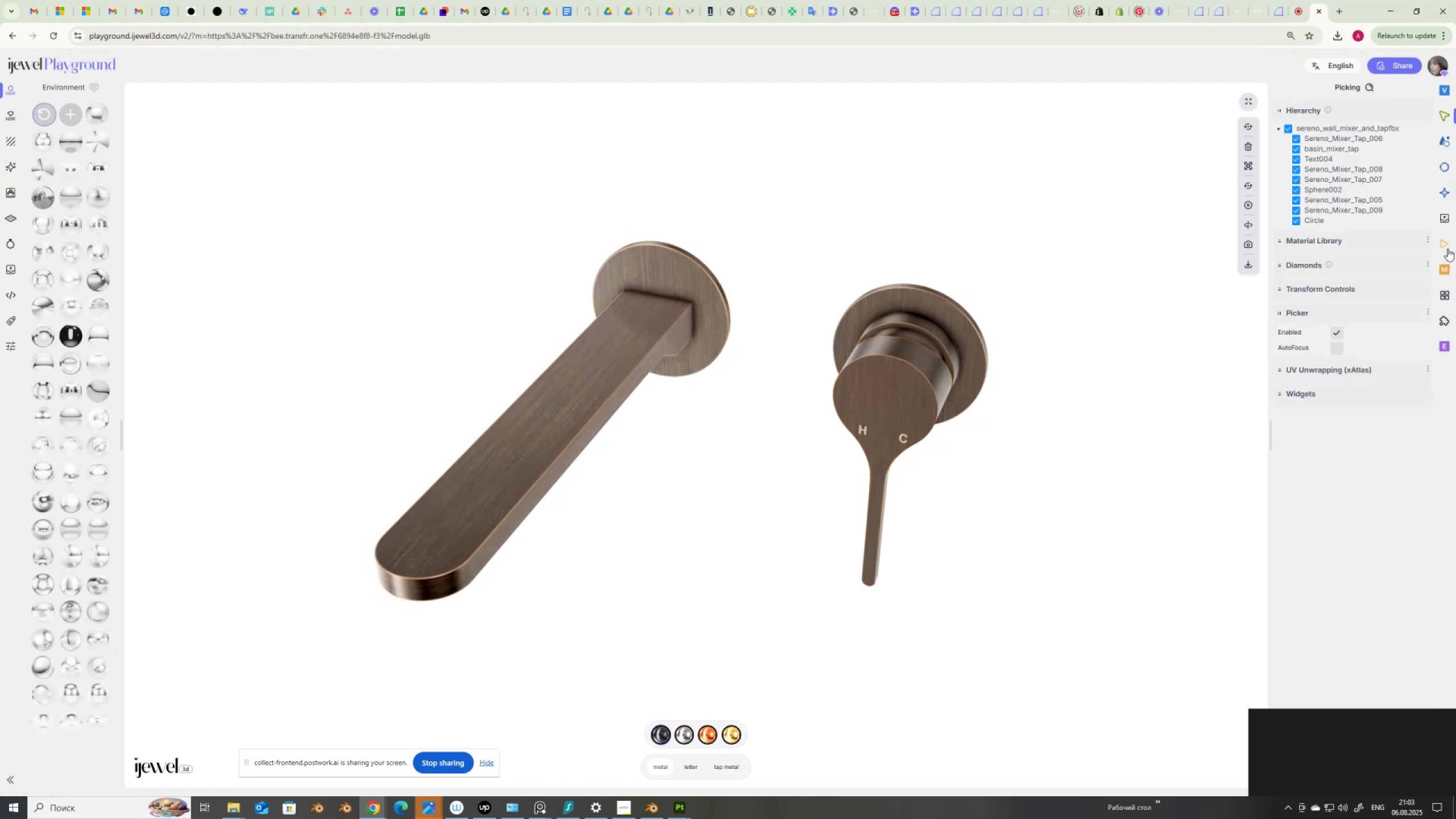 
left_click([1447, 246])
 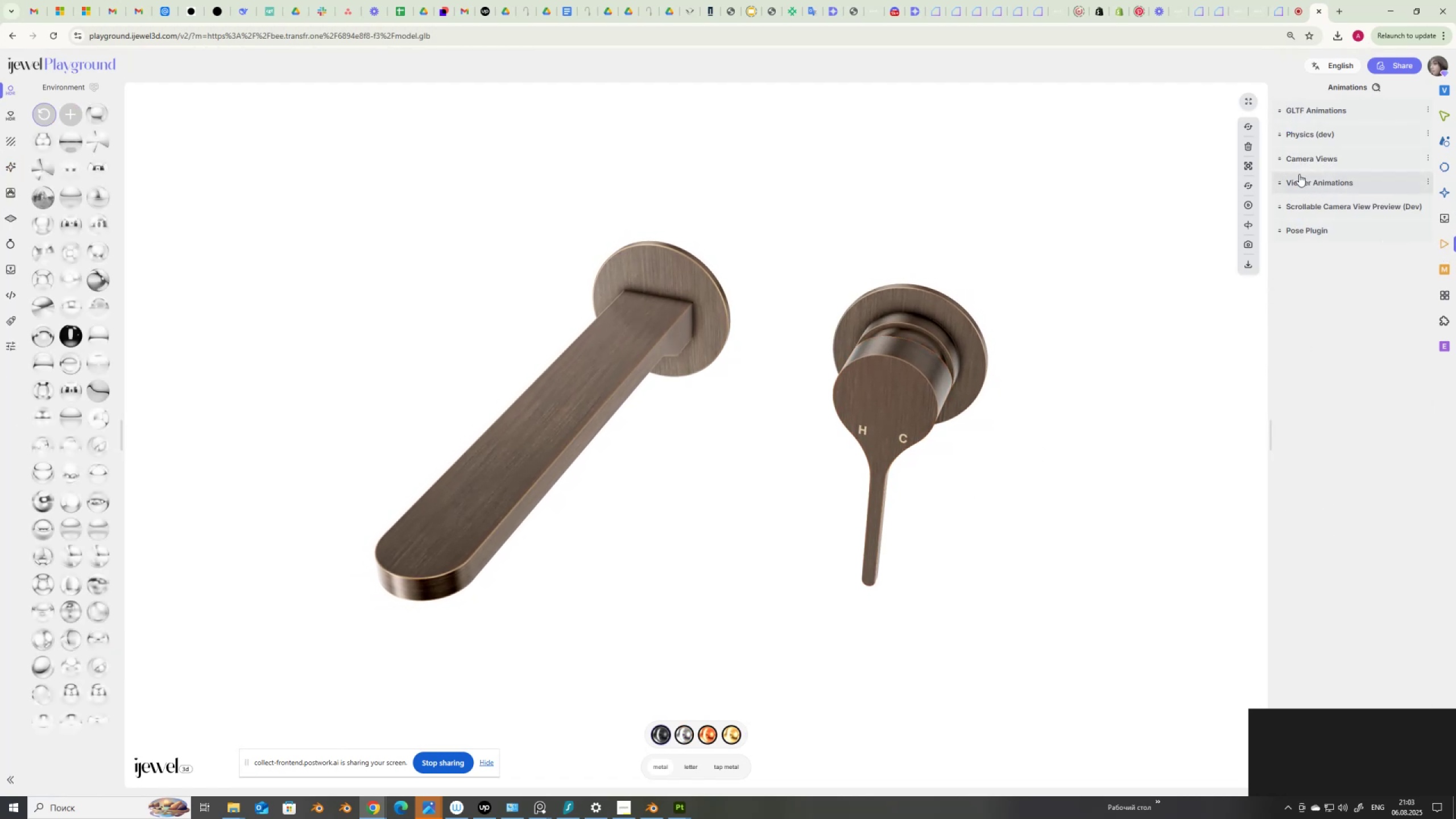 
left_click([1302, 162])
 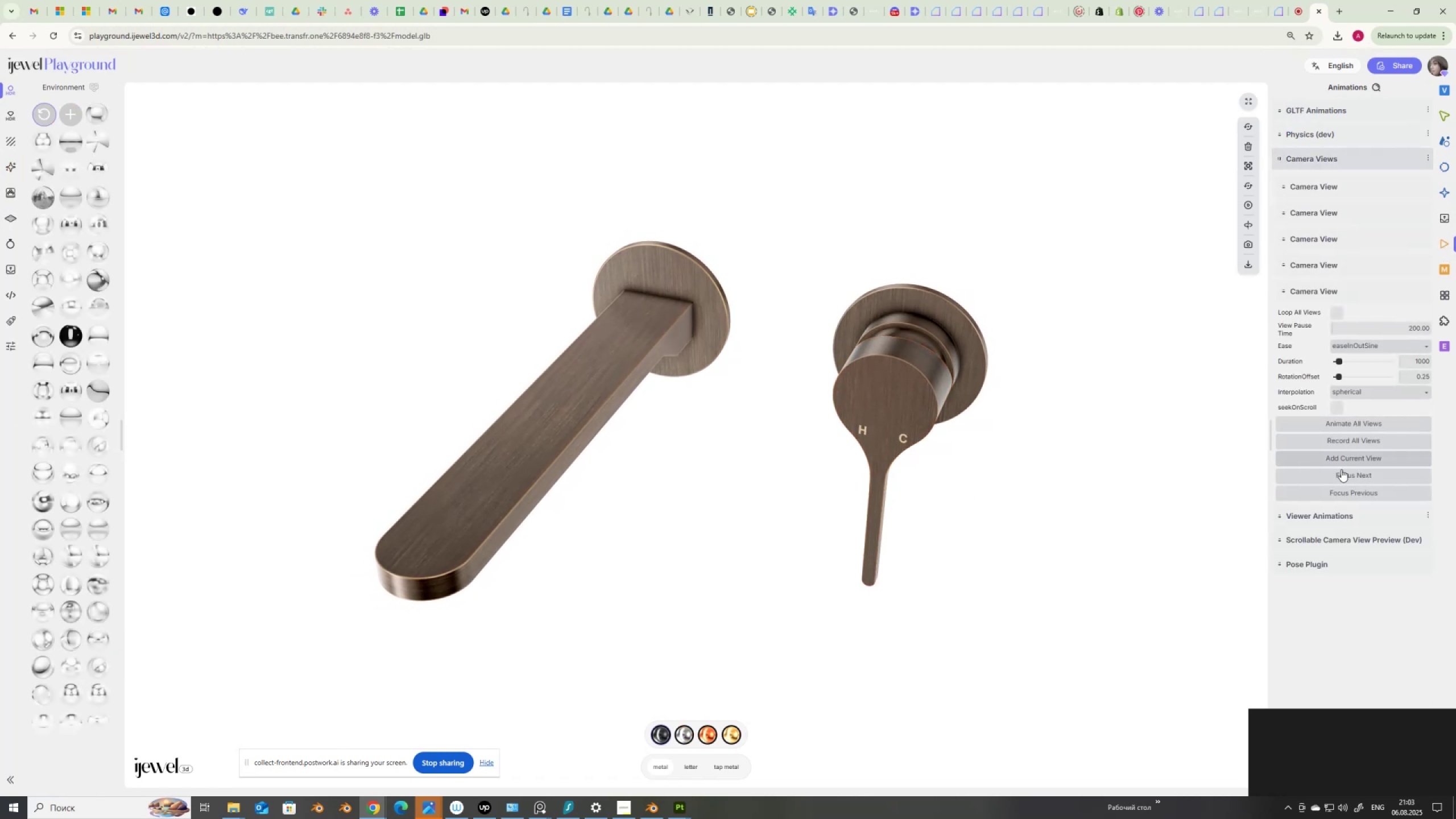 
left_click([1342, 474])
 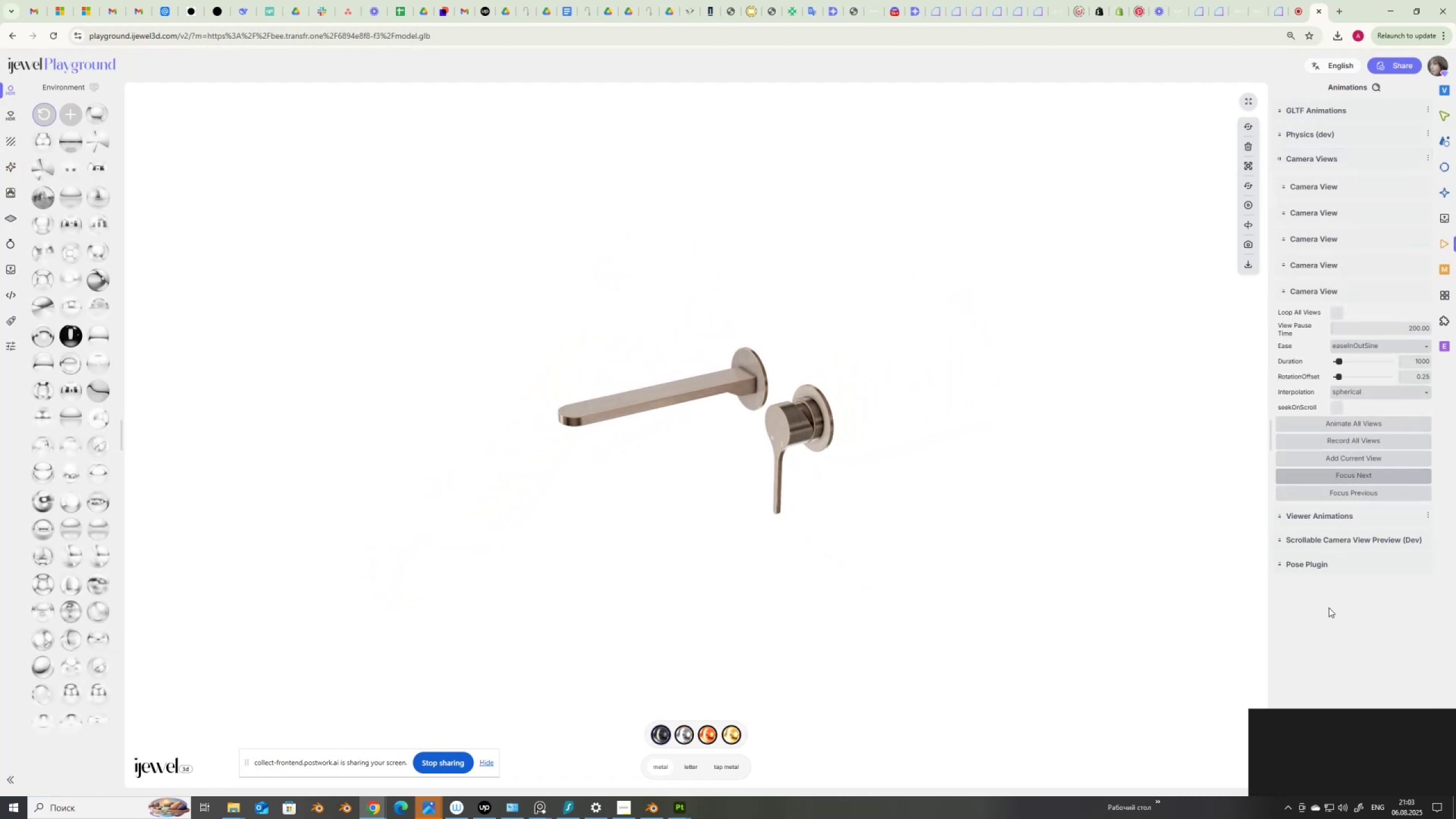 
wait(5.68)
 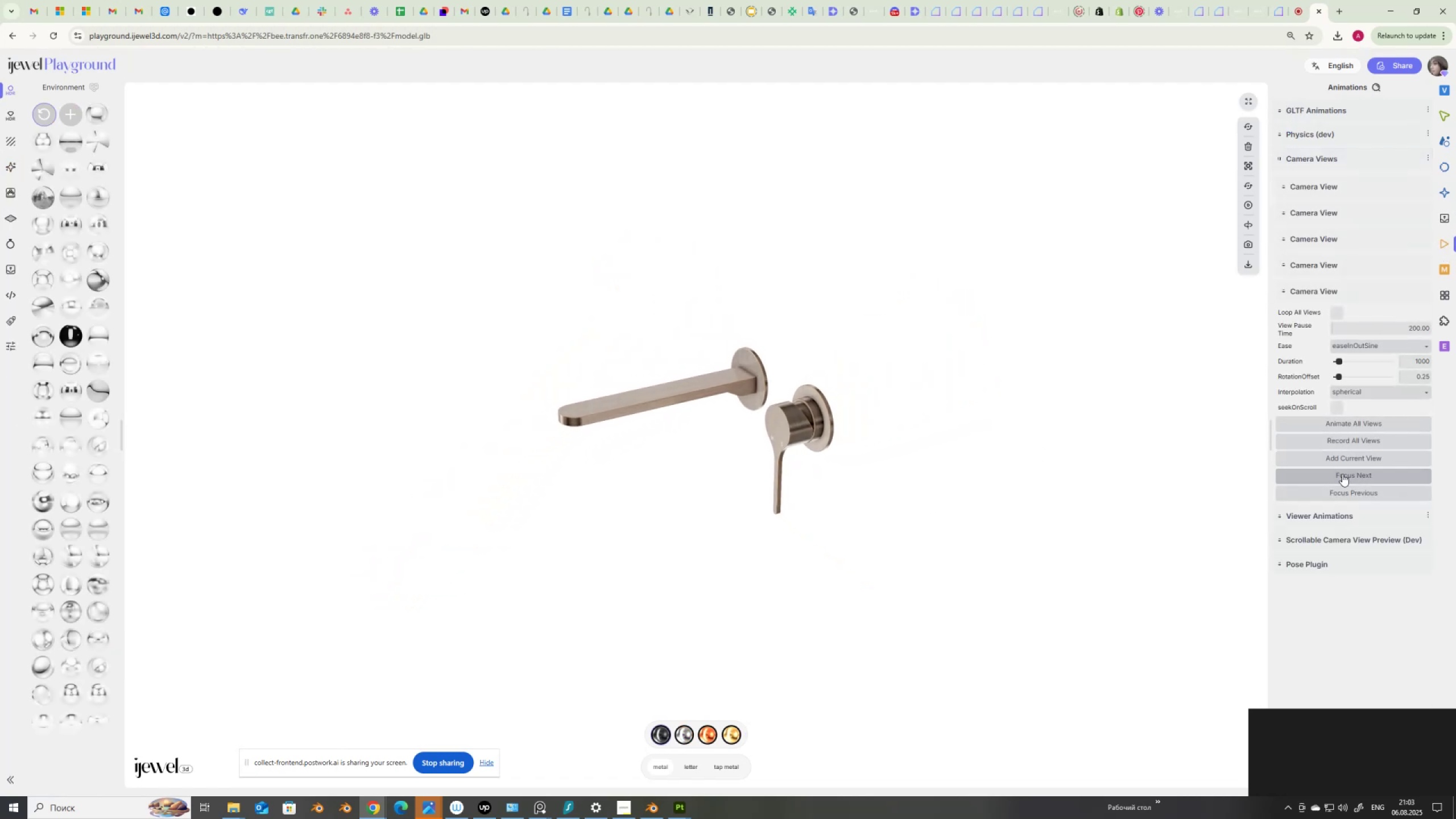 
scroll: coordinate [1201, 463], scroll_direction: down, amount: 12.0
 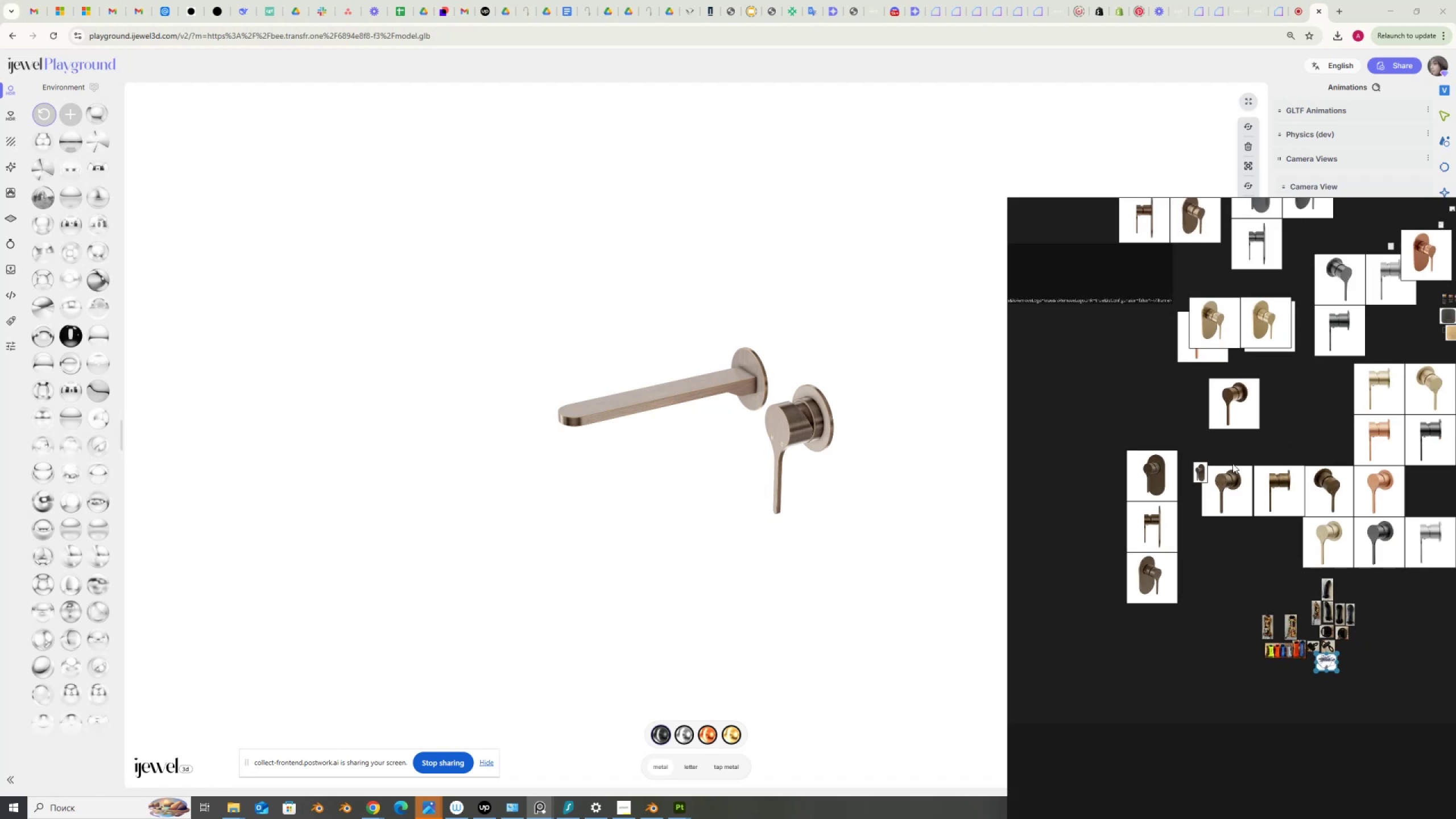 
scroll: coordinate [1192, 358], scroll_direction: up, amount: 1.0
 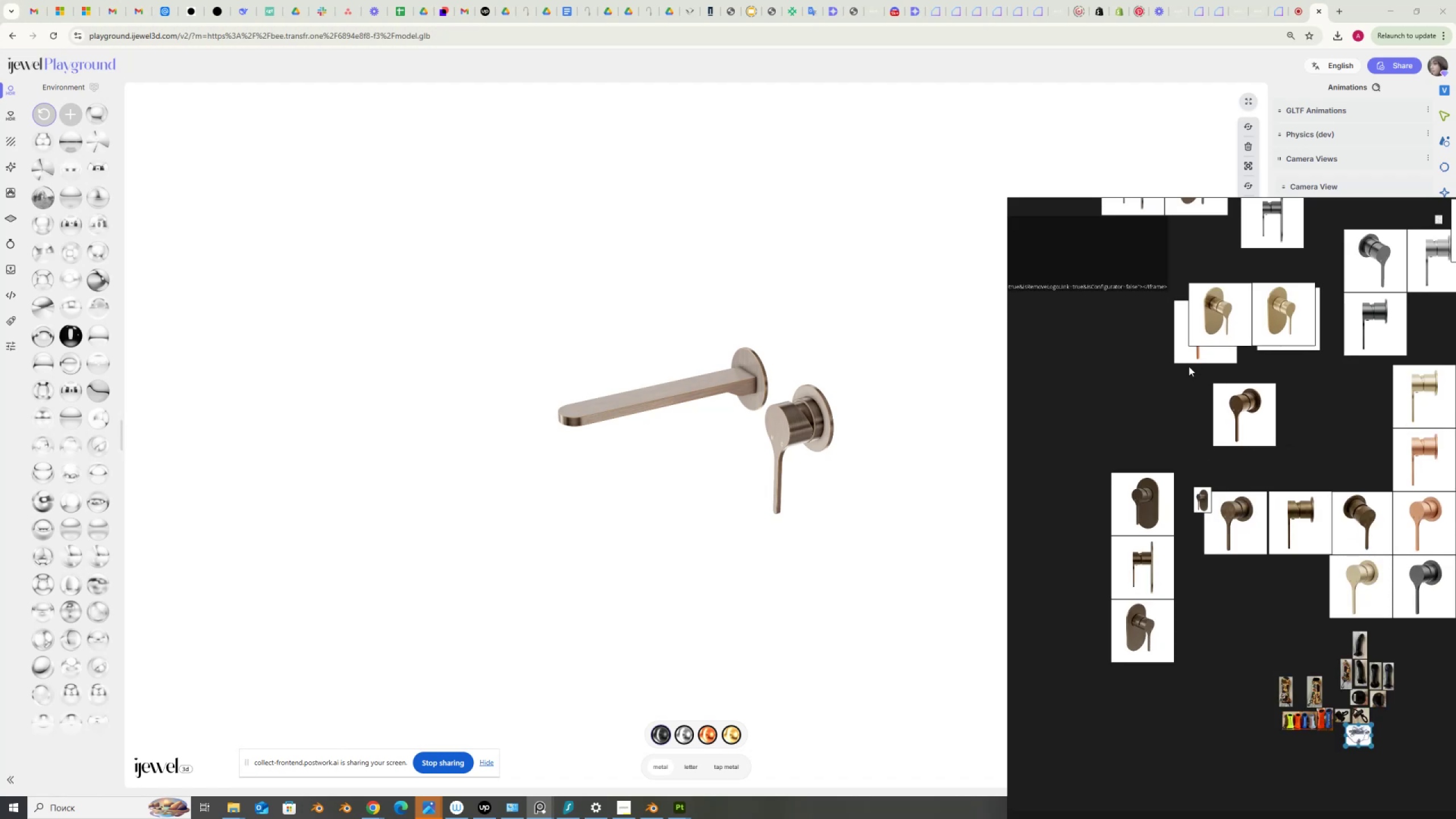 
scroll: coordinate [1143, 454], scroll_direction: down, amount: 3.0
 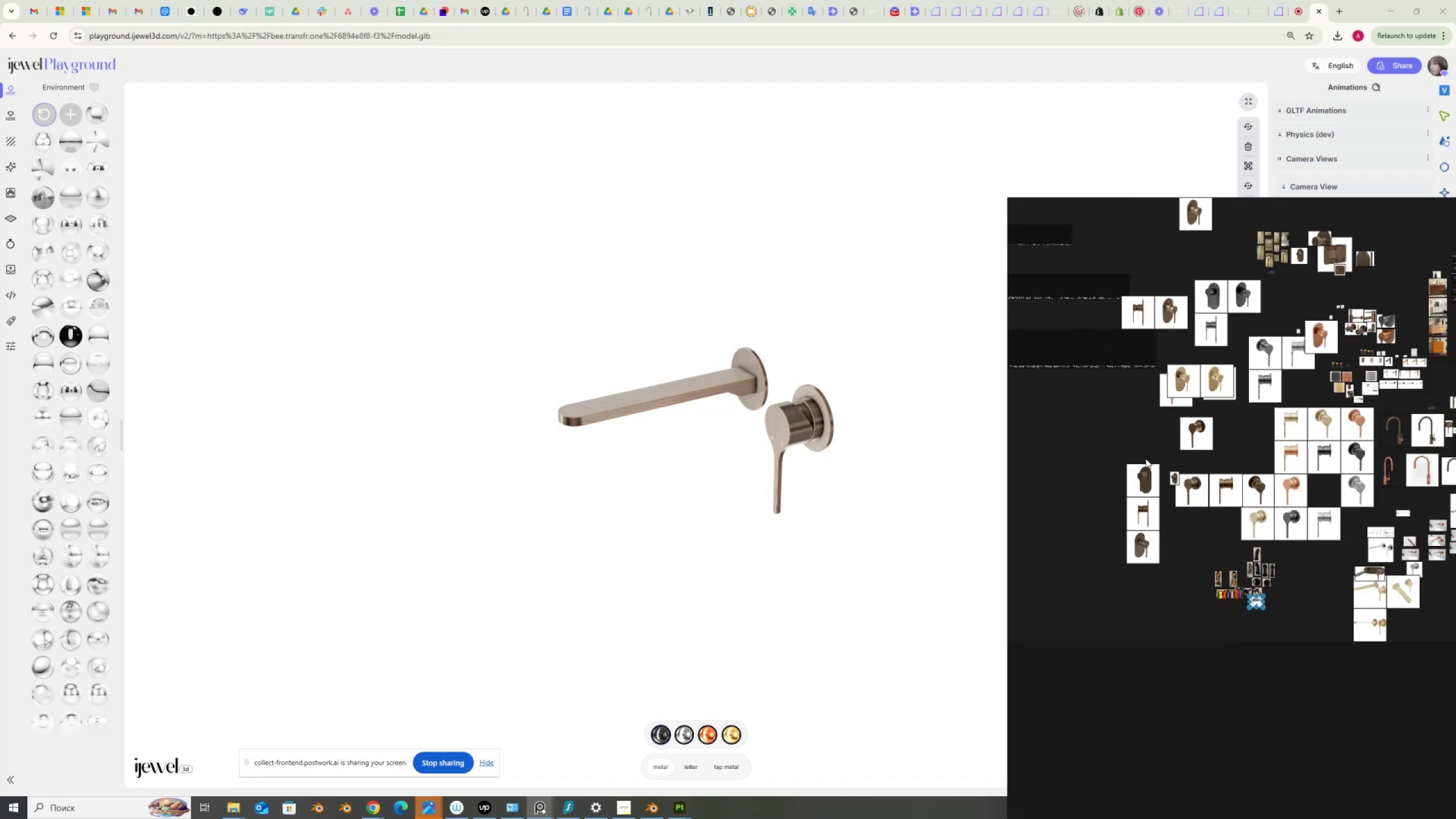 
scroll: coordinate [1350, 606], scroll_direction: up, amount: 9.0
 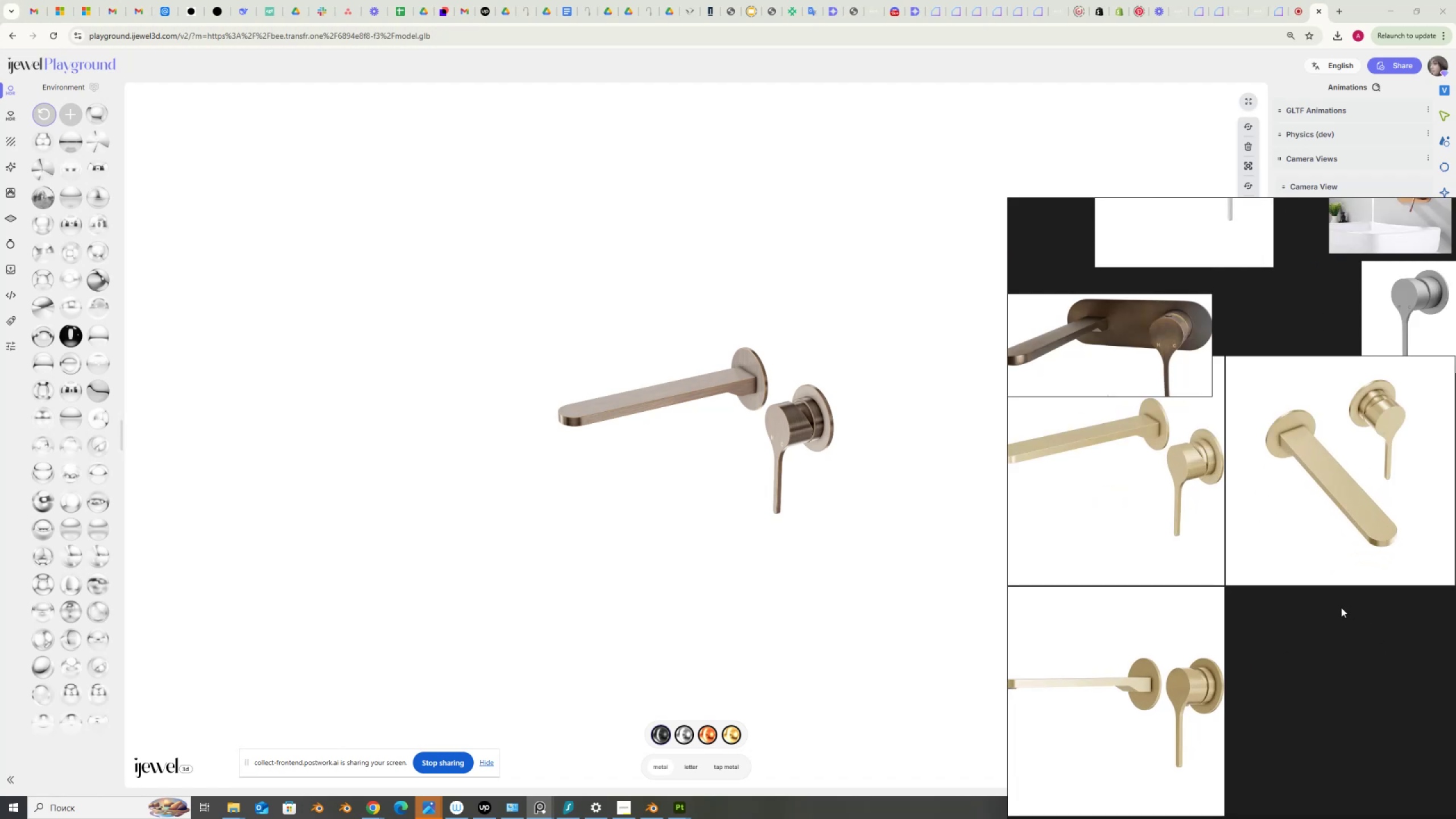 
scroll: coordinate [1275, 595], scroll_direction: down, amount: 1.0
 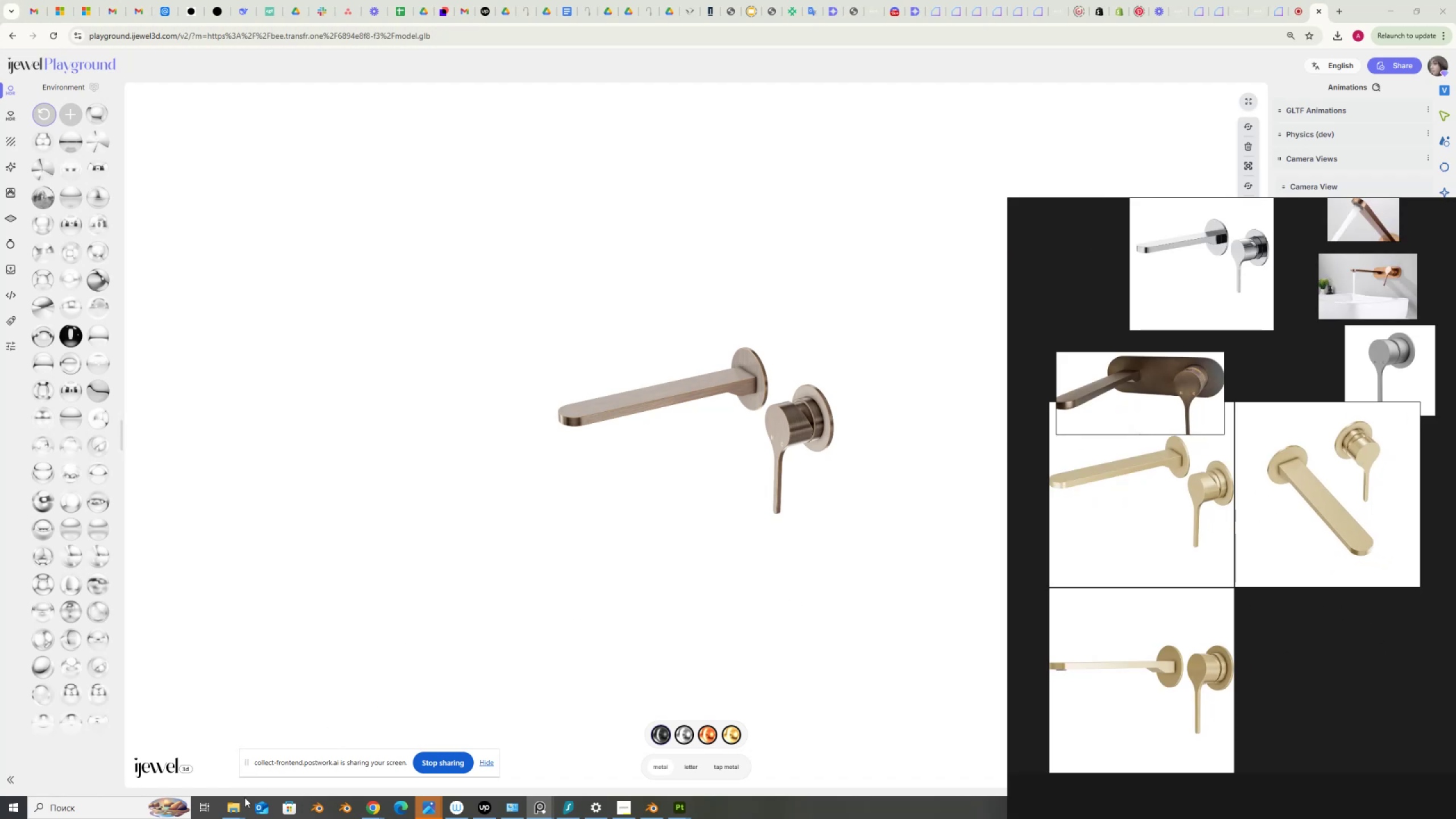 
left_click([237, 809])
 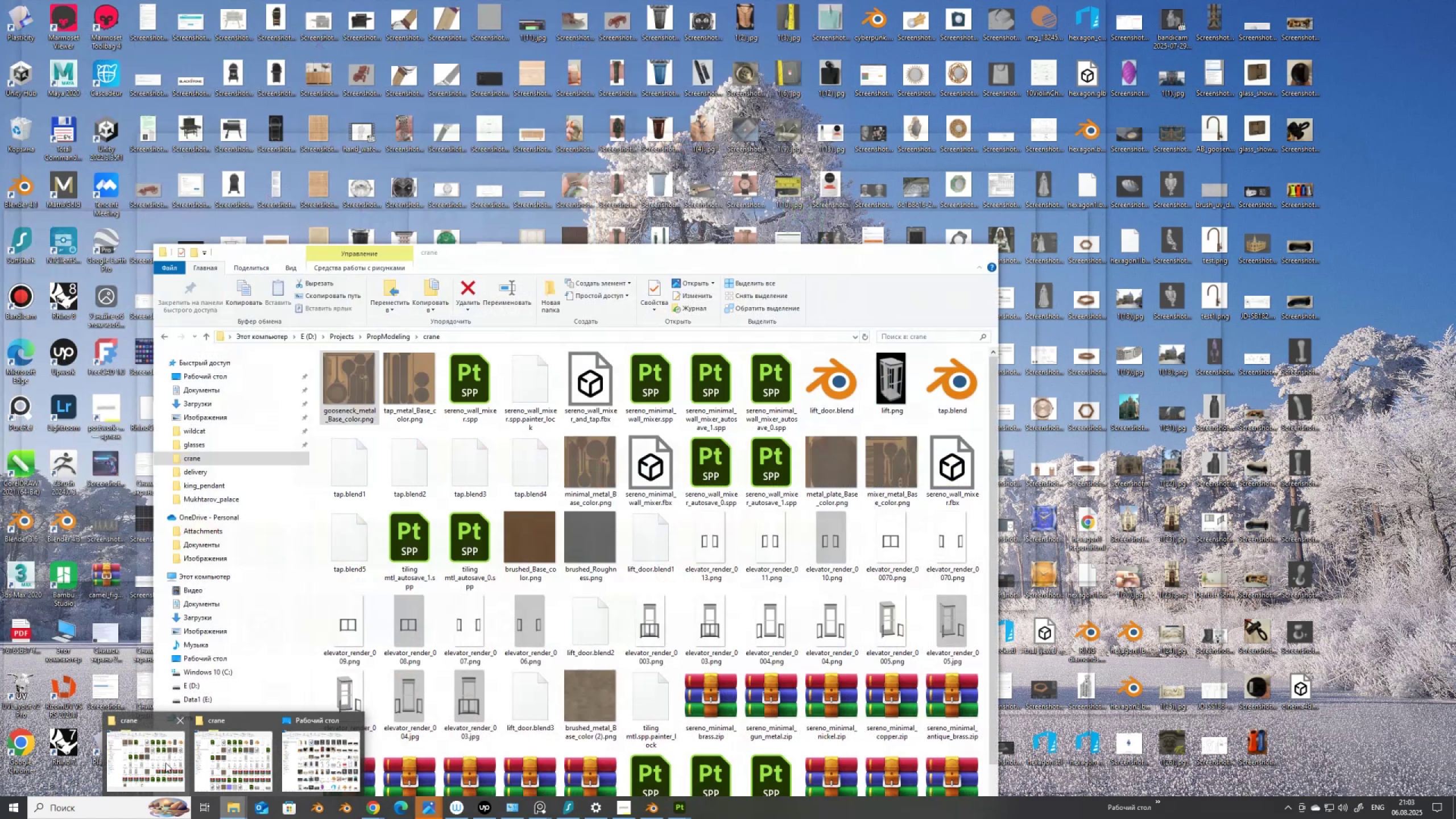 
wait(6.18)
 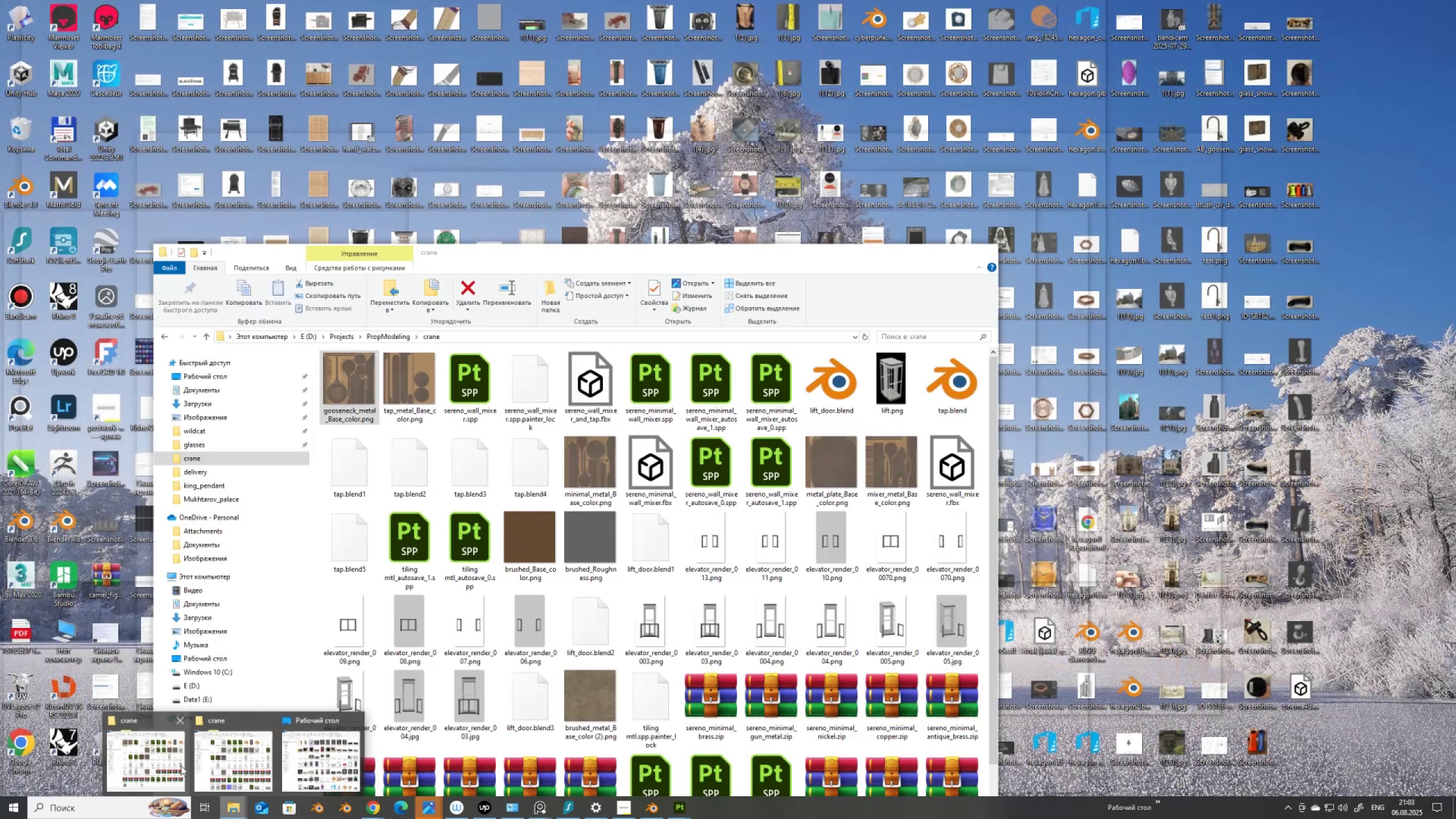 
left_click([165, 759])
 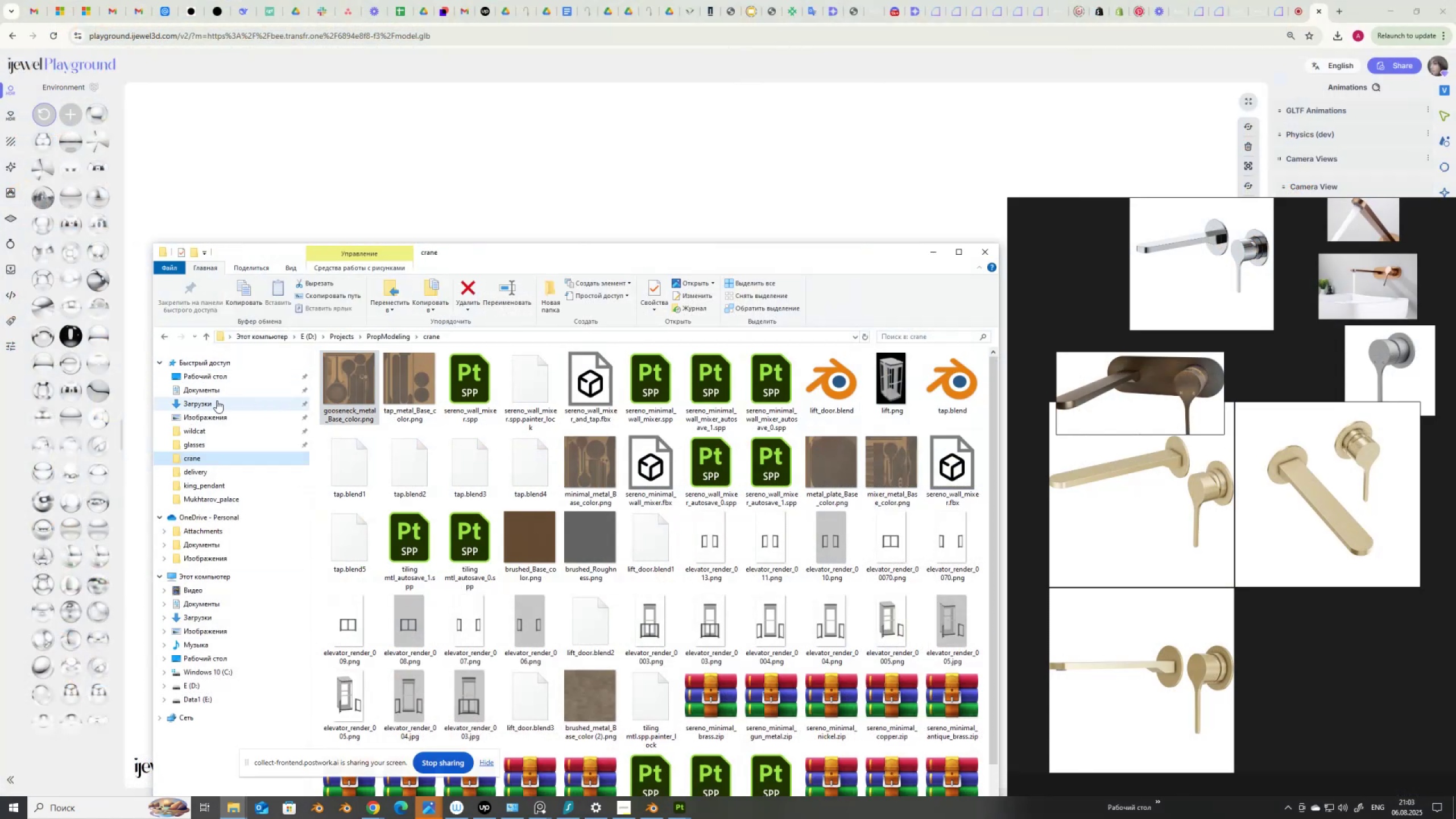 
left_click([214, 401])
 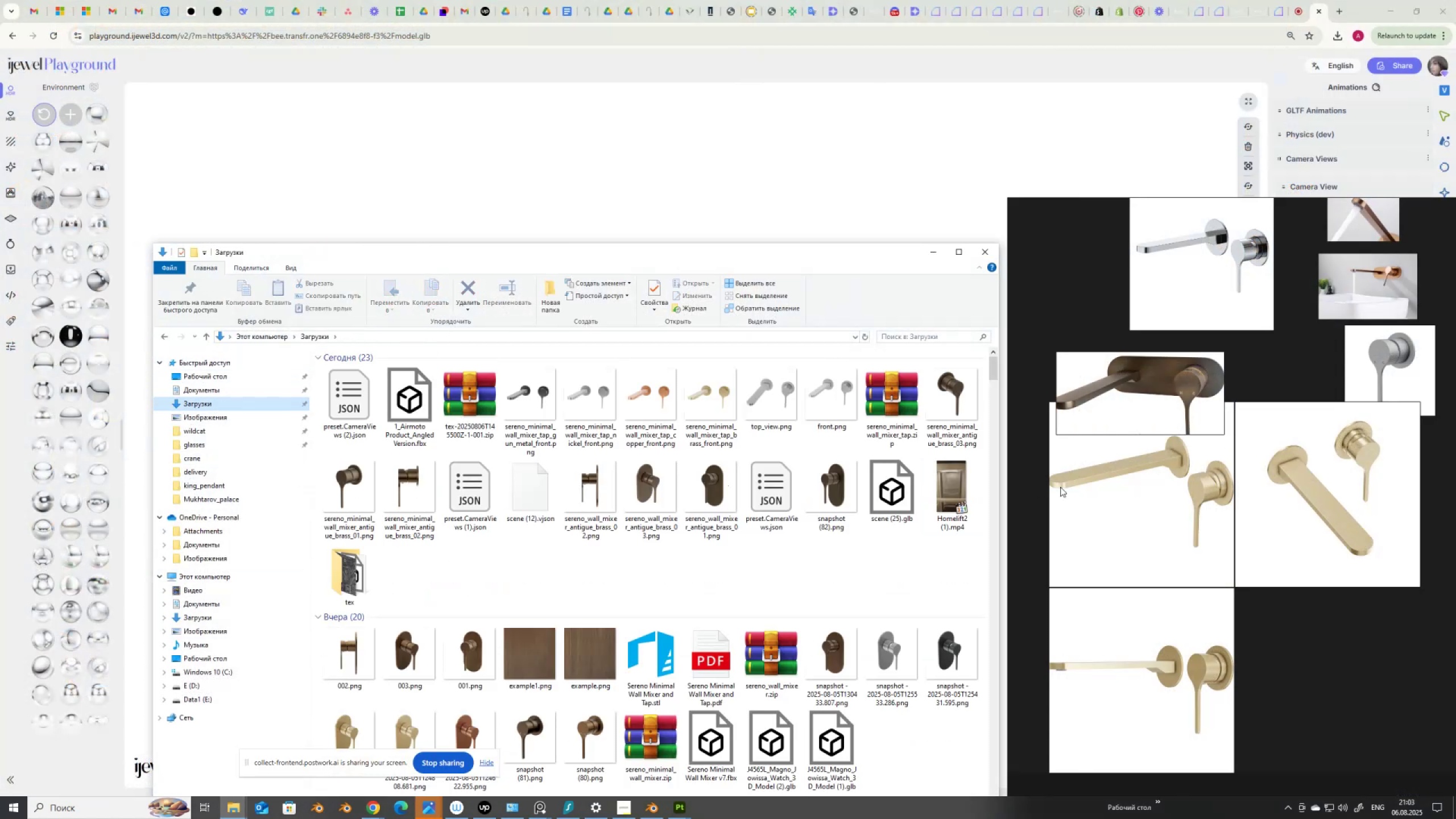 
scroll: coordinate [1181, 403], scroll_direction: down, amount: 1.0
 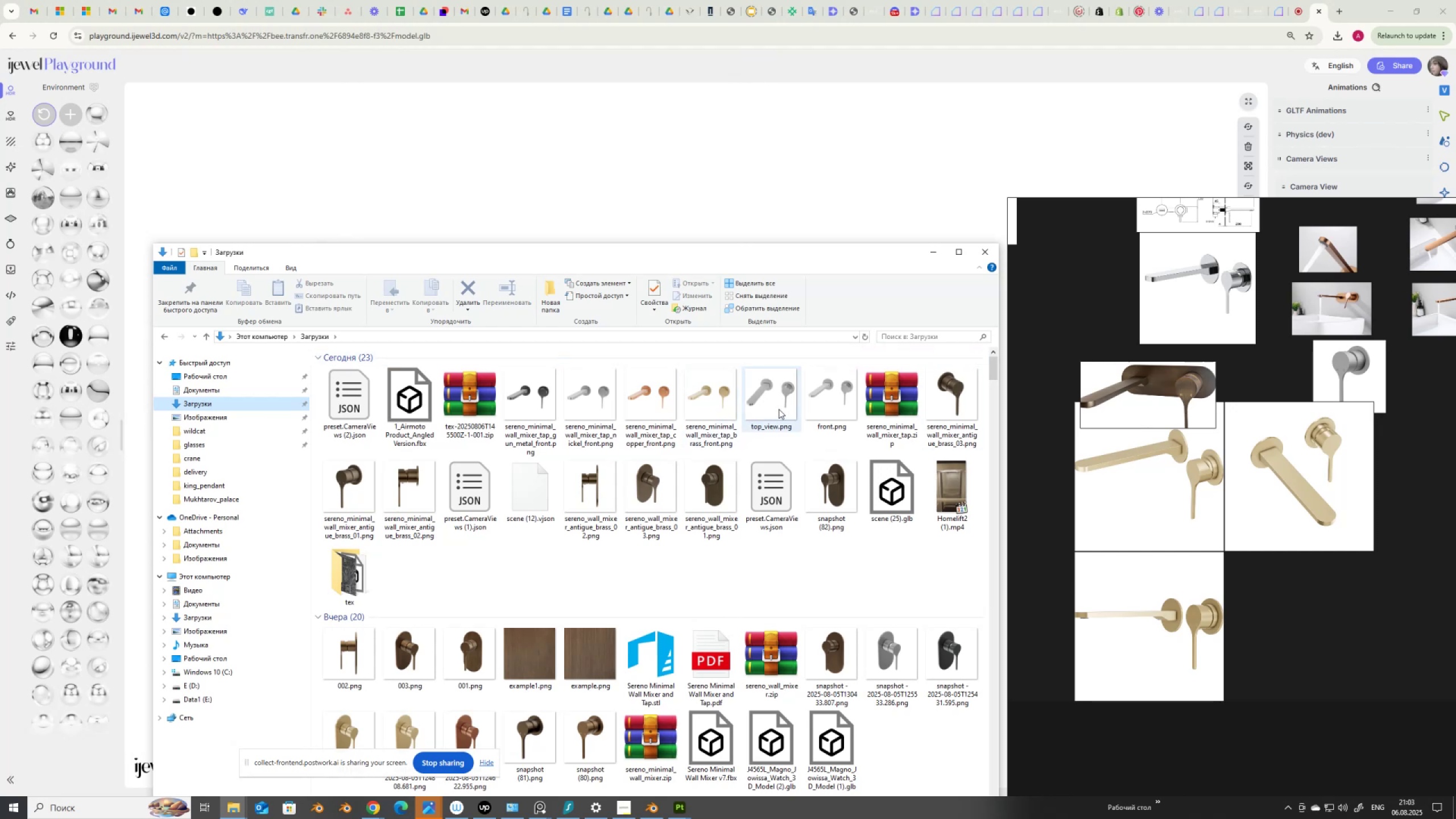 
wait(5.61)
 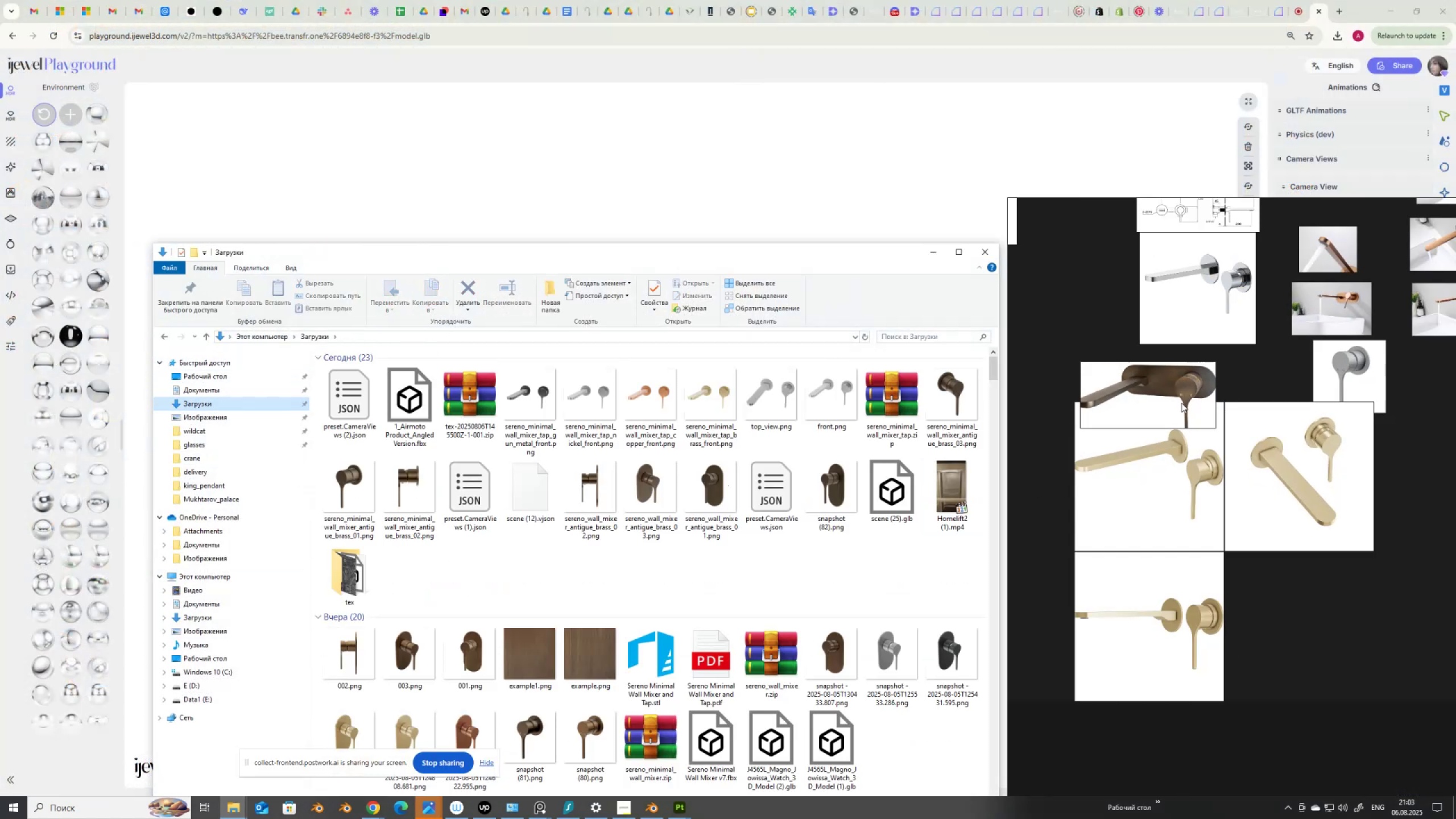 
left_click_drag(start_coordinate=[710, 402], to_coordinate=[1307, 624])
 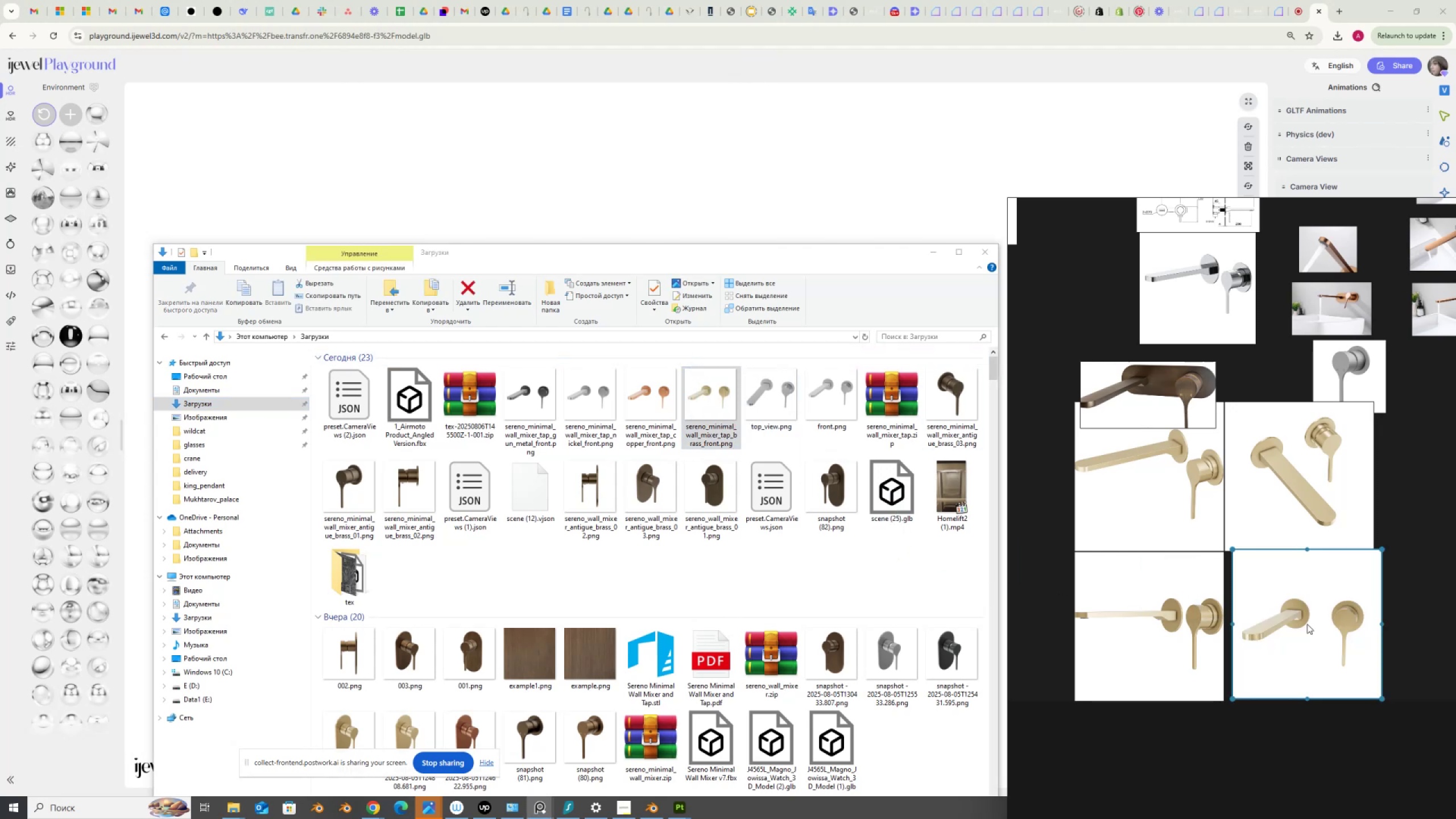 
left_click_drag(start_coordinate=[1284, 627], to_coordinate=[1275, 630])
 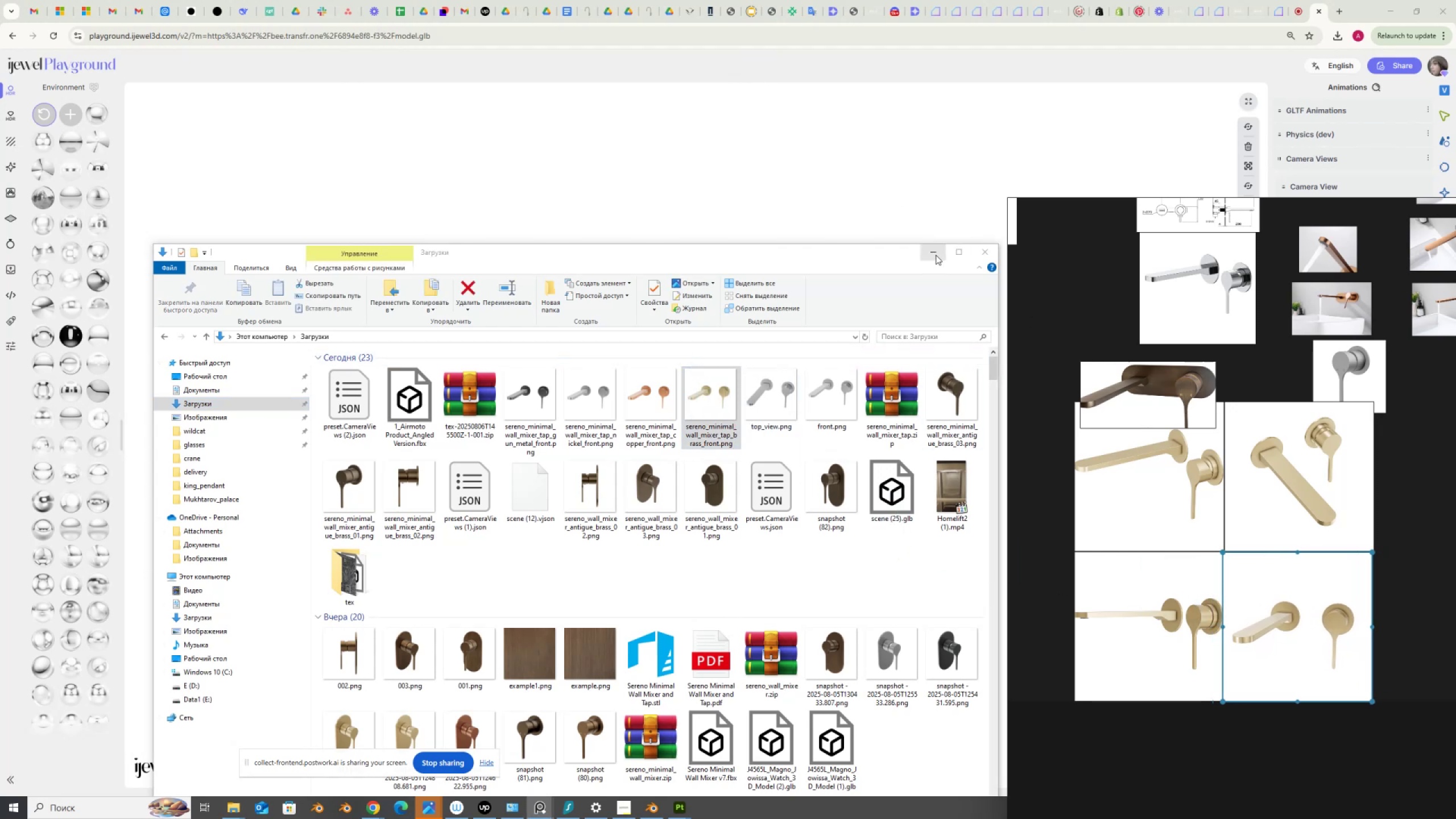 
left_click([936, 255])
 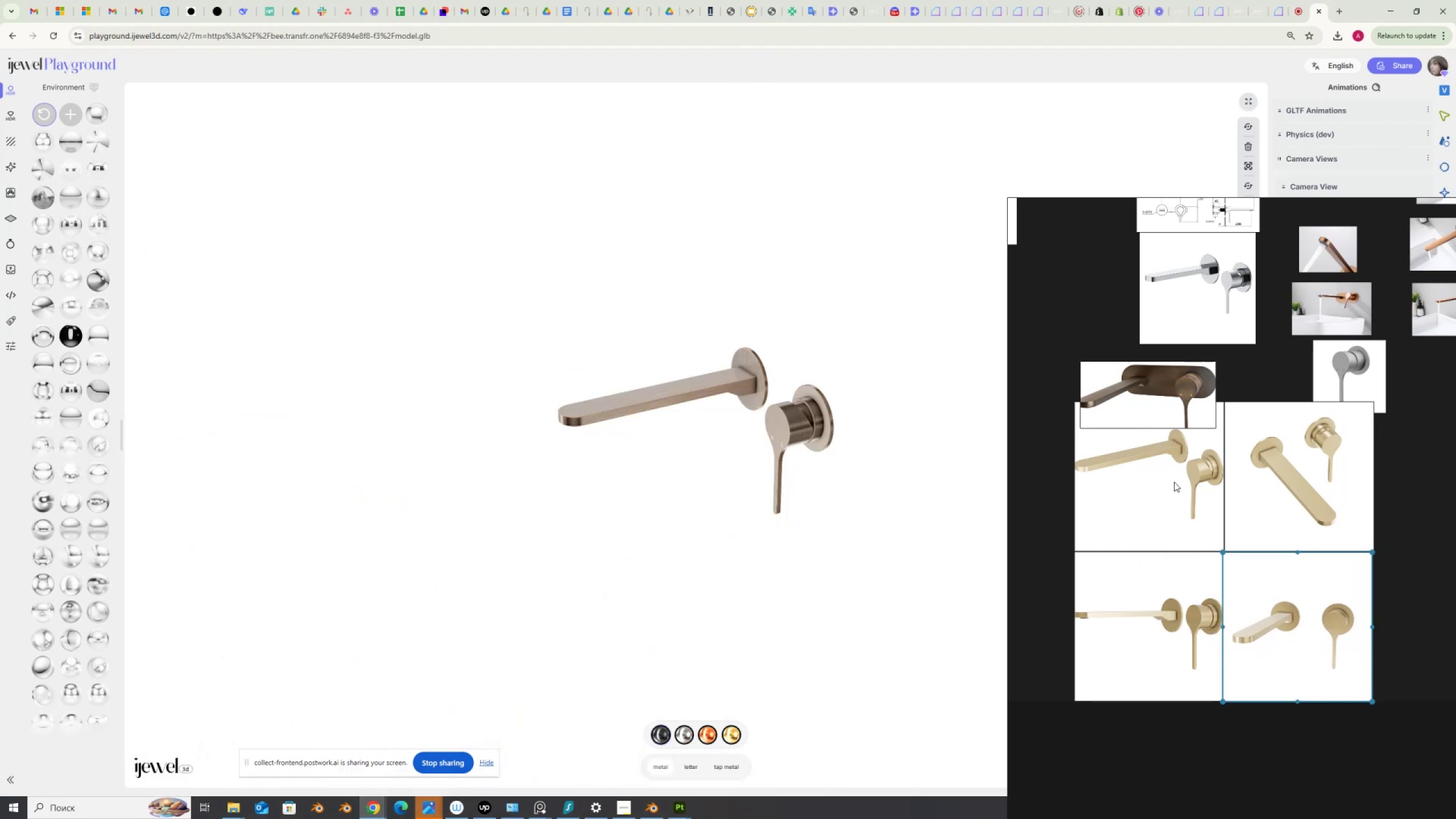 
scroll: coordinate [1174, 513], scroll_direction: up, amount: 1.0
 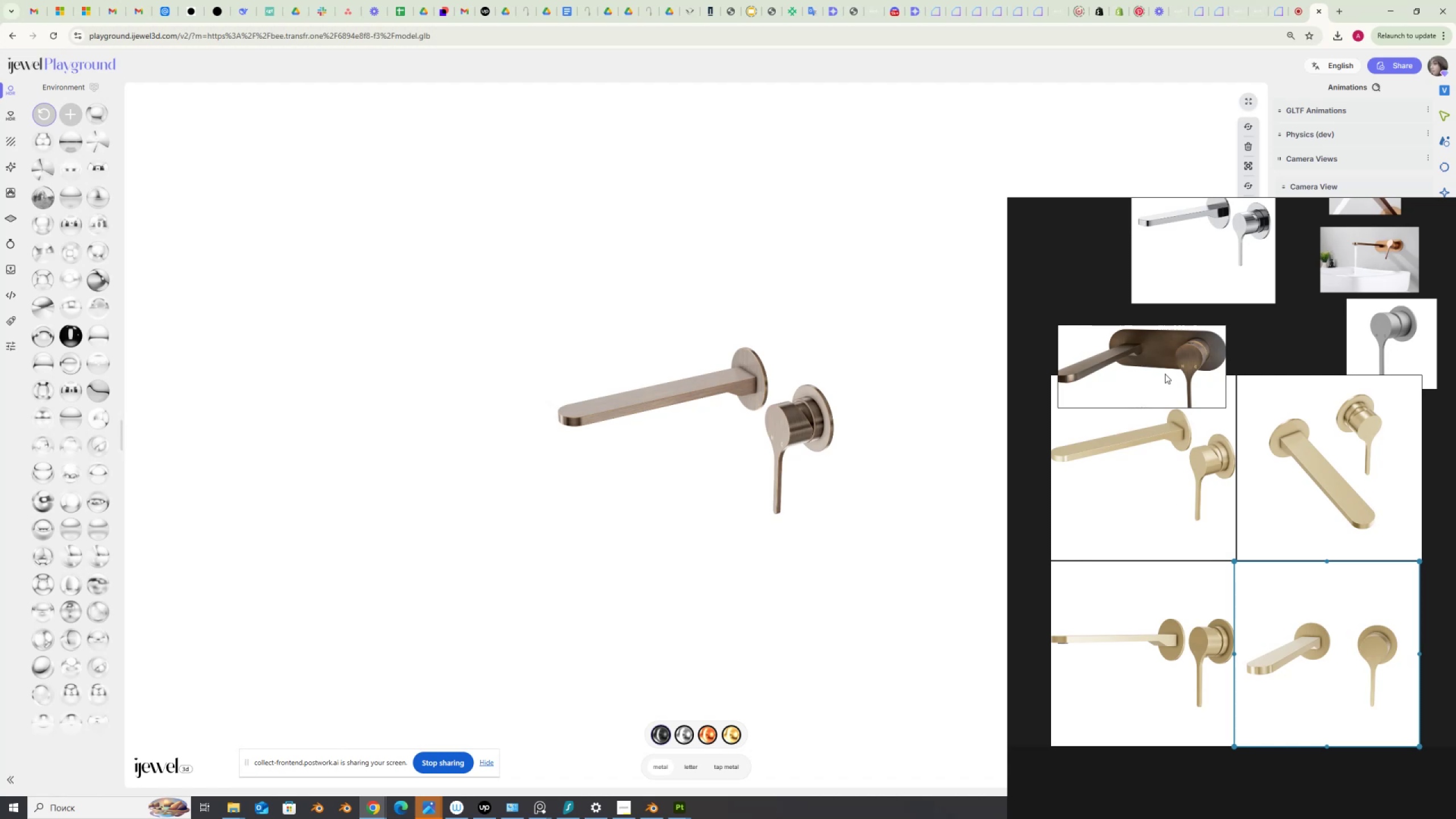 
left_click_drag(start_coordinate=[1164, 377], to_coordinate=[1163, 330])
 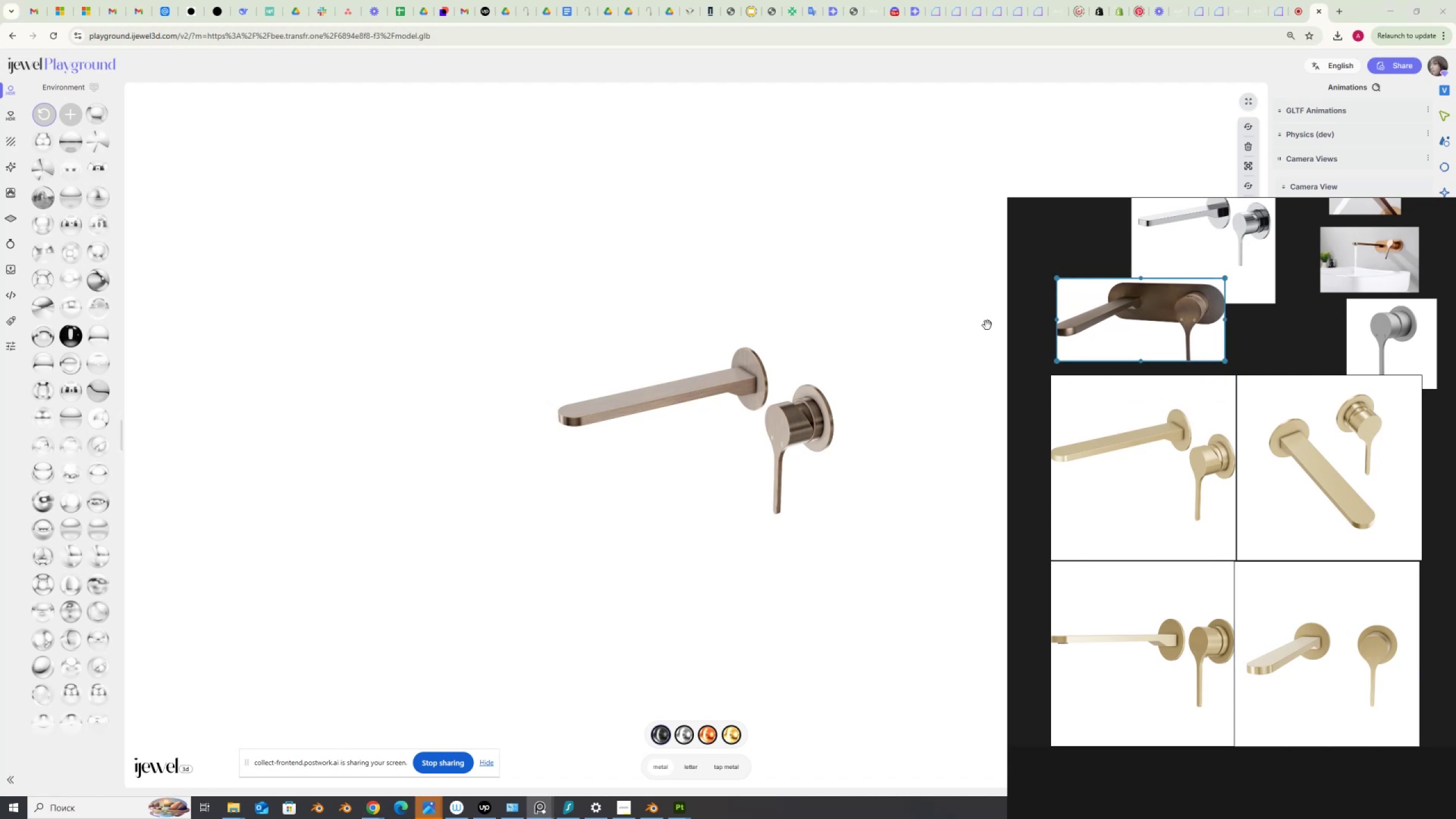 
scroll: coordinate [787, 394], scroll_direction: up, amount: 6.0
 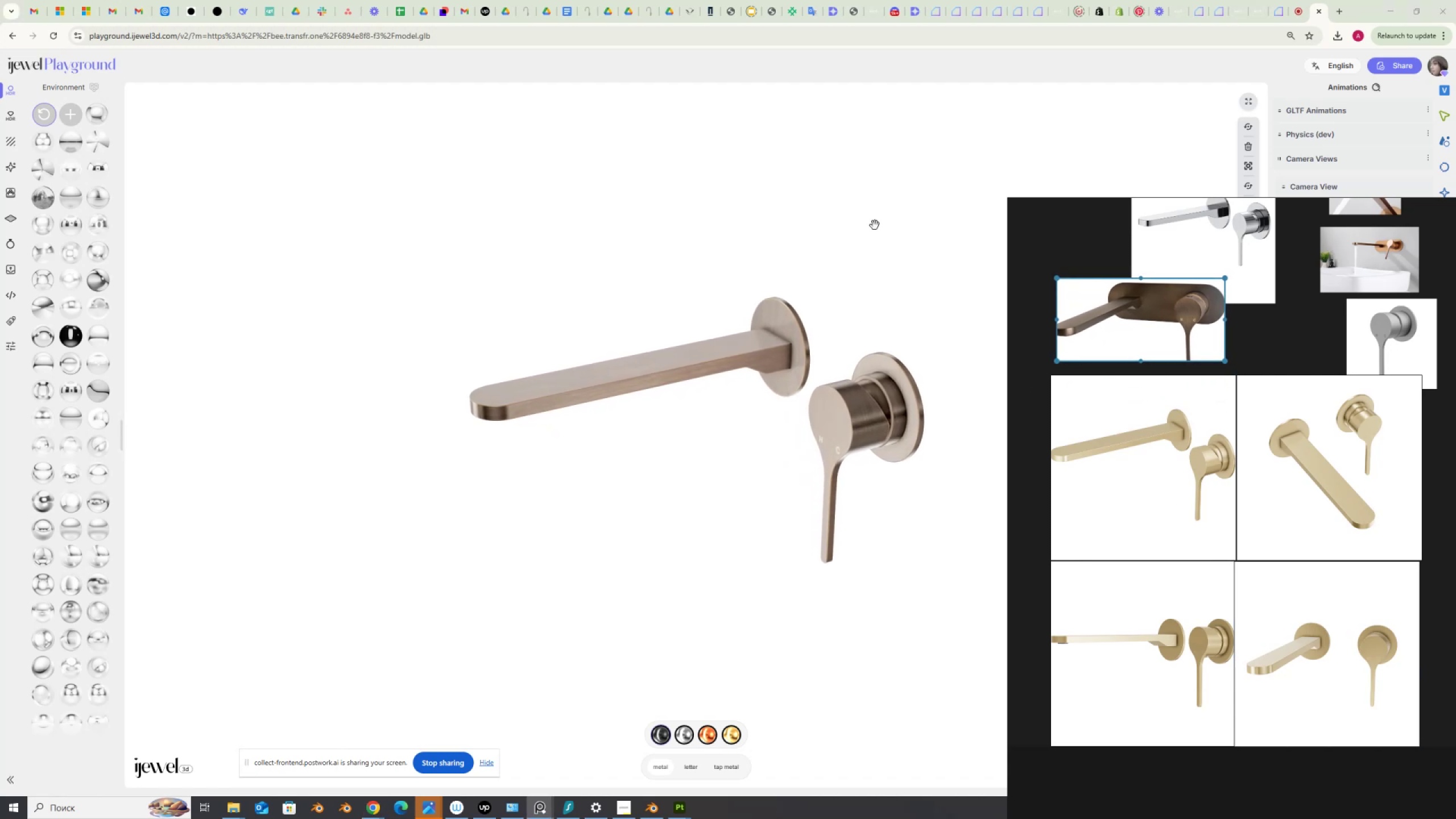 
left_click_drag(start_coordinate=[855, 313], to_coordinate=[868, 329])
 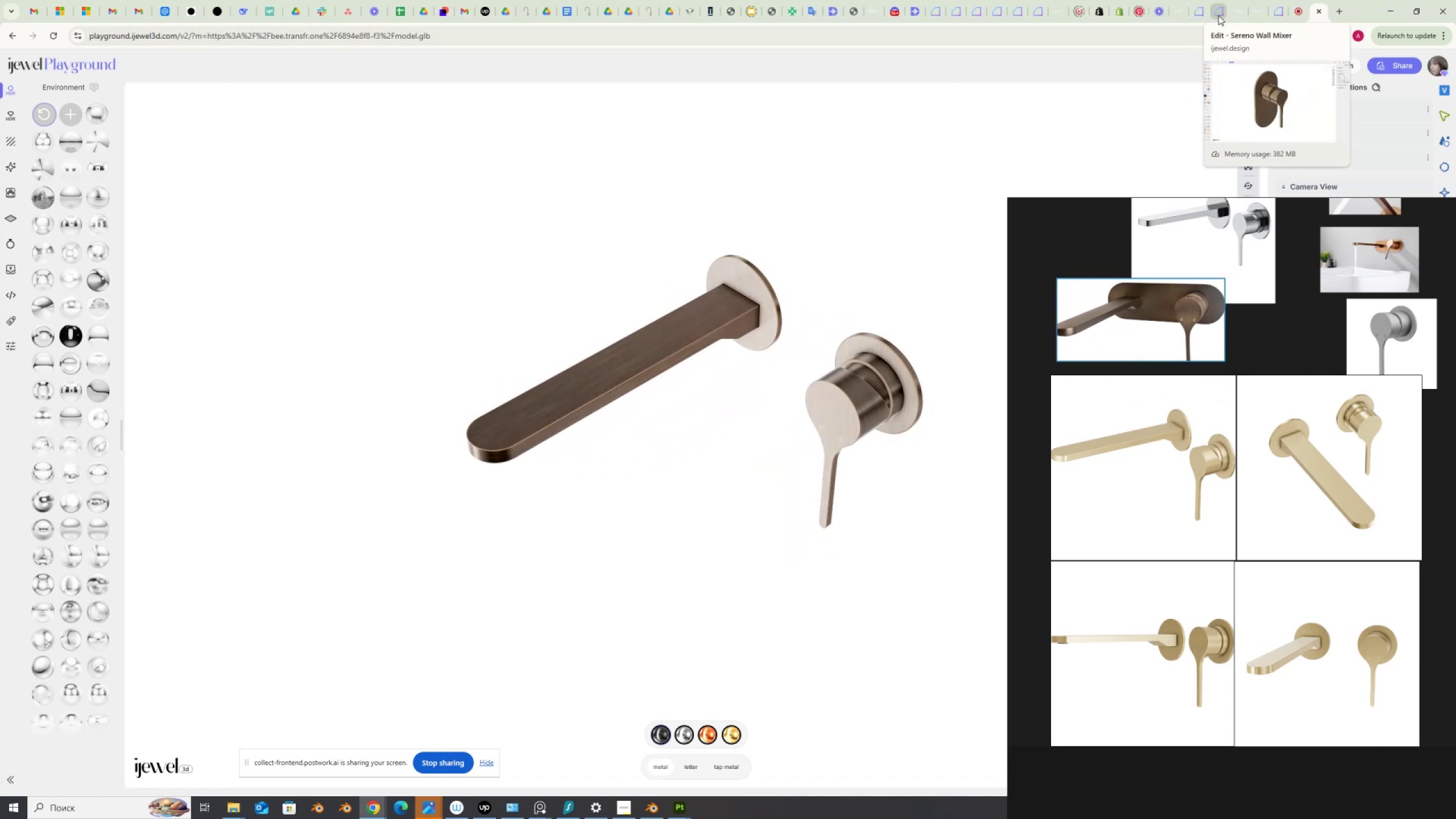 
left_click([1219, 15])
 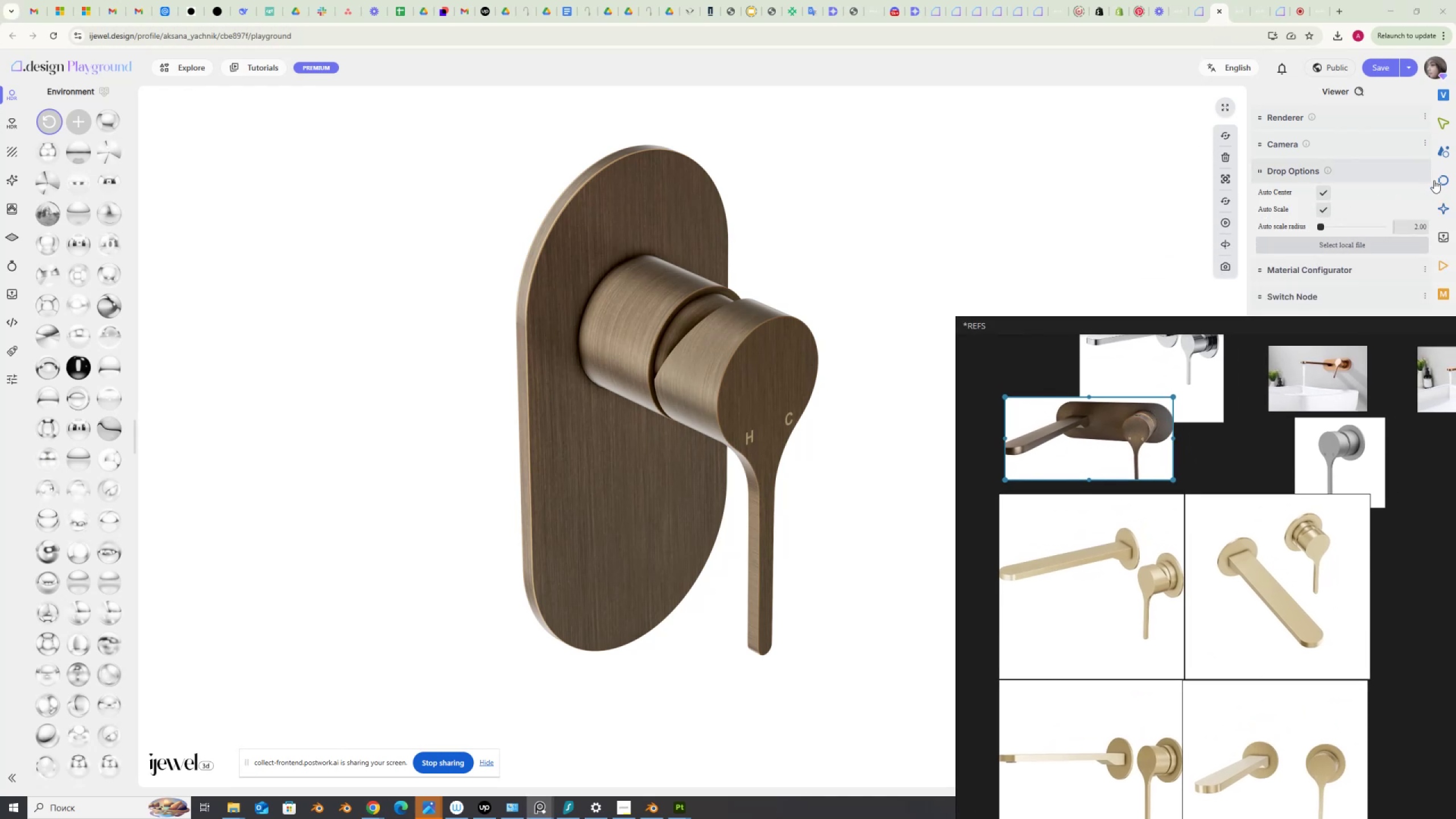 
left_click([1448, 151])
 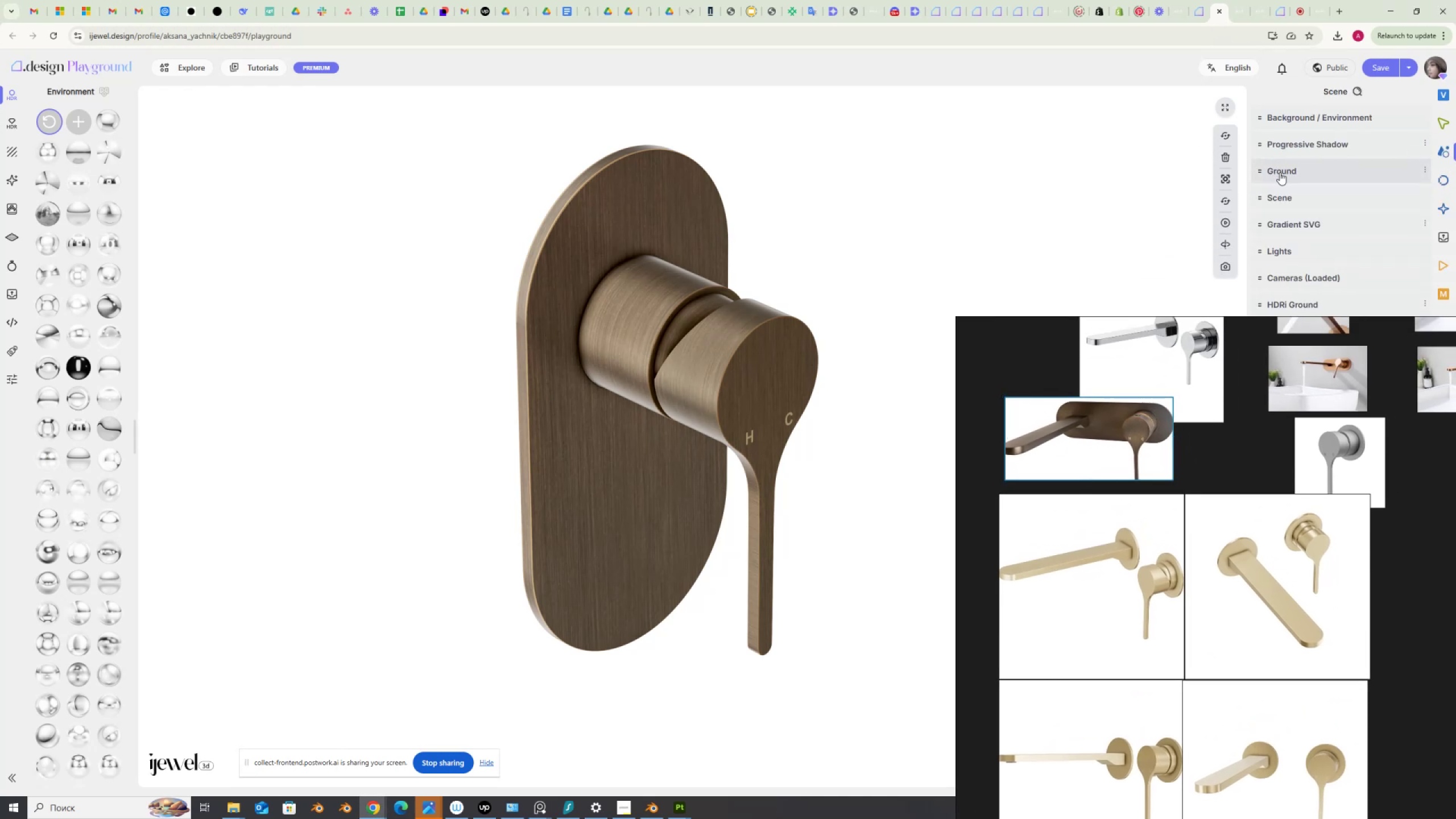 
left_click([1310, 115])
 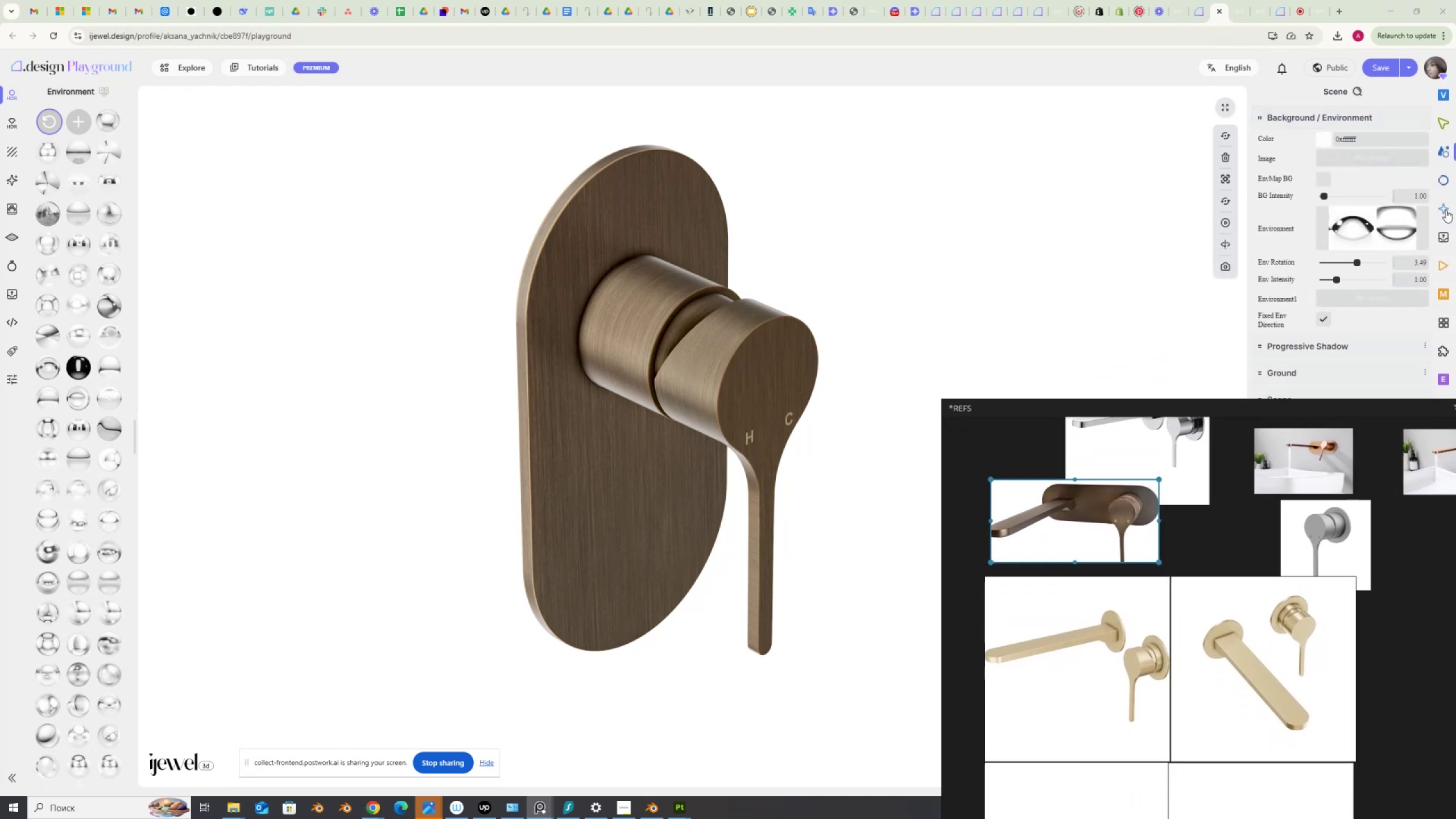 
wait(5.16)
 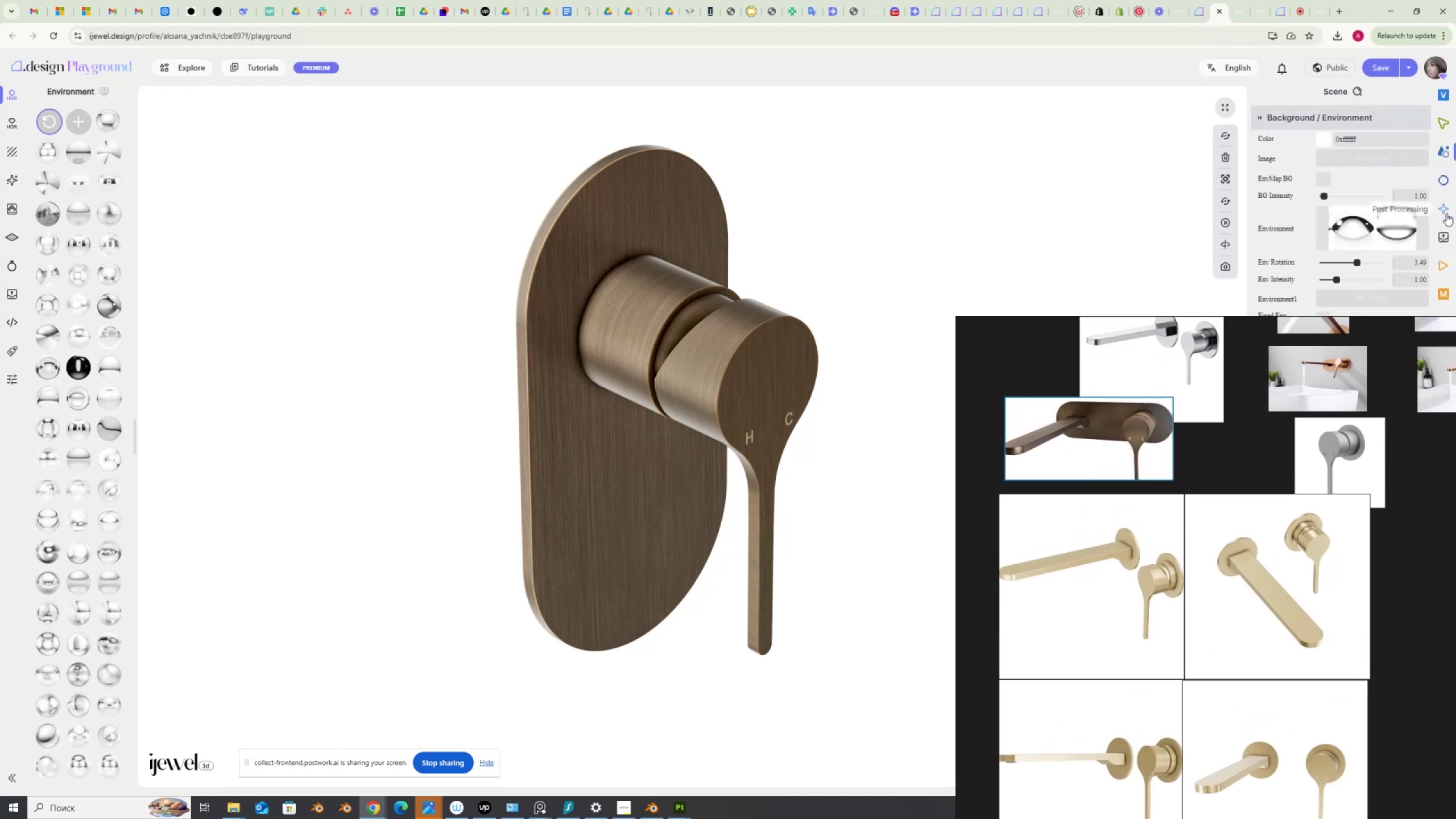 
left_click([1302, 343])
 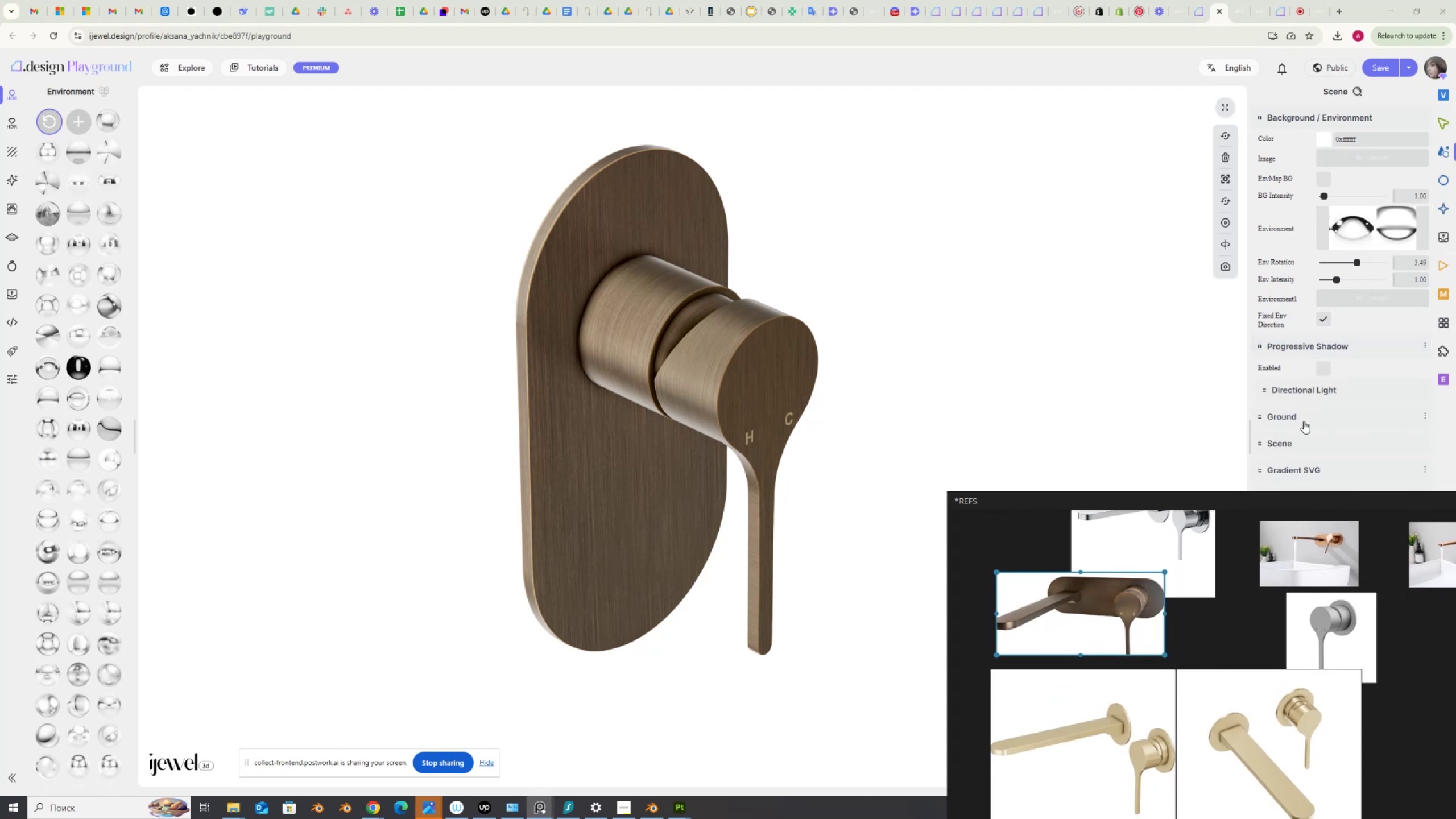 
left_click([1306, 391])
 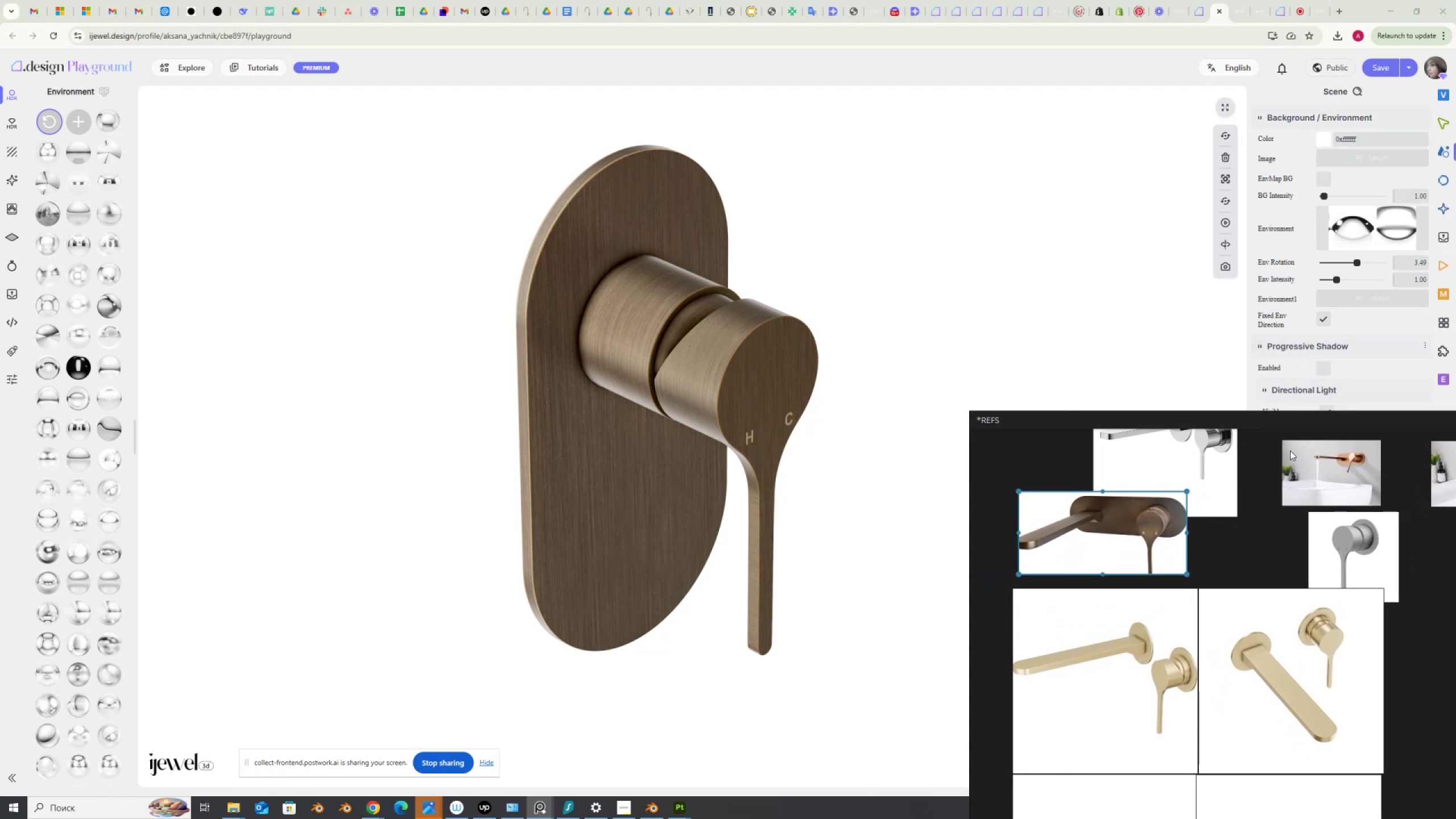 
wait(8.39)
 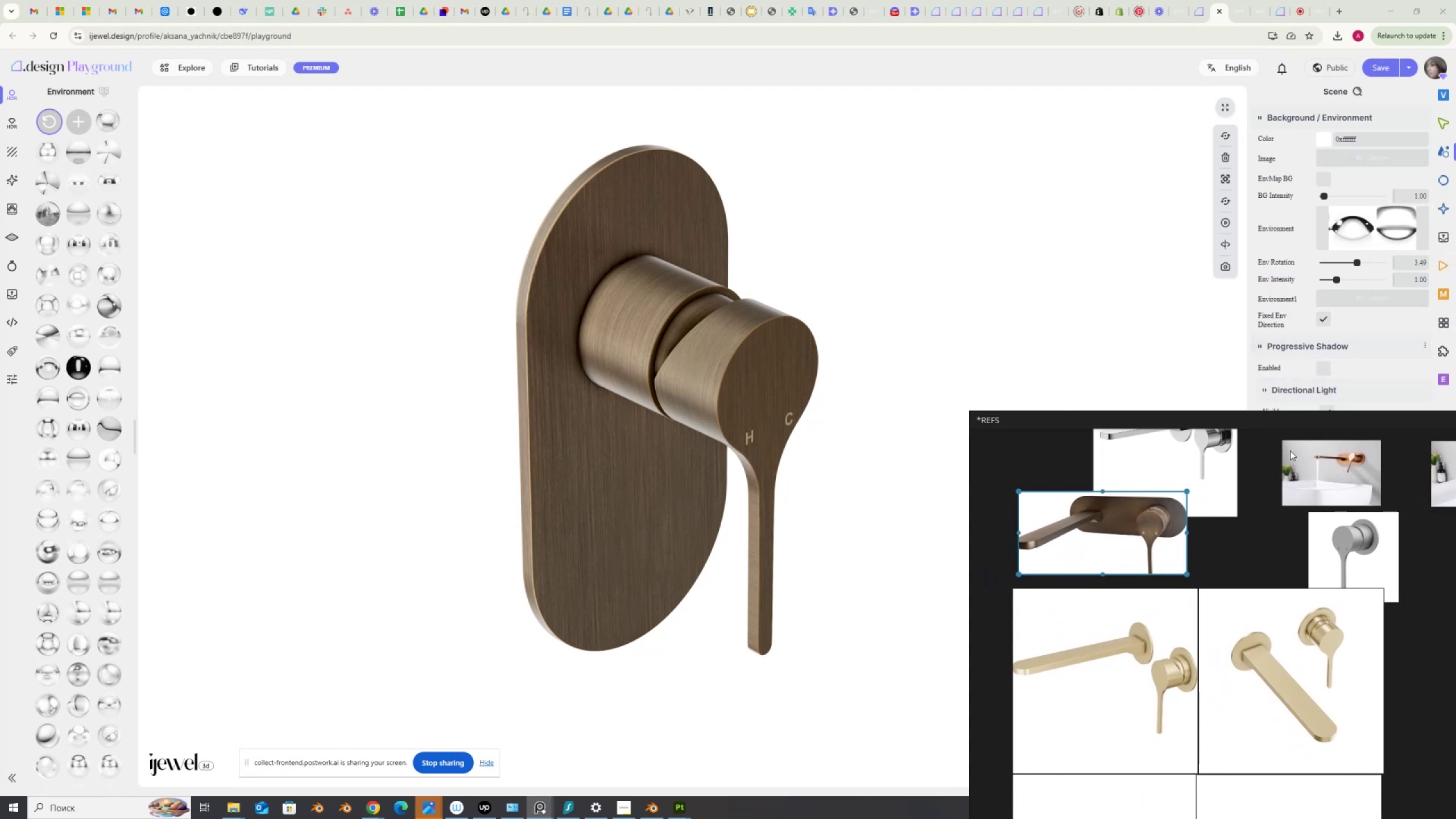 
left_click([1323, 369])
 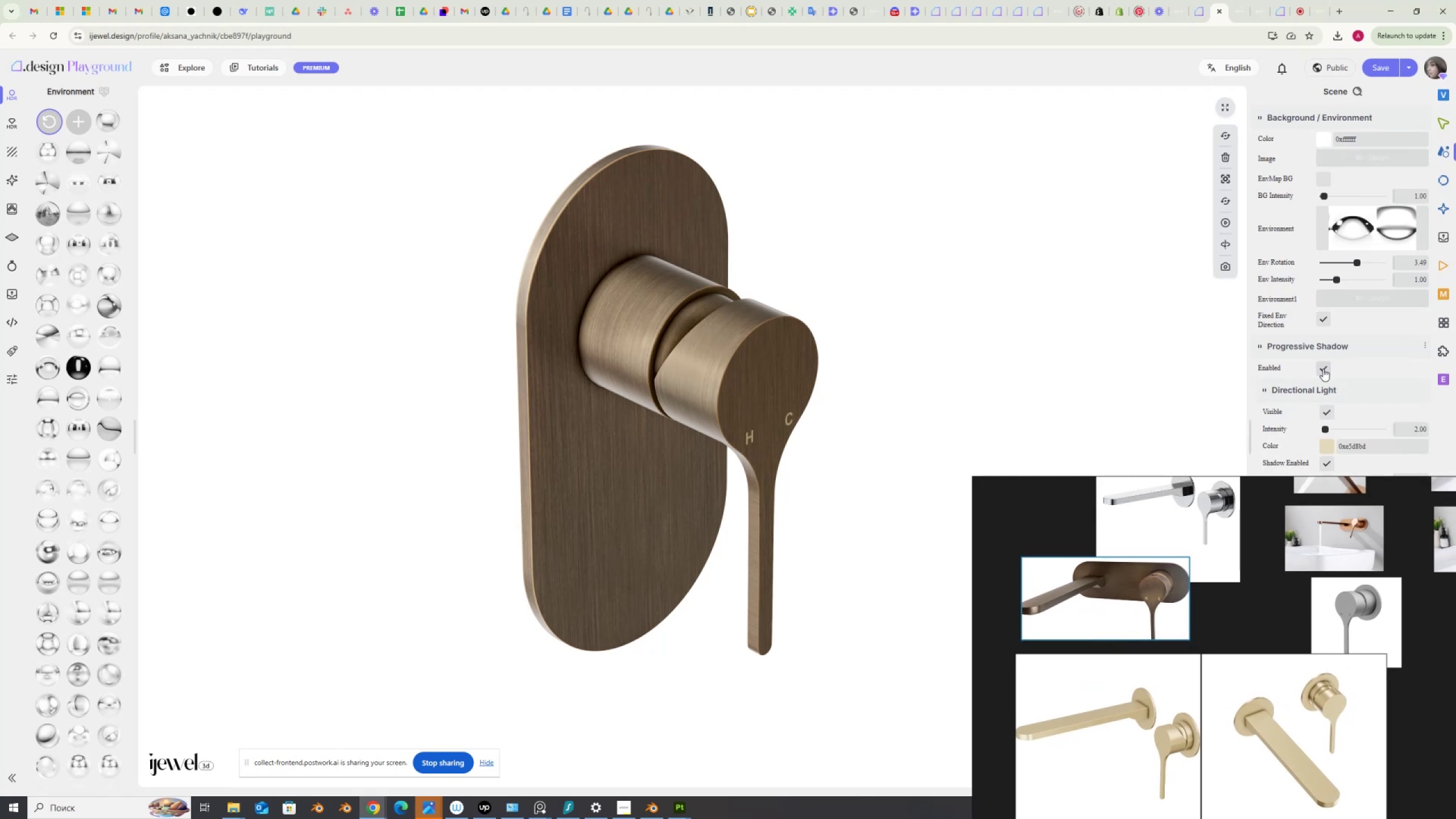 
left_click([1323, 369])
 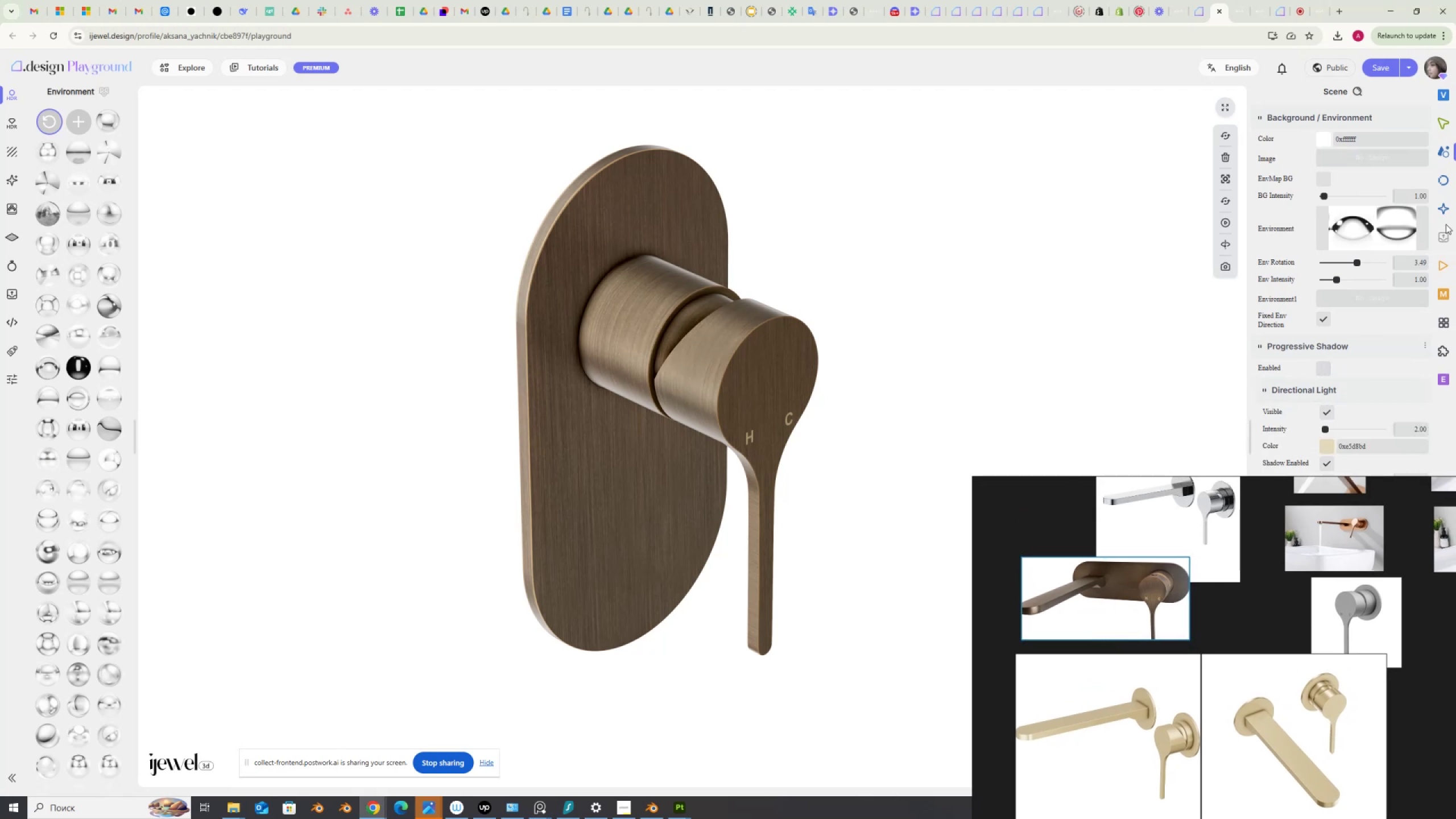 
left_click([1444, 208])
 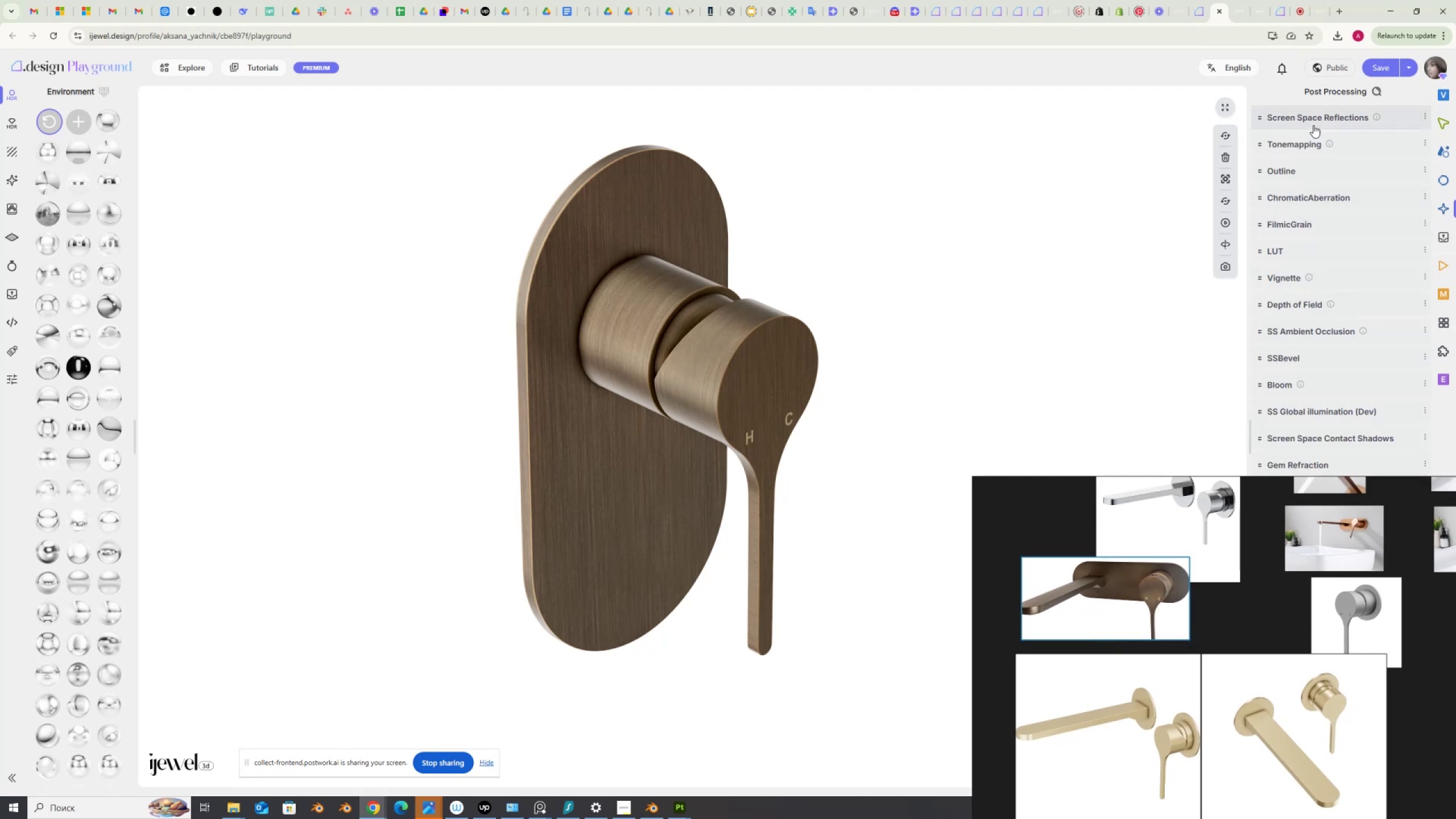 
left_click([1294, 139])
 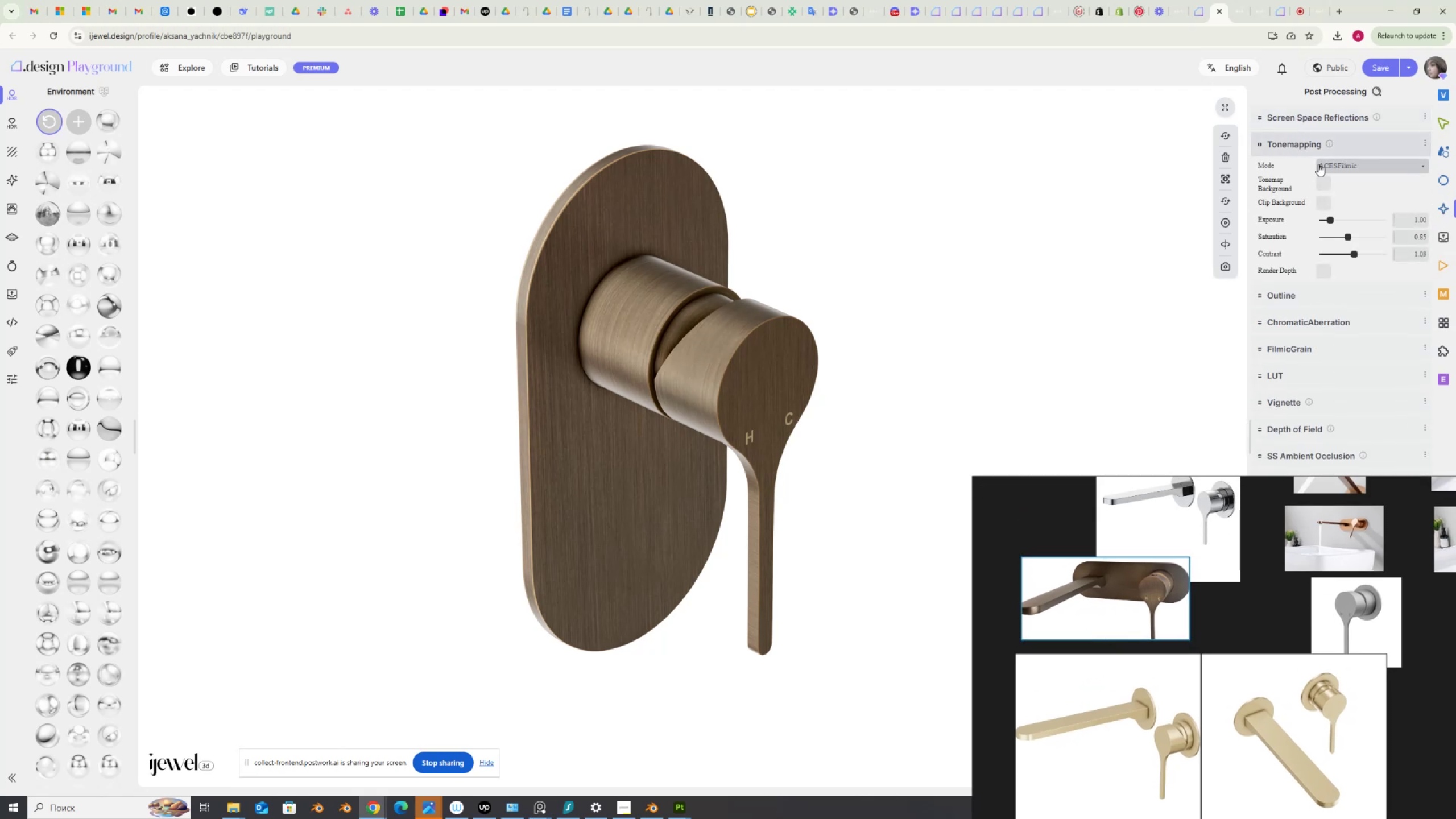 
left_click([1325, 117])
 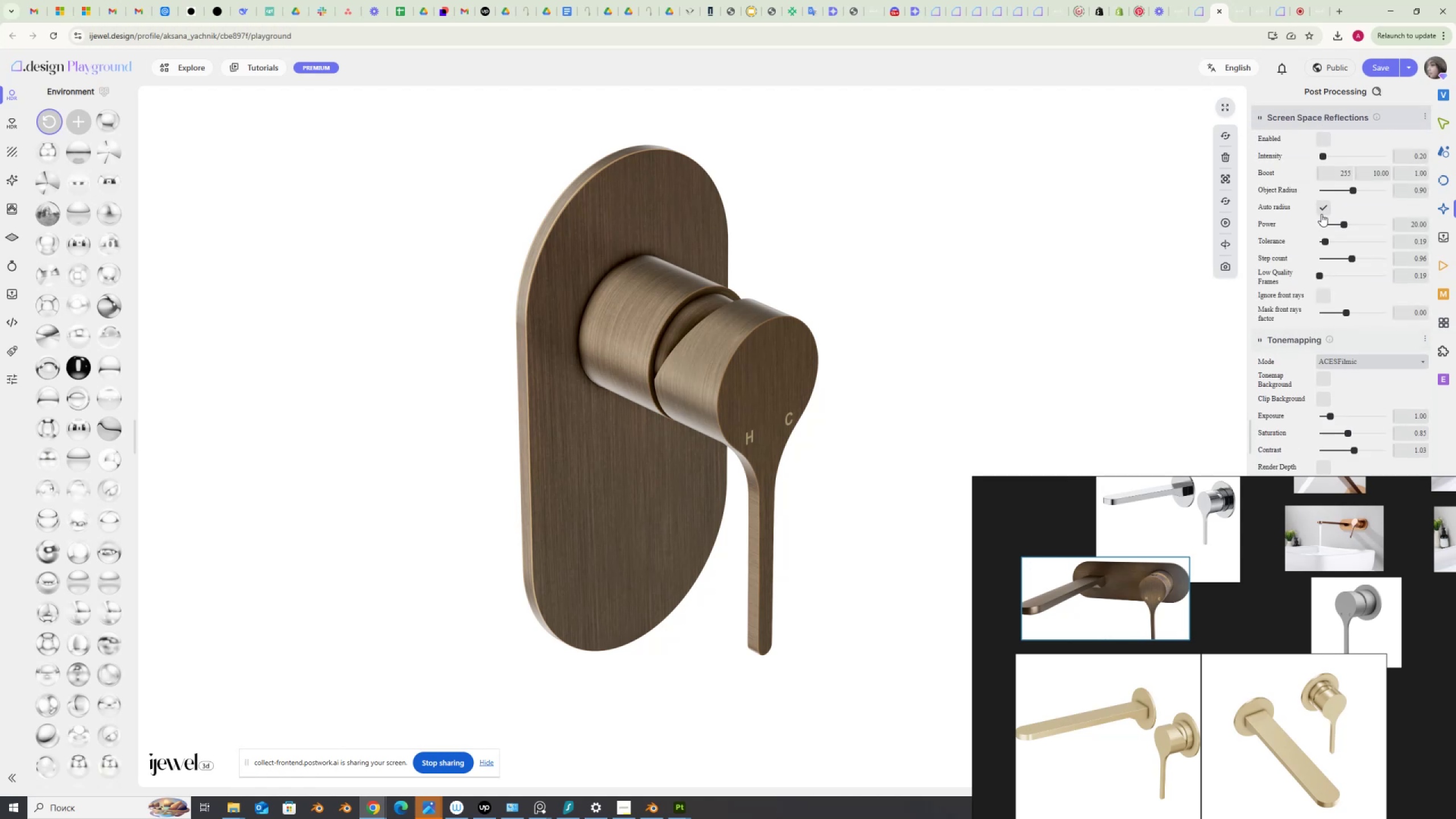 
scroll: coordinate [1321, 327], scroll_direction: down, amount: 4.0
 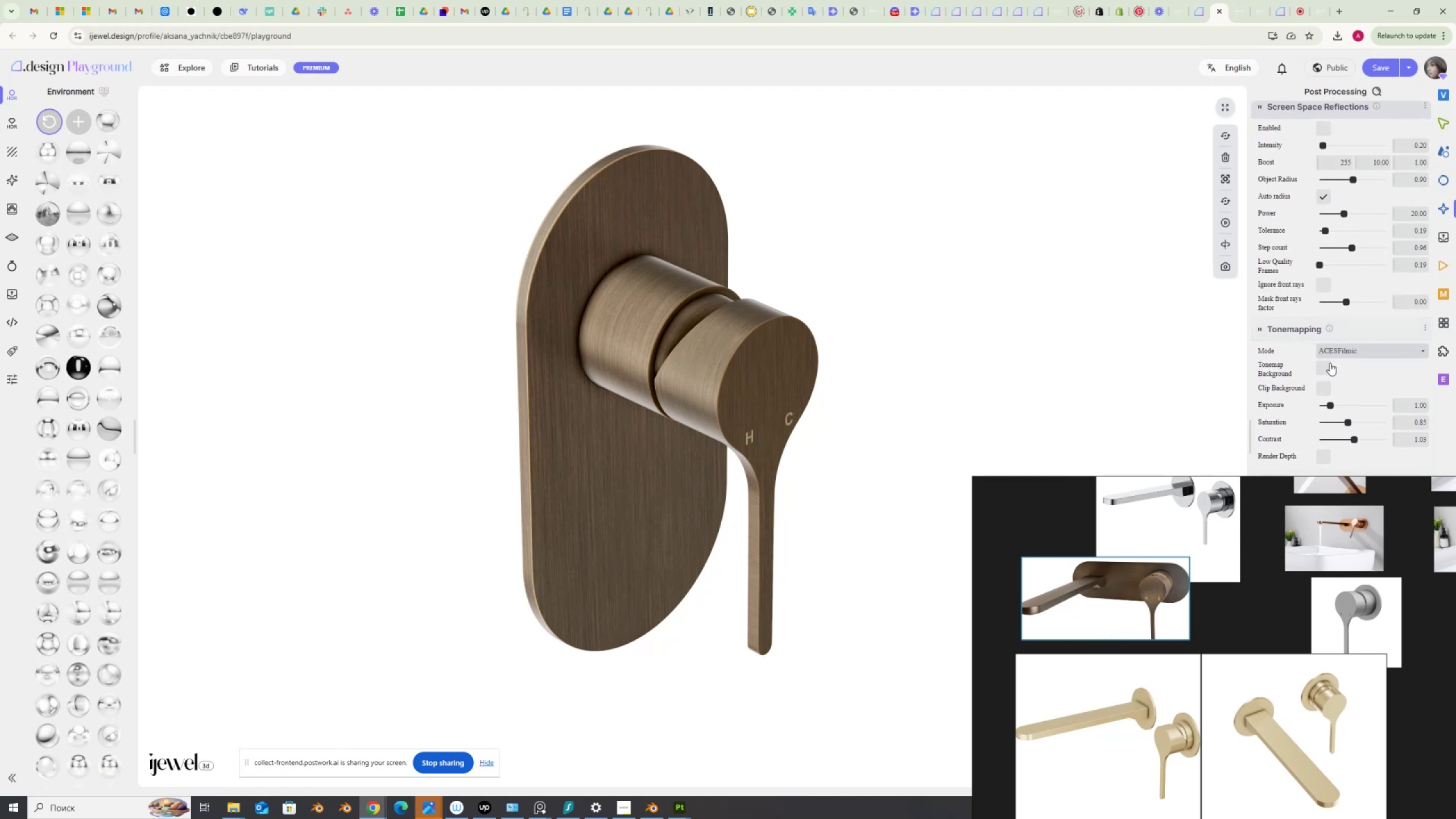 
mouse_move([1338, 577])
 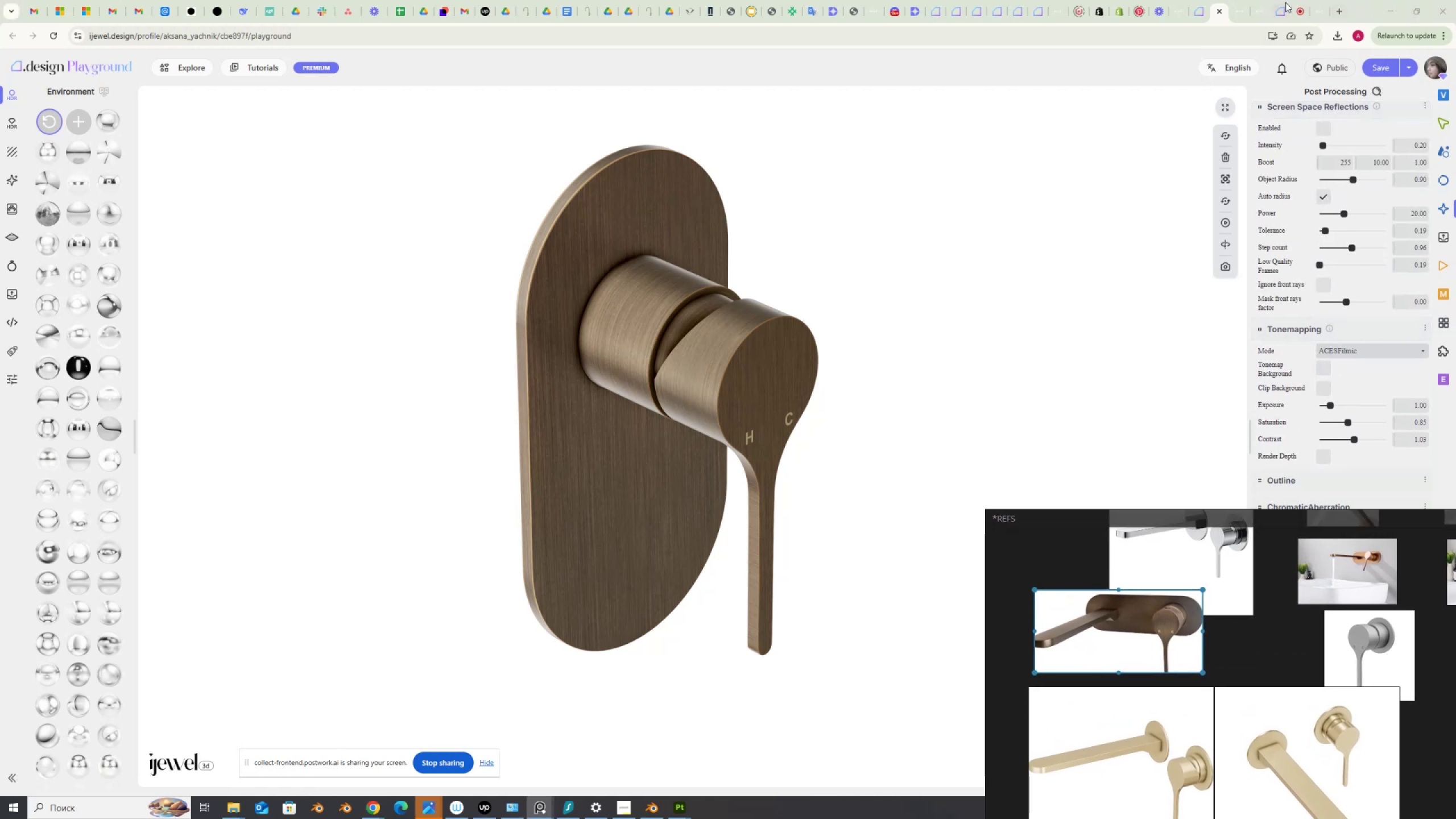 
mouse_move([1275, 11])
 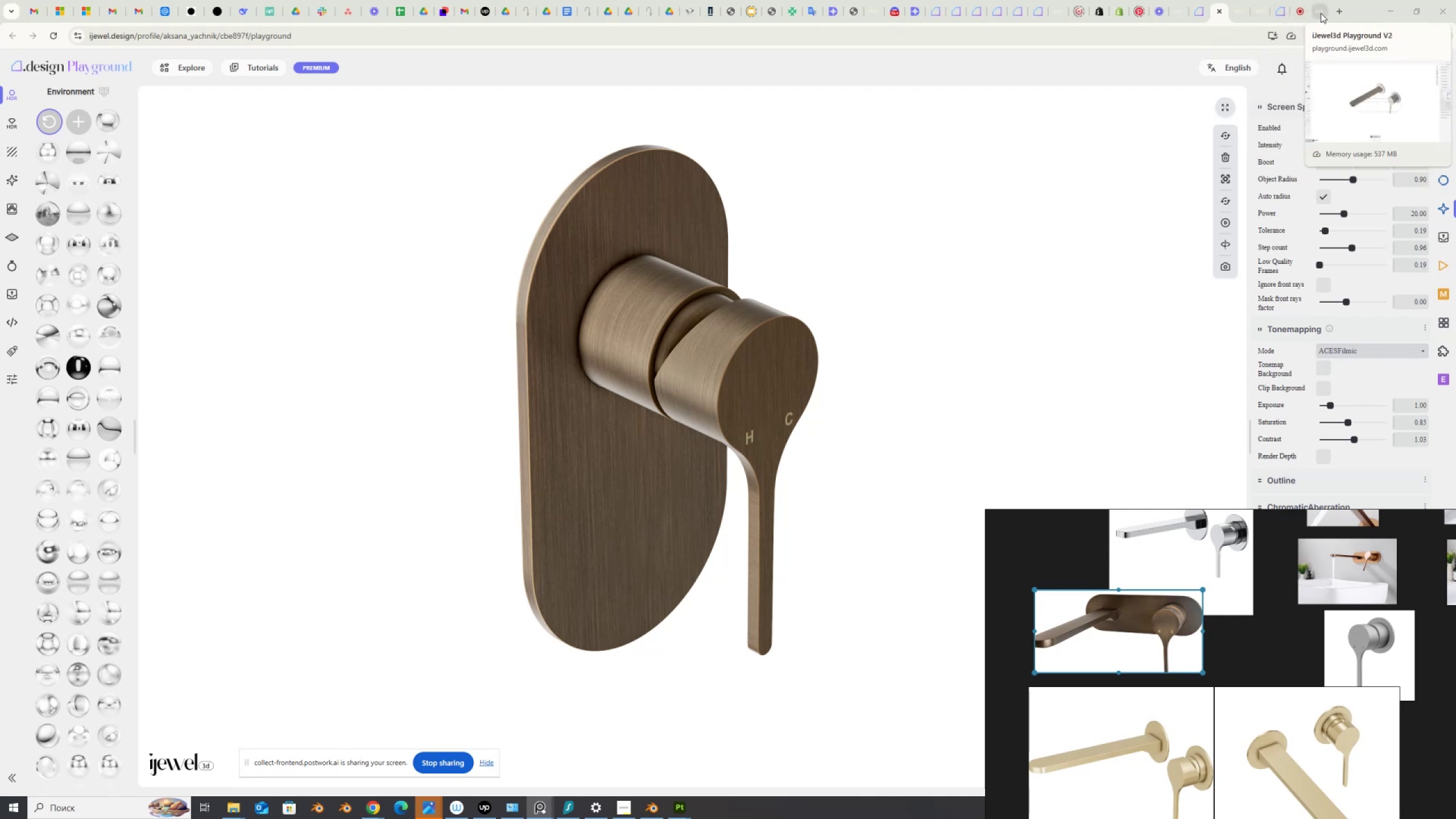 
left_click([1321, 13])
 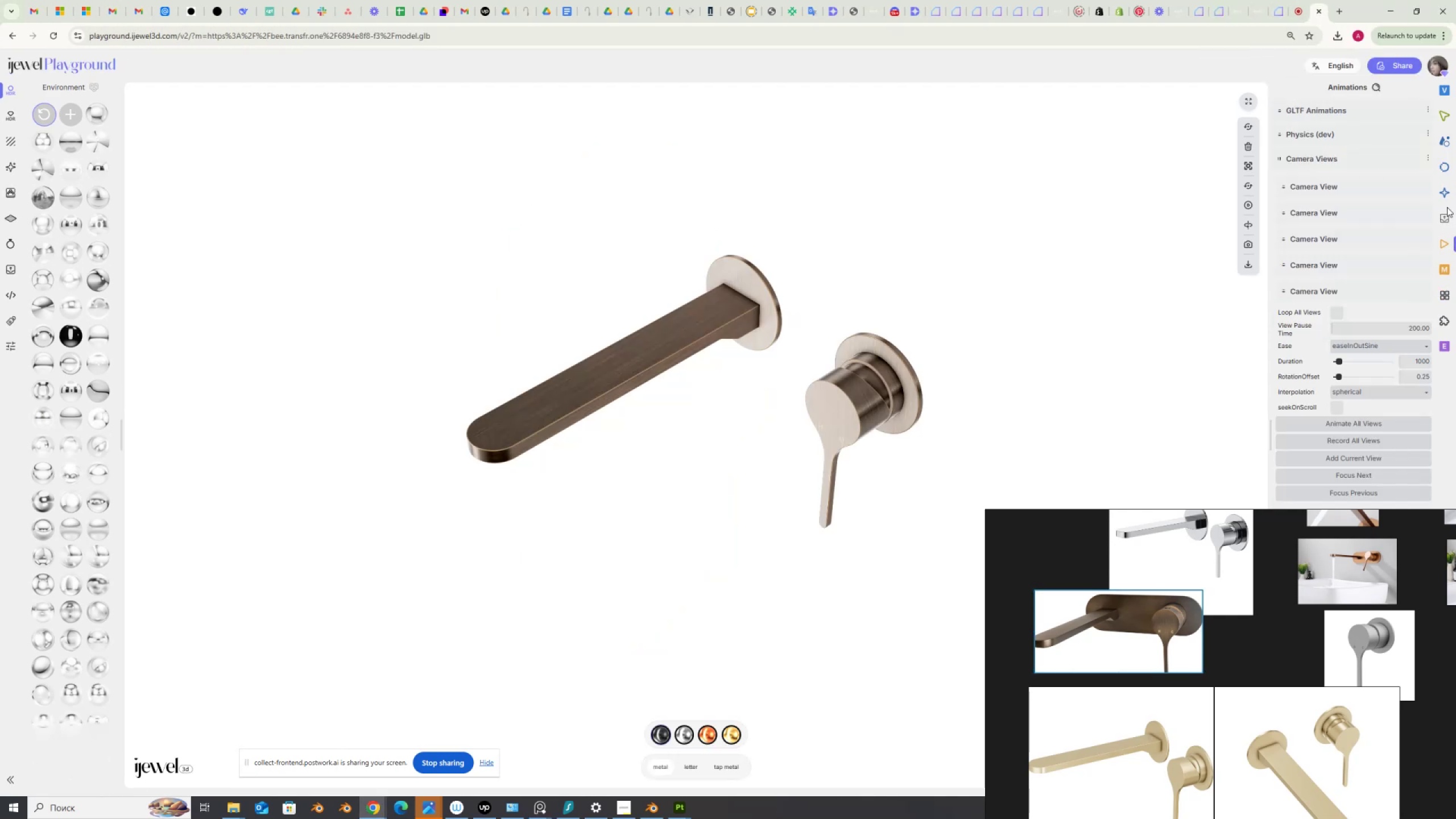 
left_click([1445, 193])
 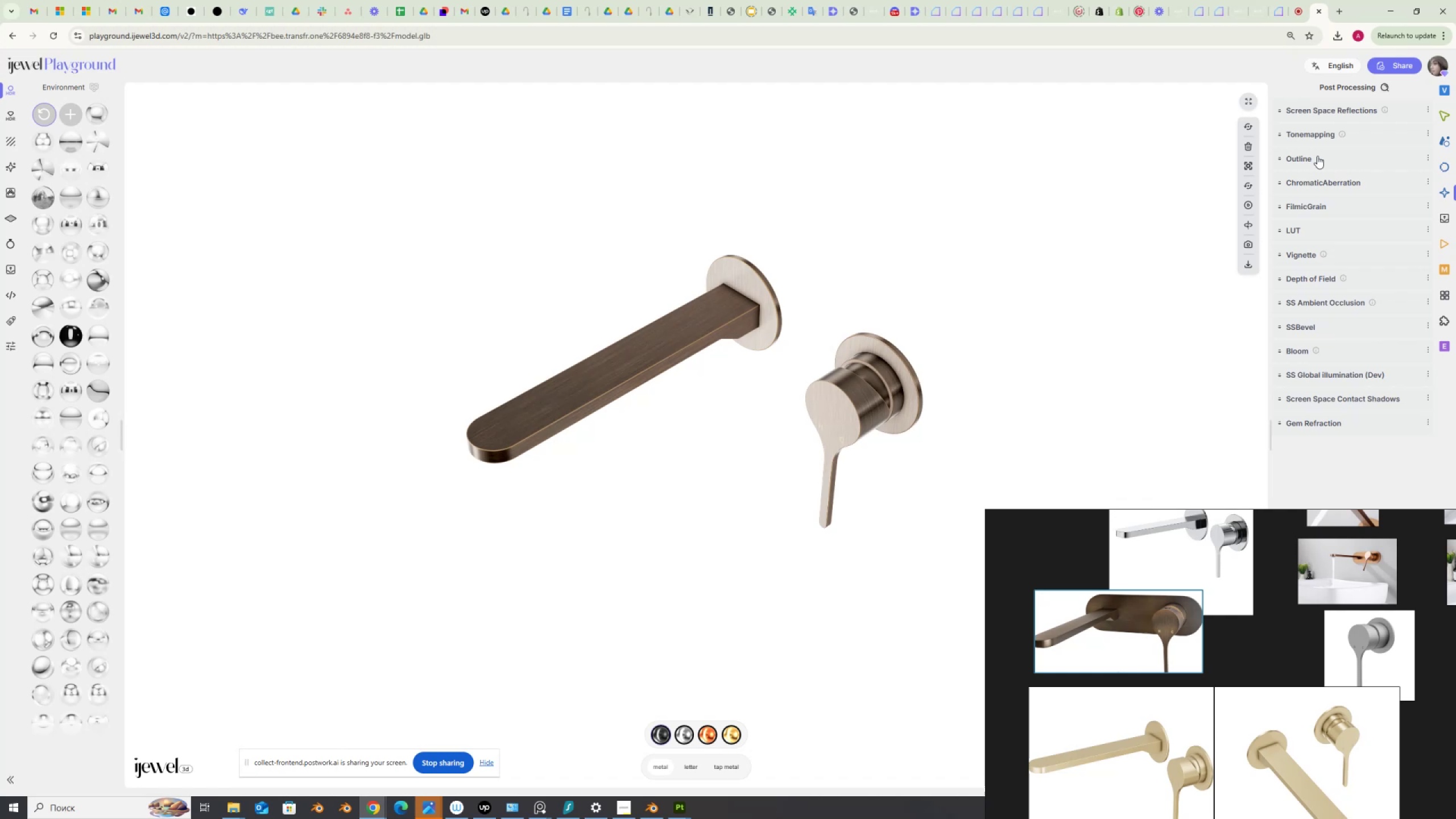 
left_click([1308, 130])
 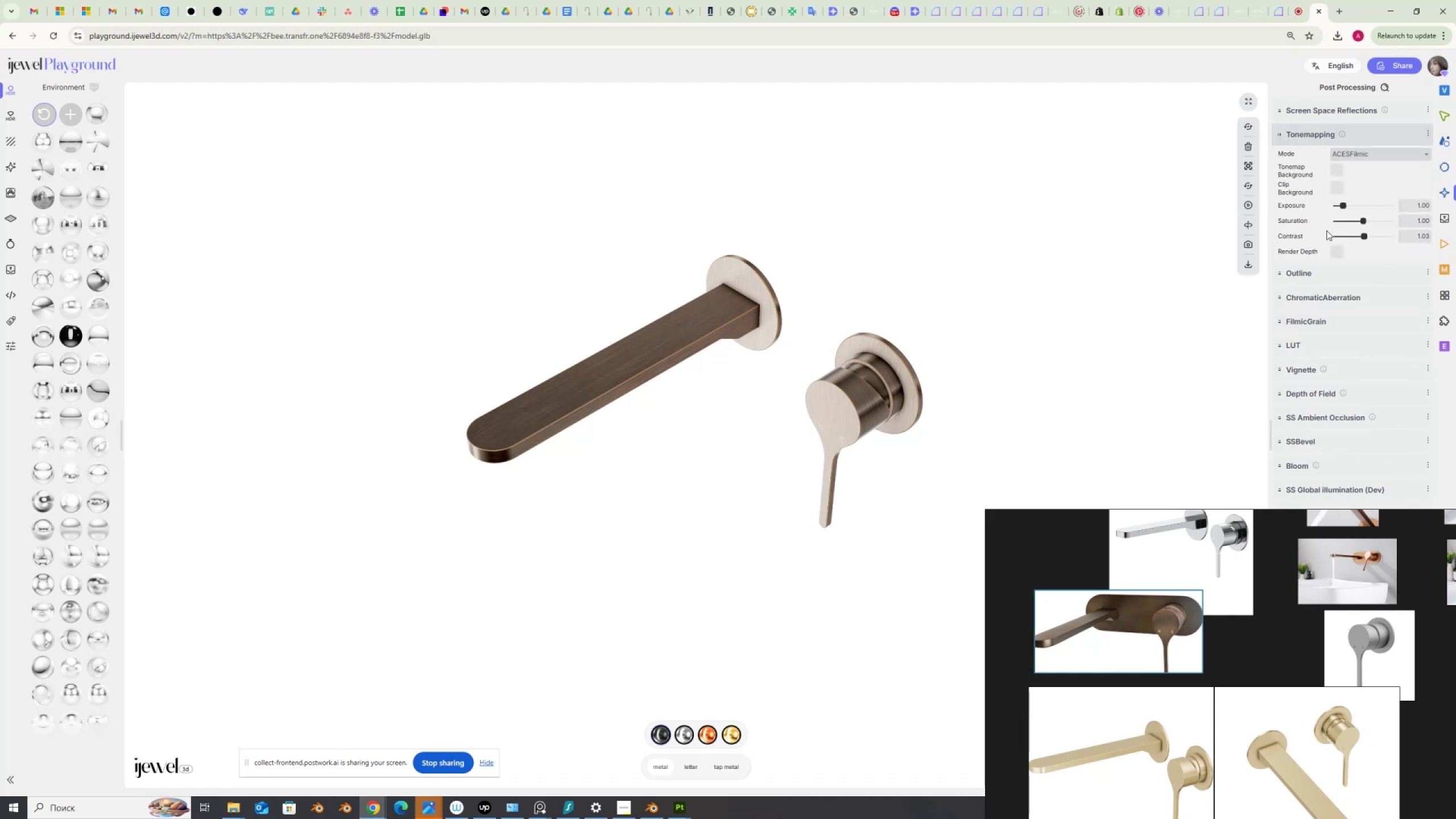 
scroll: coordinate [888, 328], scroll_direction: up, amount: 2.0
 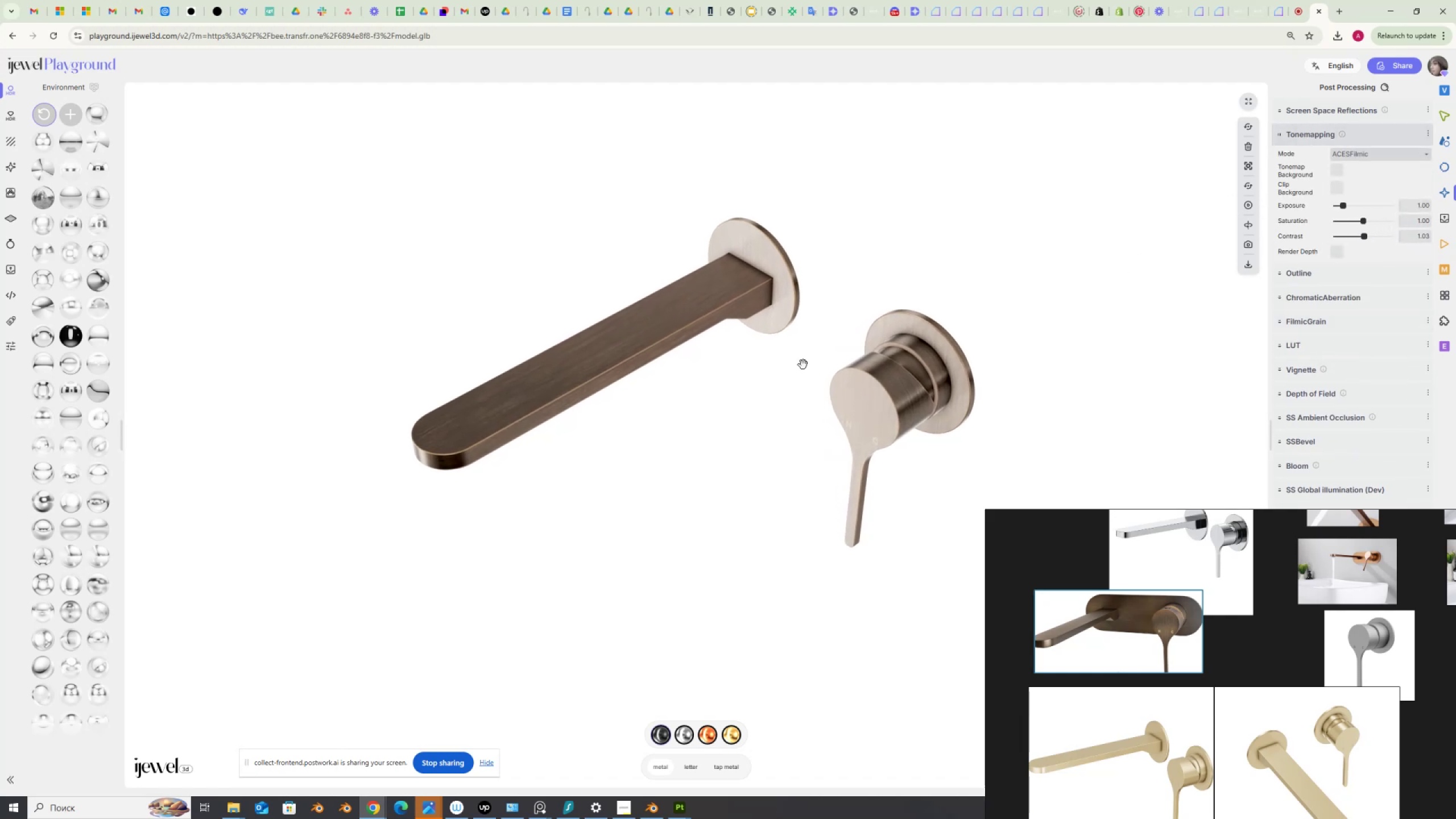 
left_click_drag(start_coordinate=[785, 374], to_coordinate=[868, 365])
 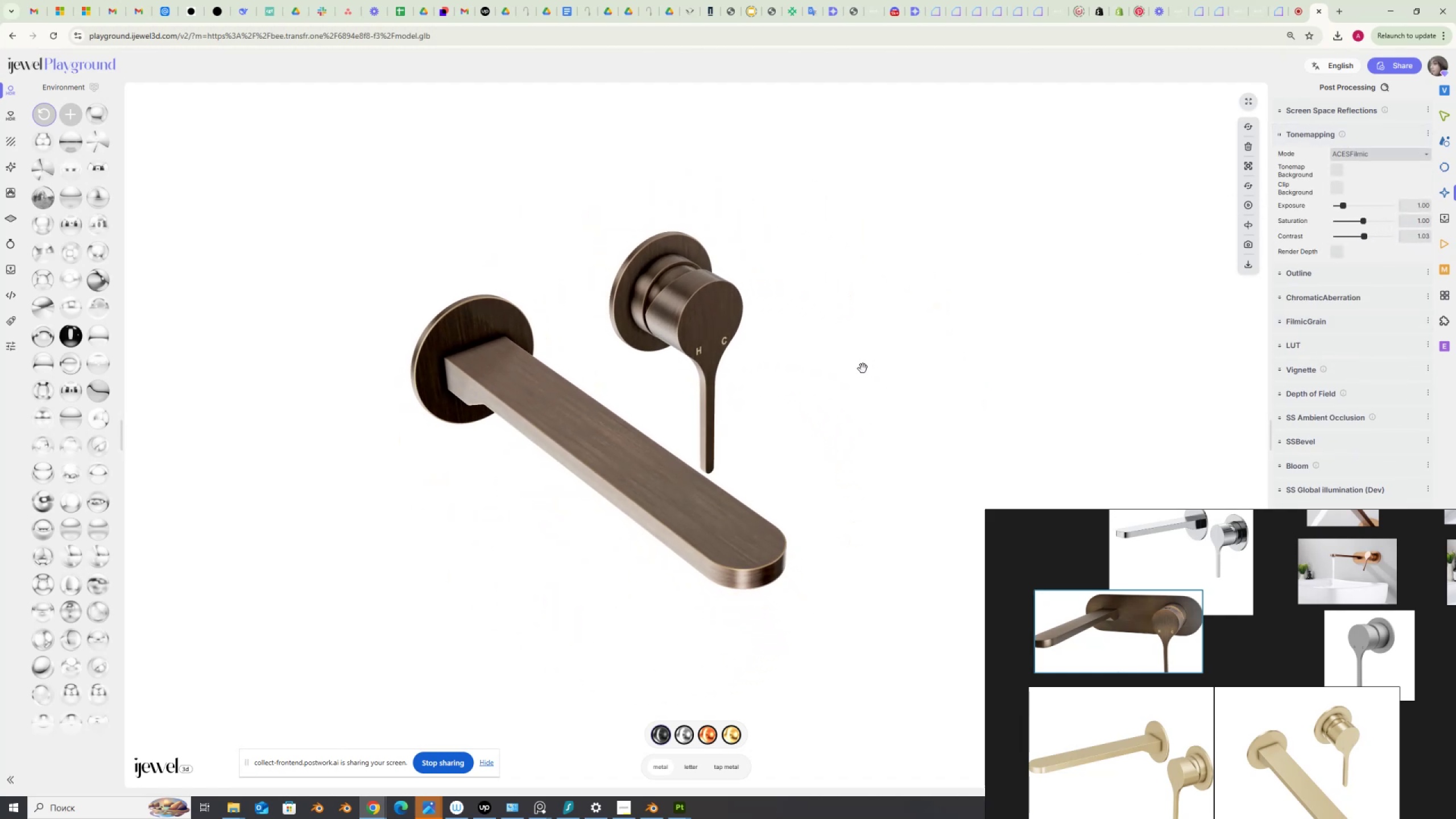 
scroll: coordinate [858, 373], scroll_direction: up, amount: 2.0
 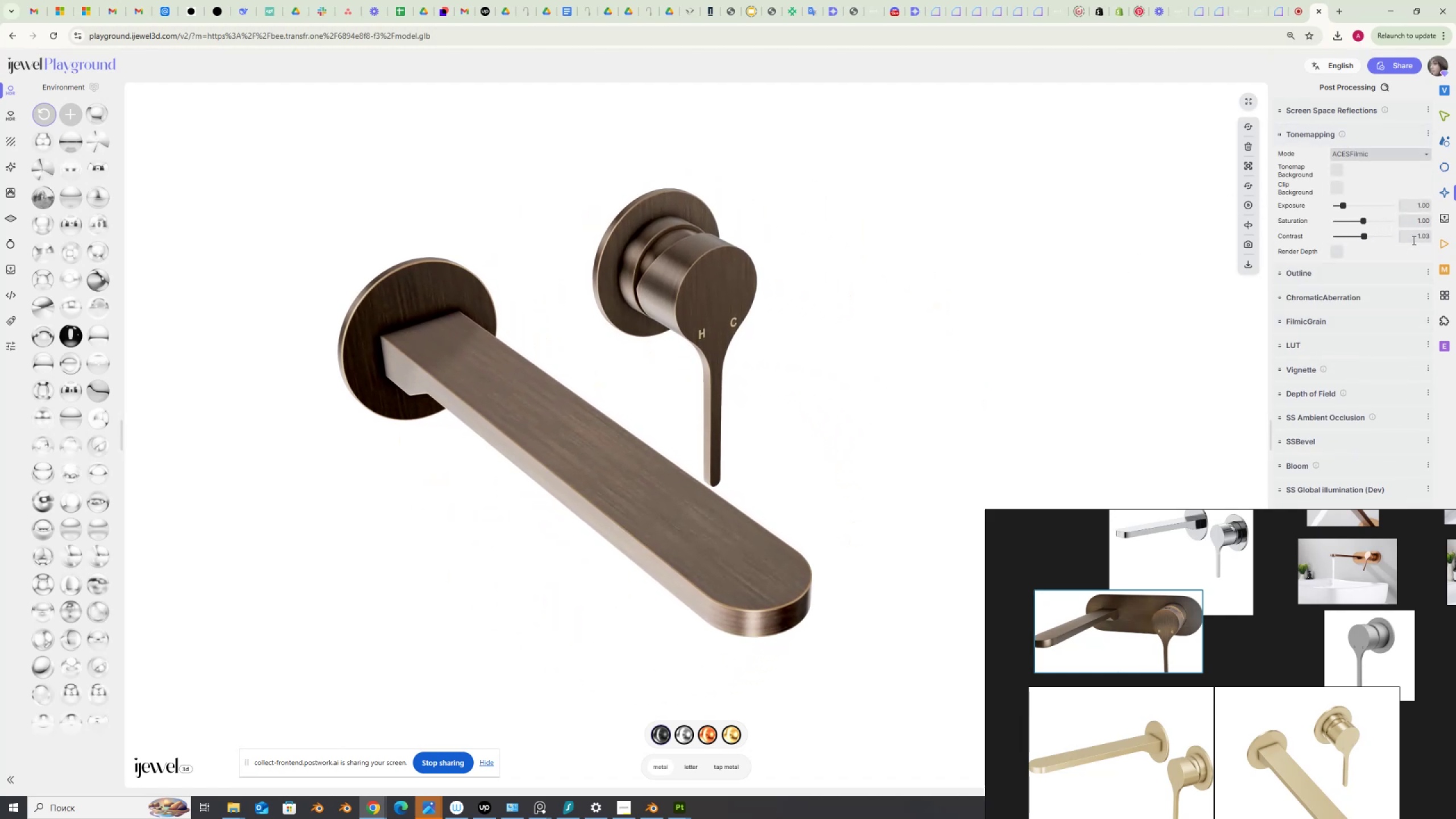 
left_click_drag(start_coordinate=[1414, 224], to_coordinate=[1435, 225])
 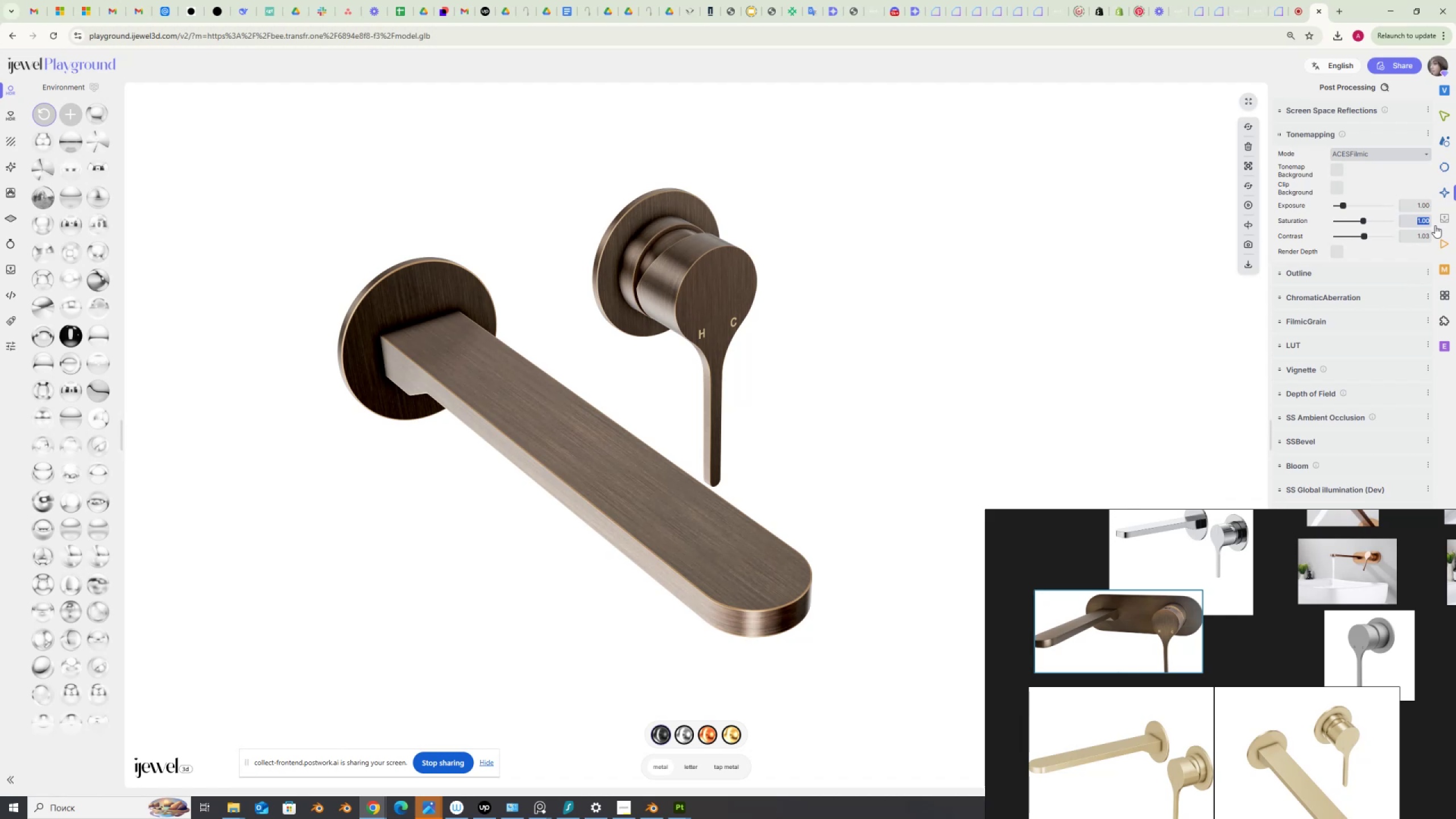 
key(Numpad0)
 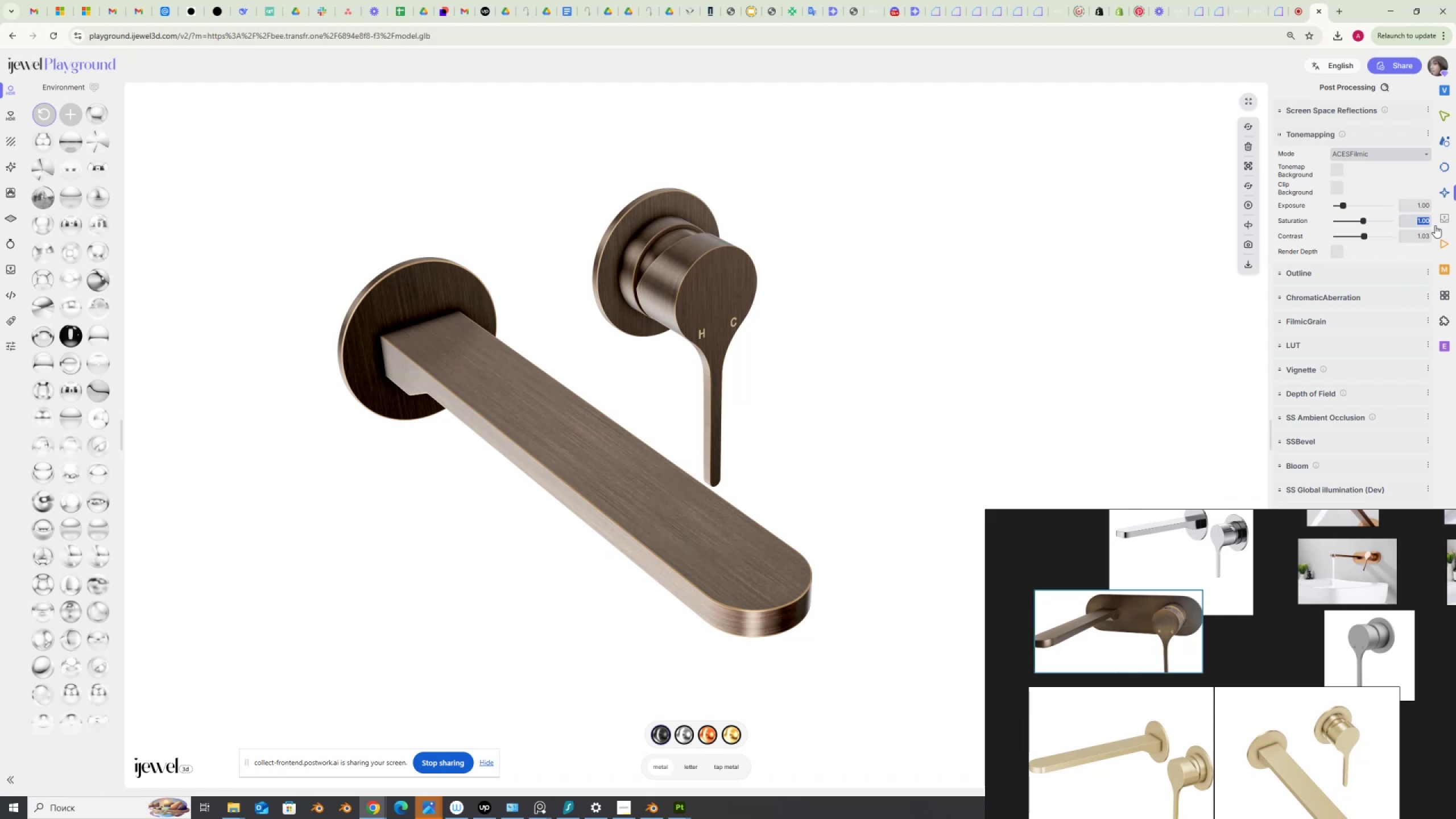 
key(NumpadDecimal)
 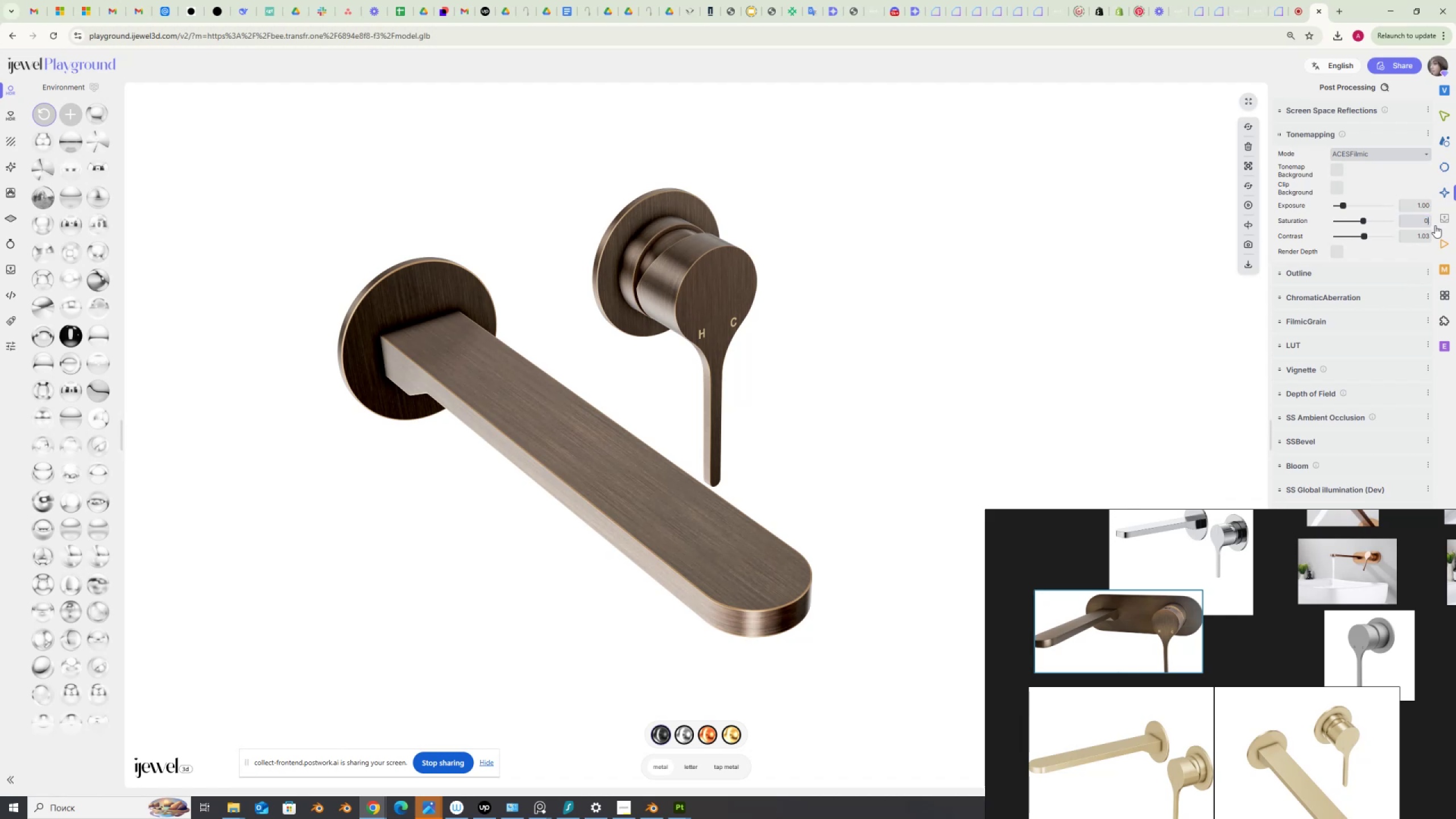 
key(Numpad8)
 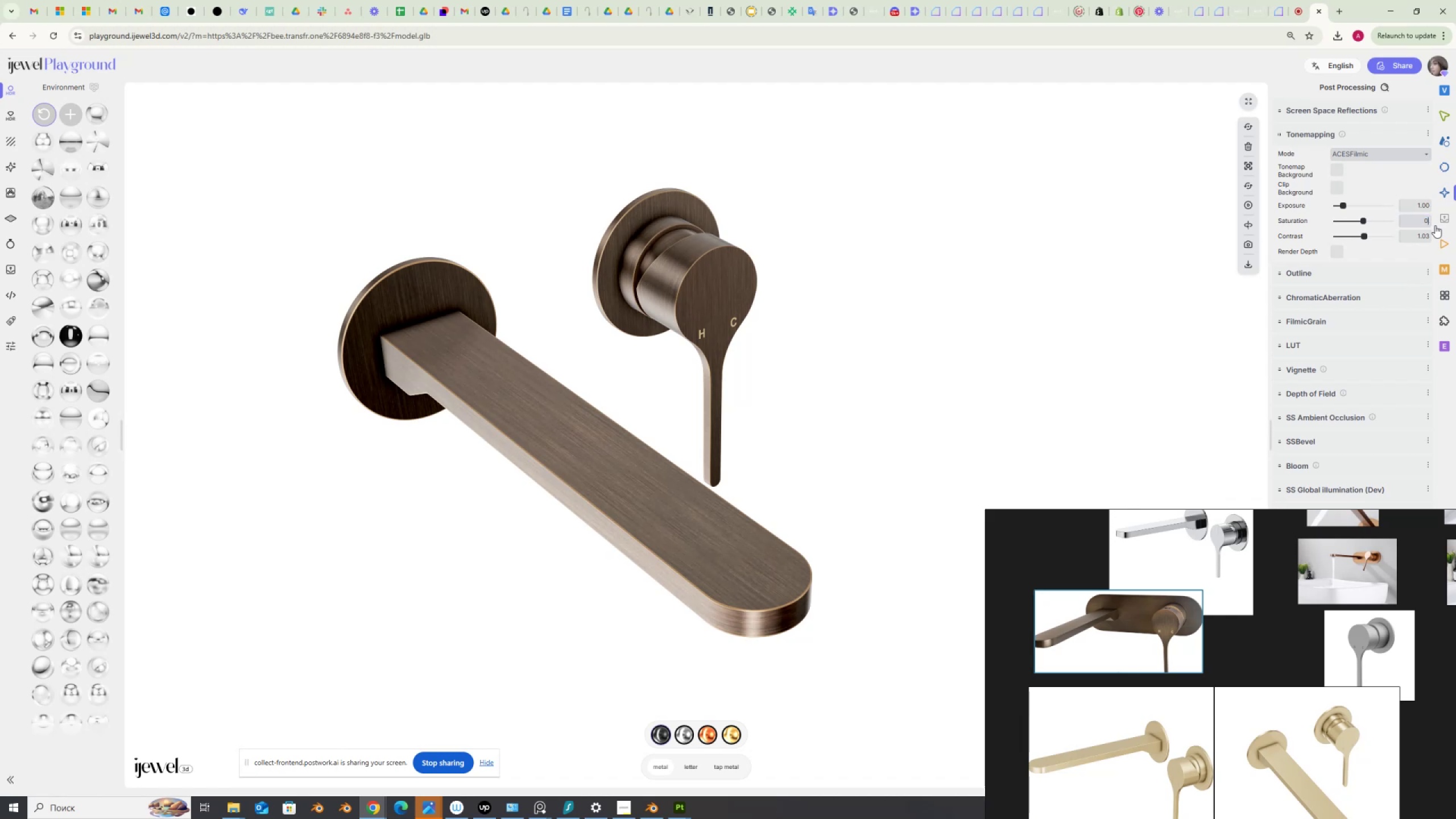 
key(Numpad5)
 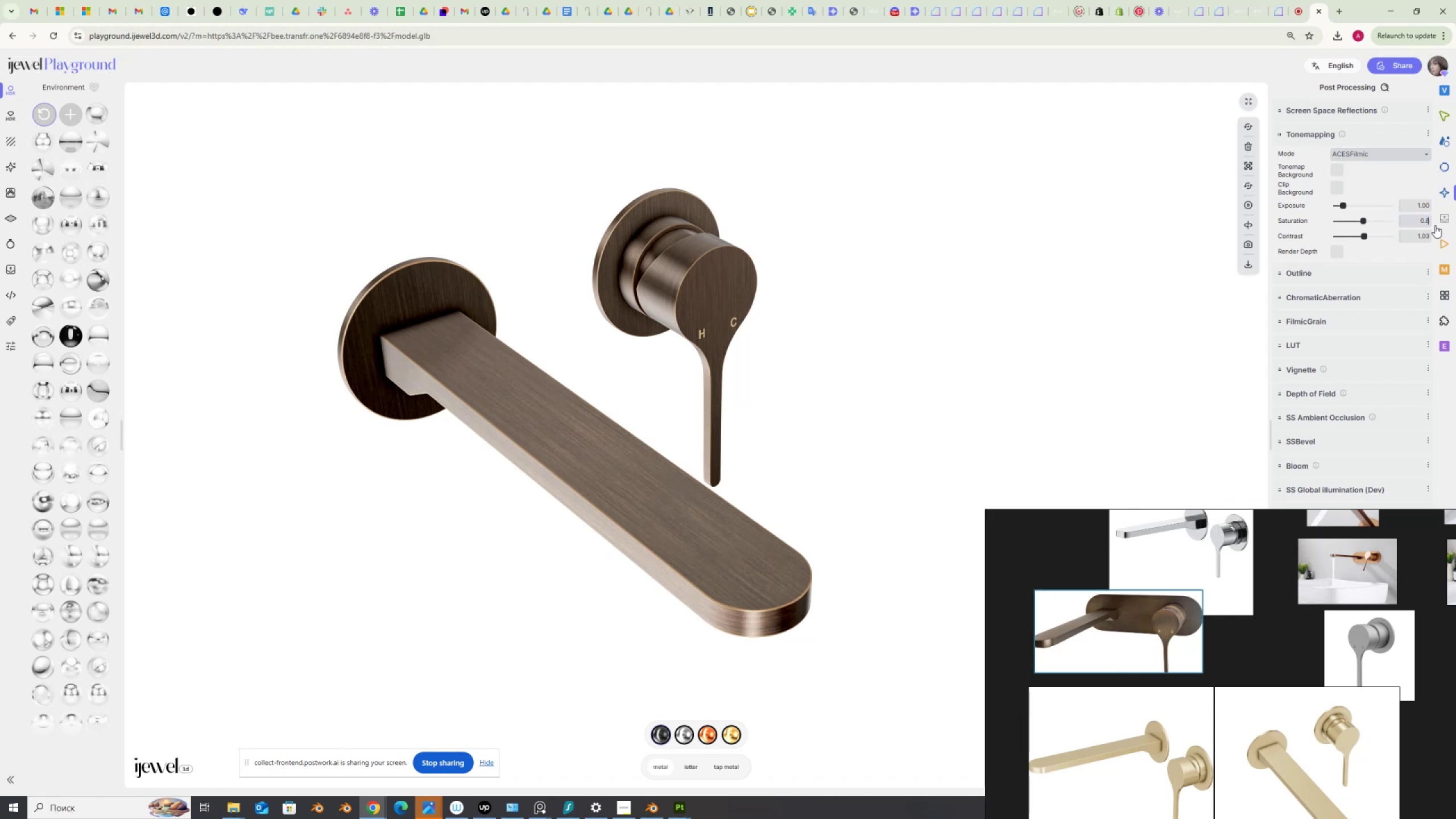 
key(NumpadEnter)
 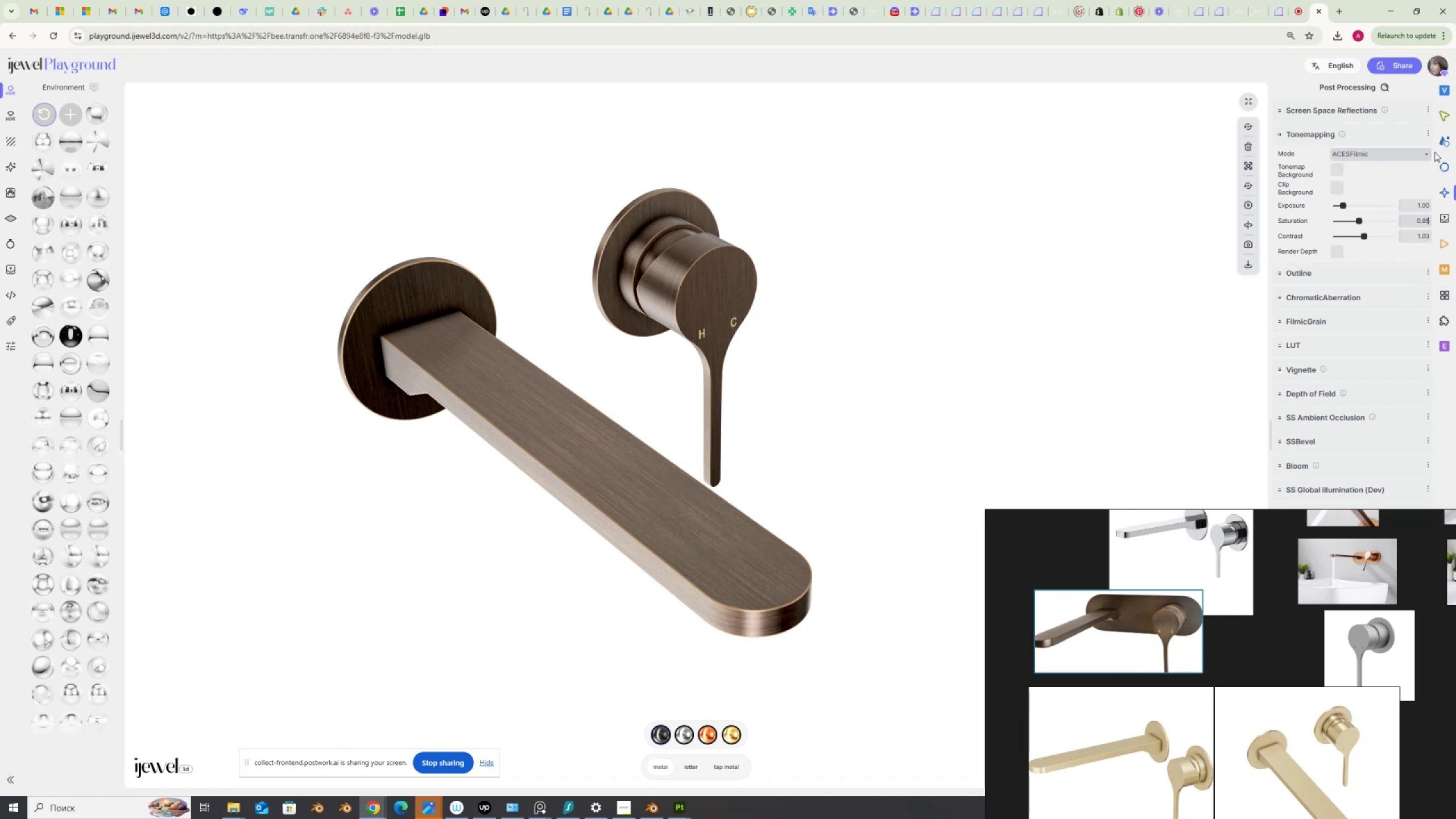 
left_click([1321, 109])
 